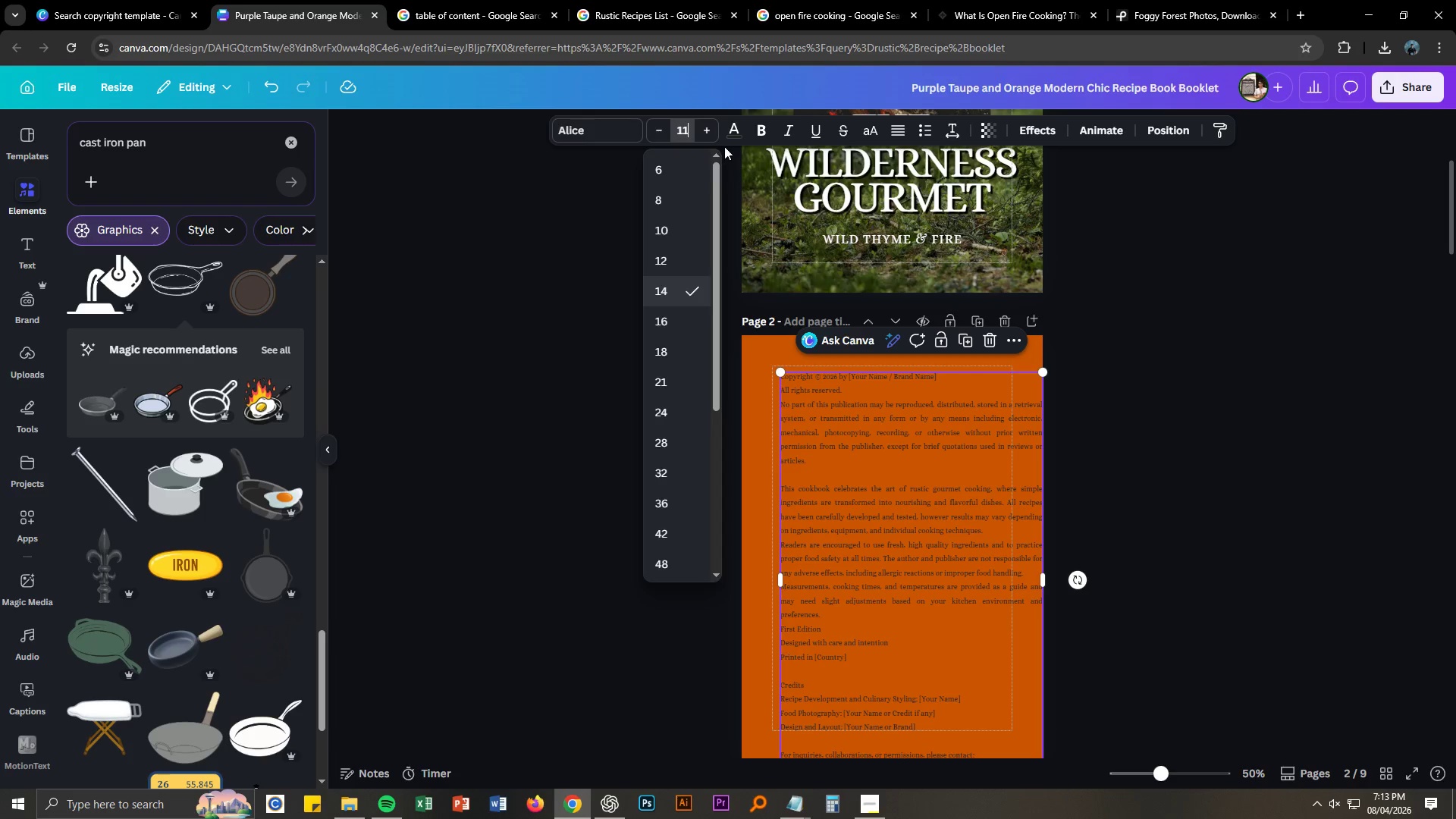 
key(NumpadEnter)
 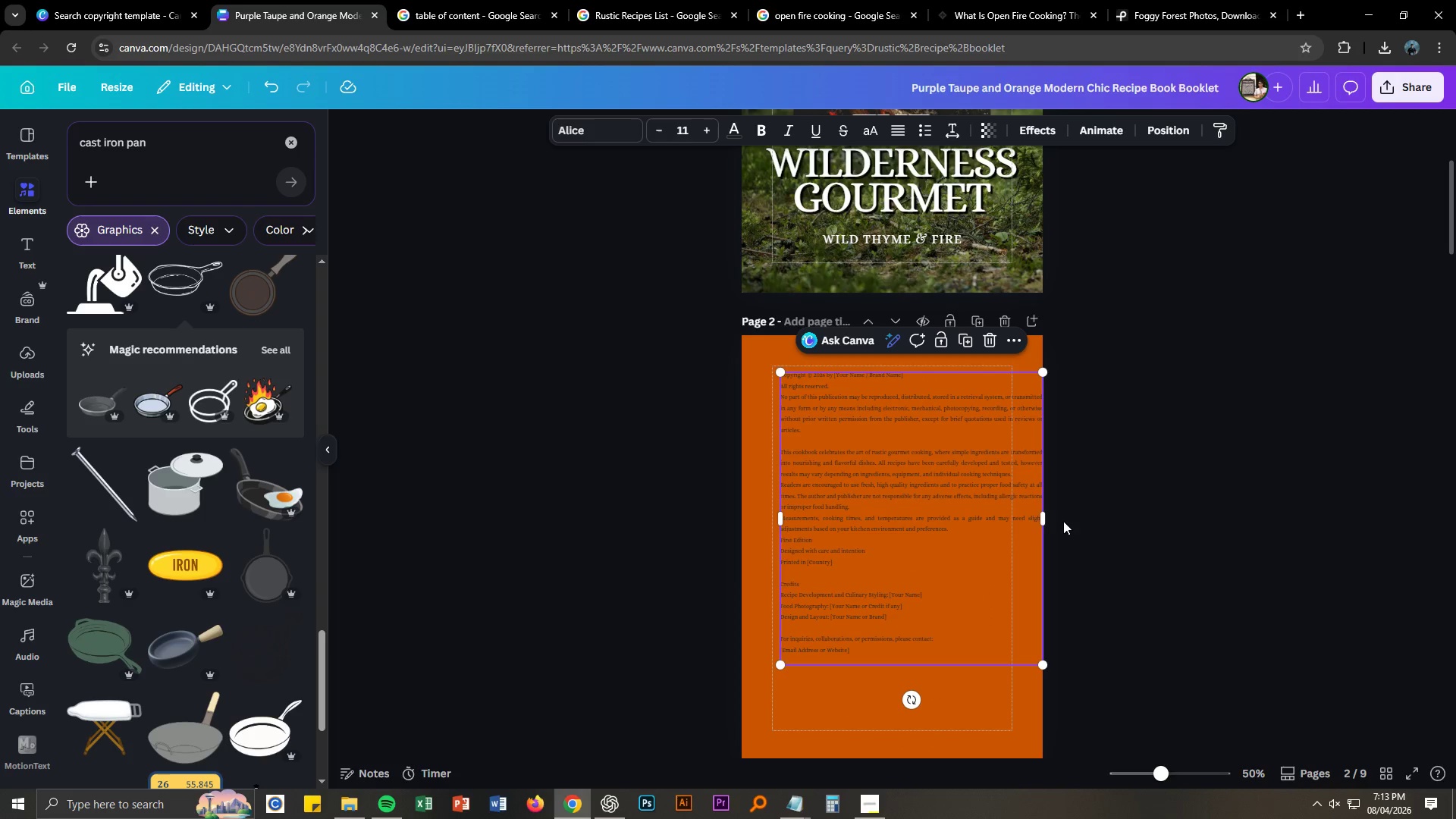 
left_click_drag(start_coordinate=[1046, 522], to_coordinate=[1009, 519])
 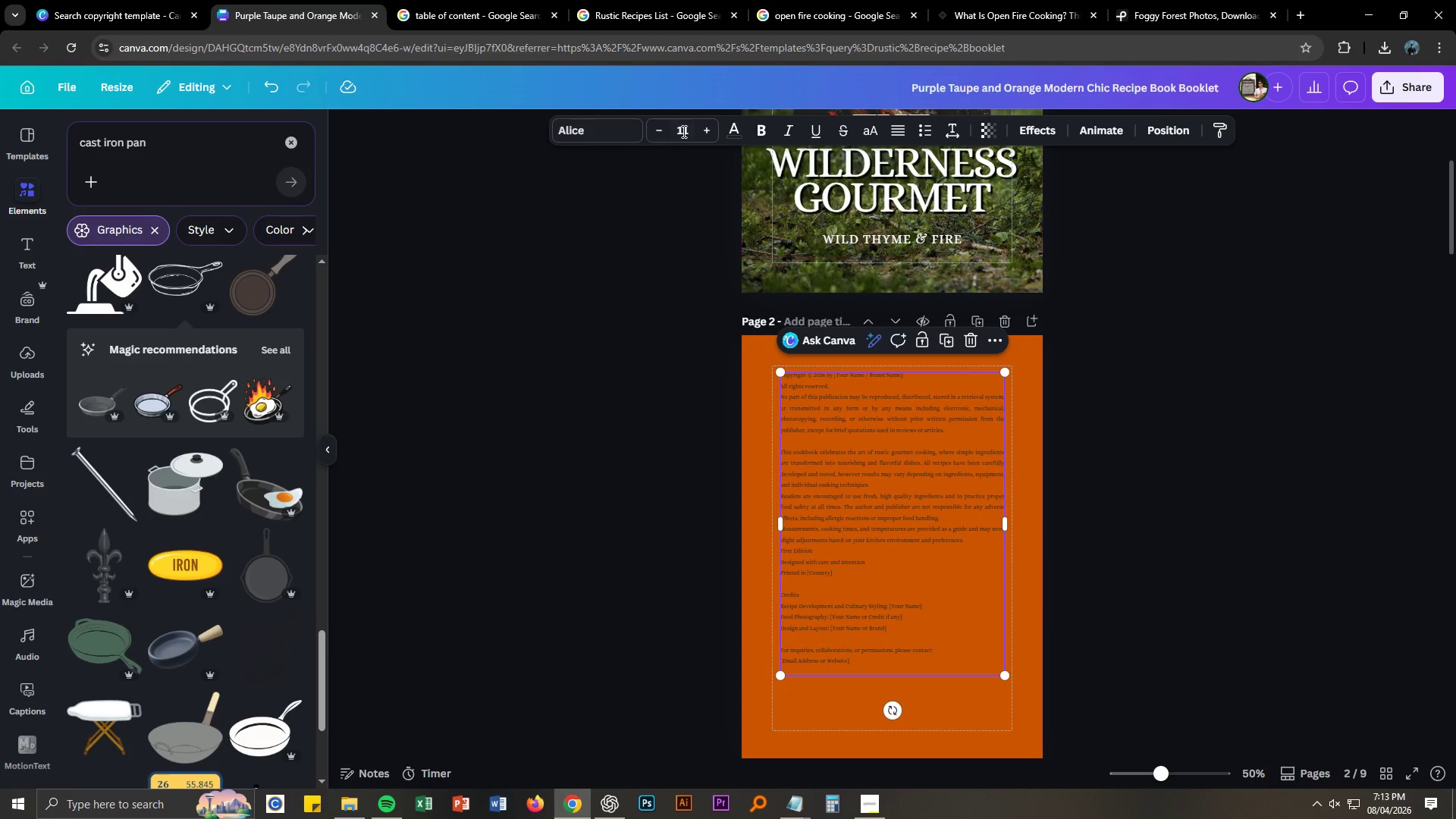 
left_click([682, 130])
 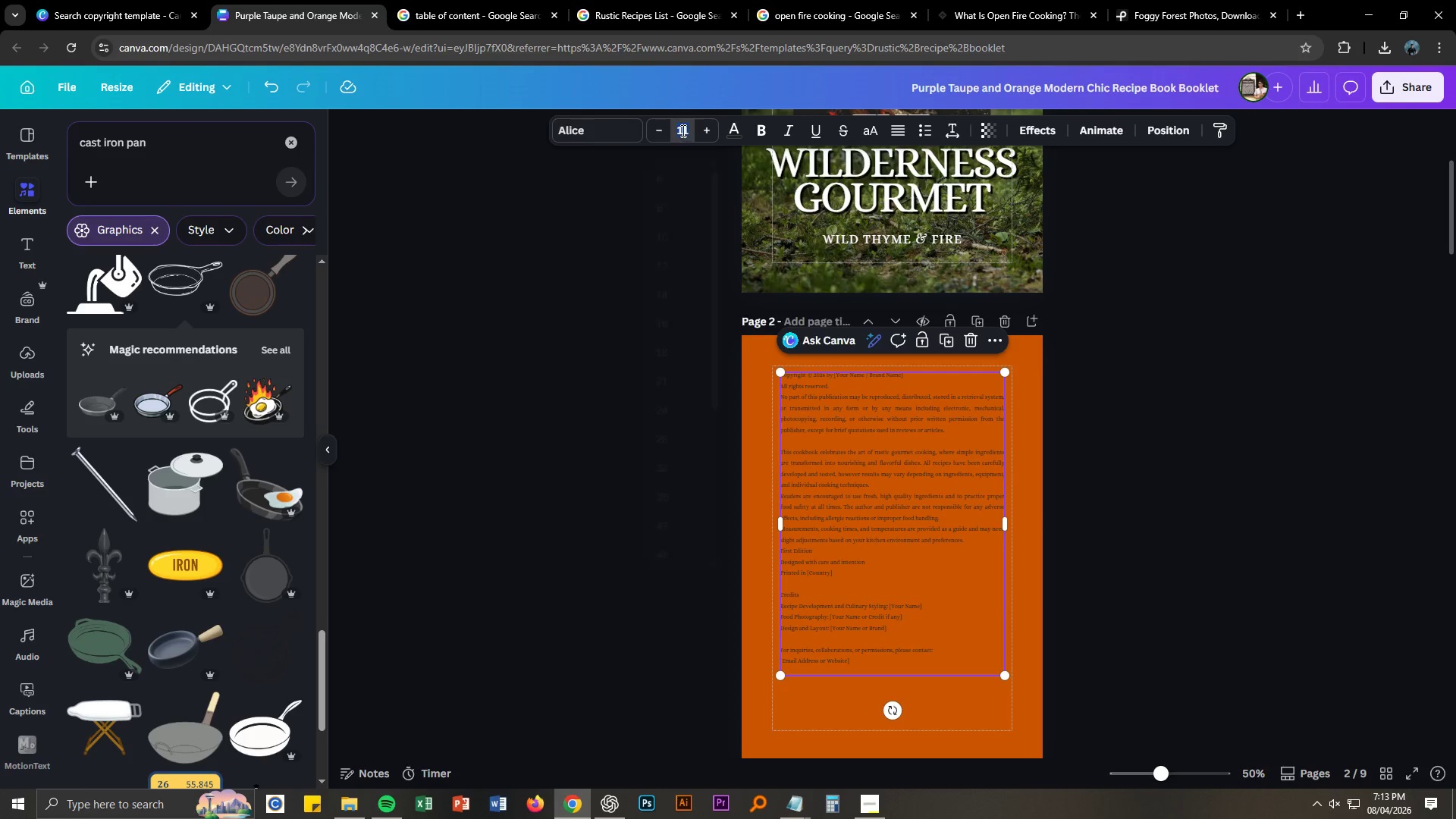 
key(Control+ControlLeft)
 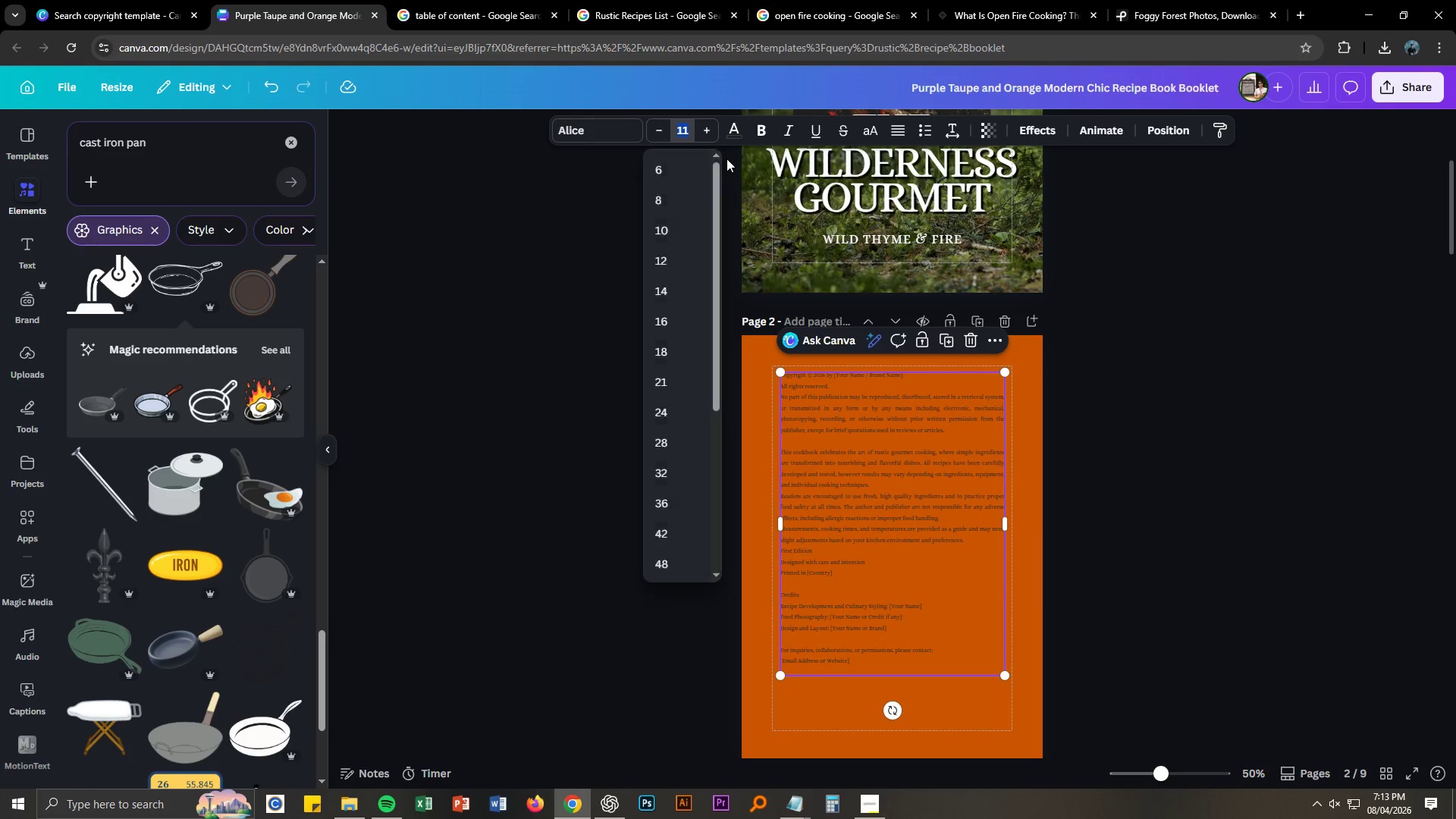 
key(Control+A)
 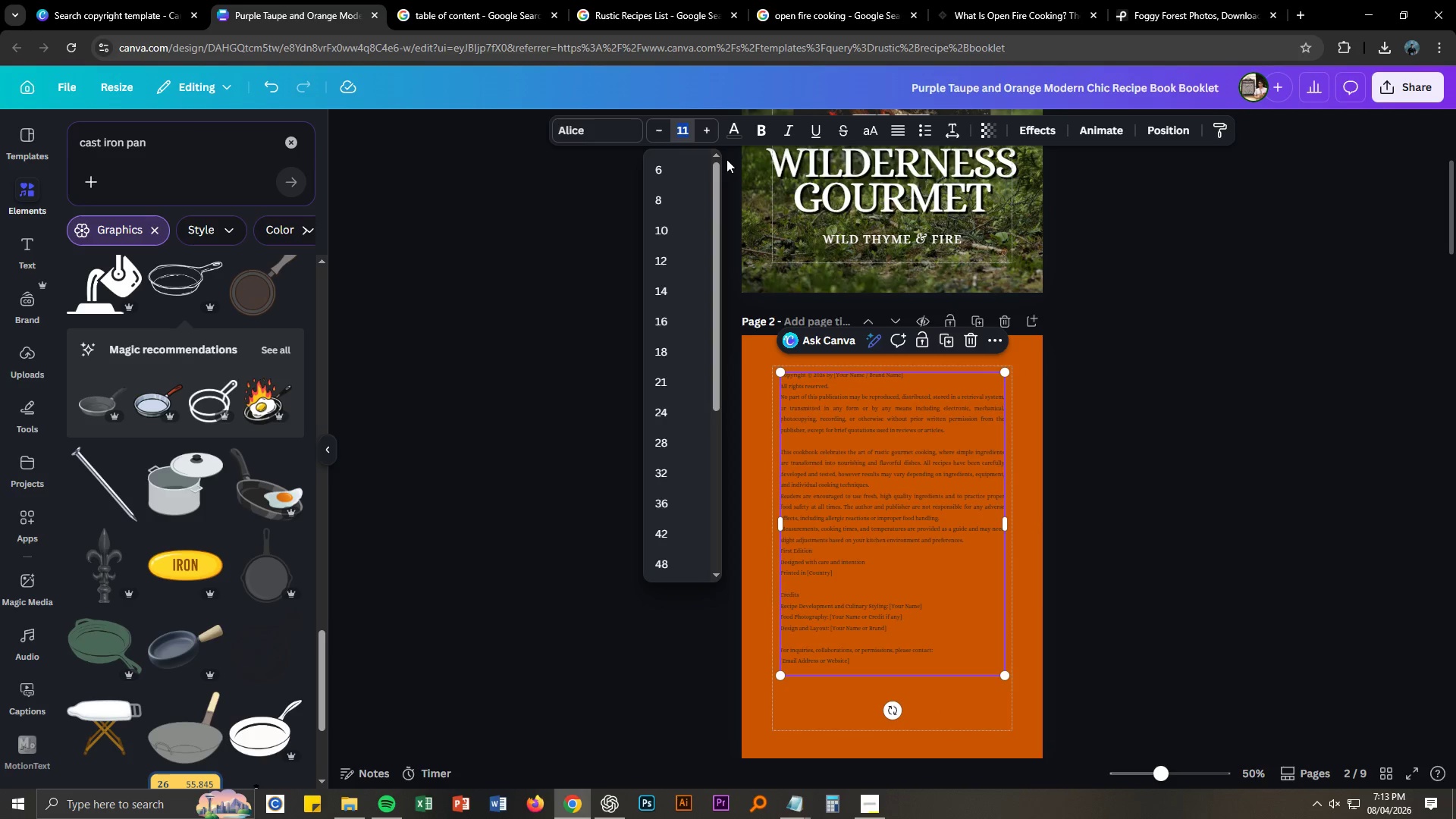 
key(Numpad1)
 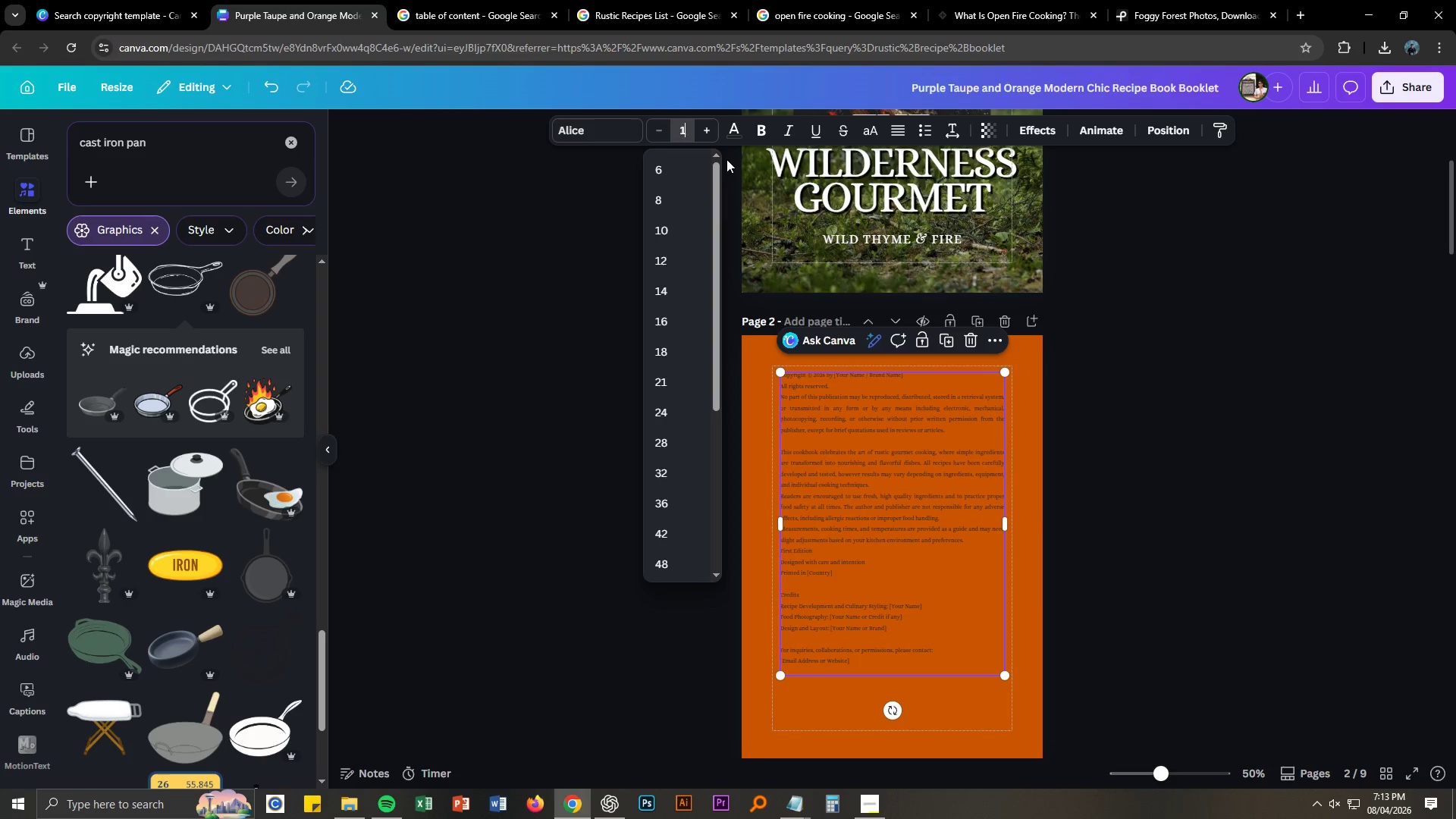 
key(Numpad2)
 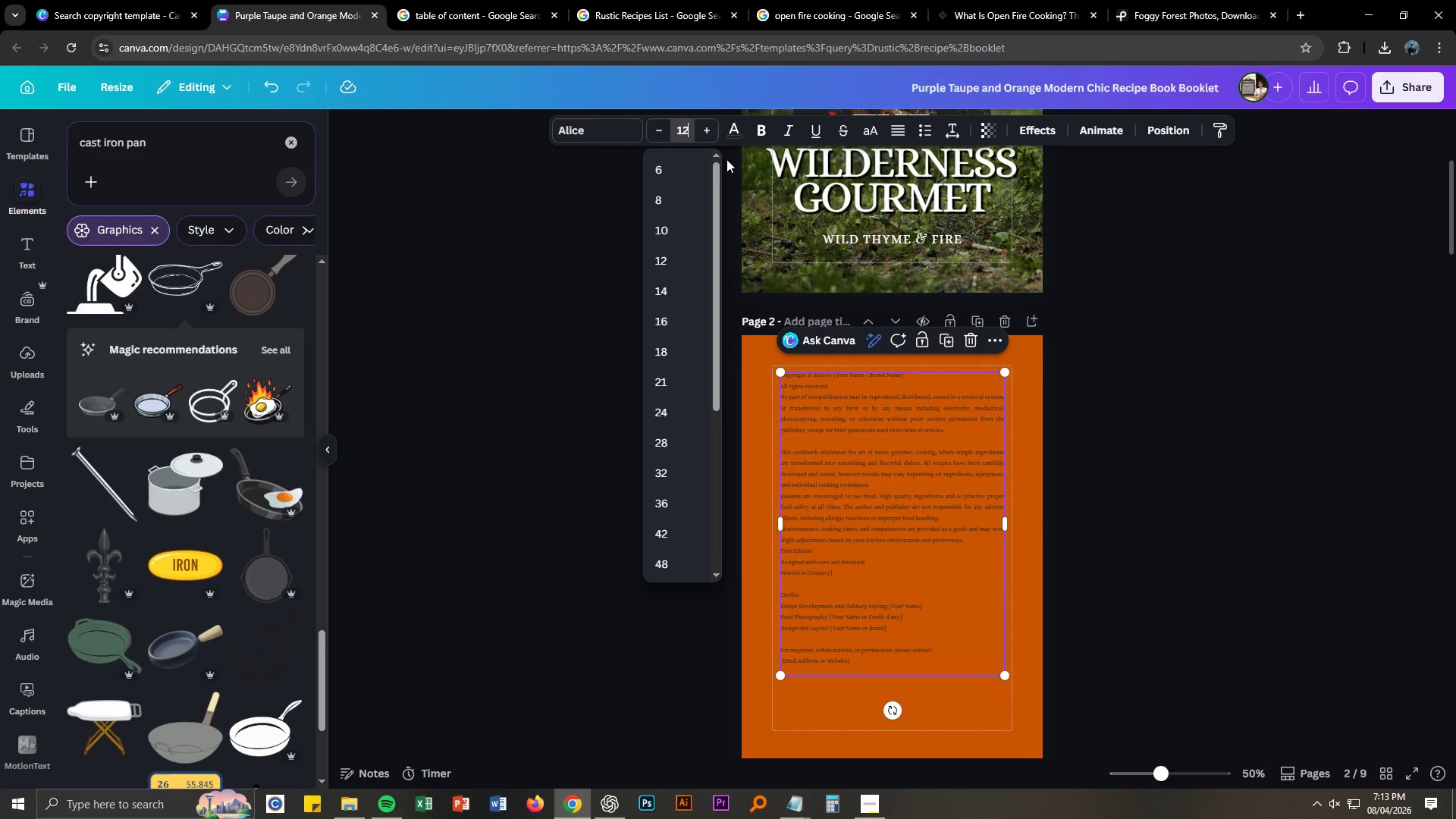 
key(NumpadEnter)
 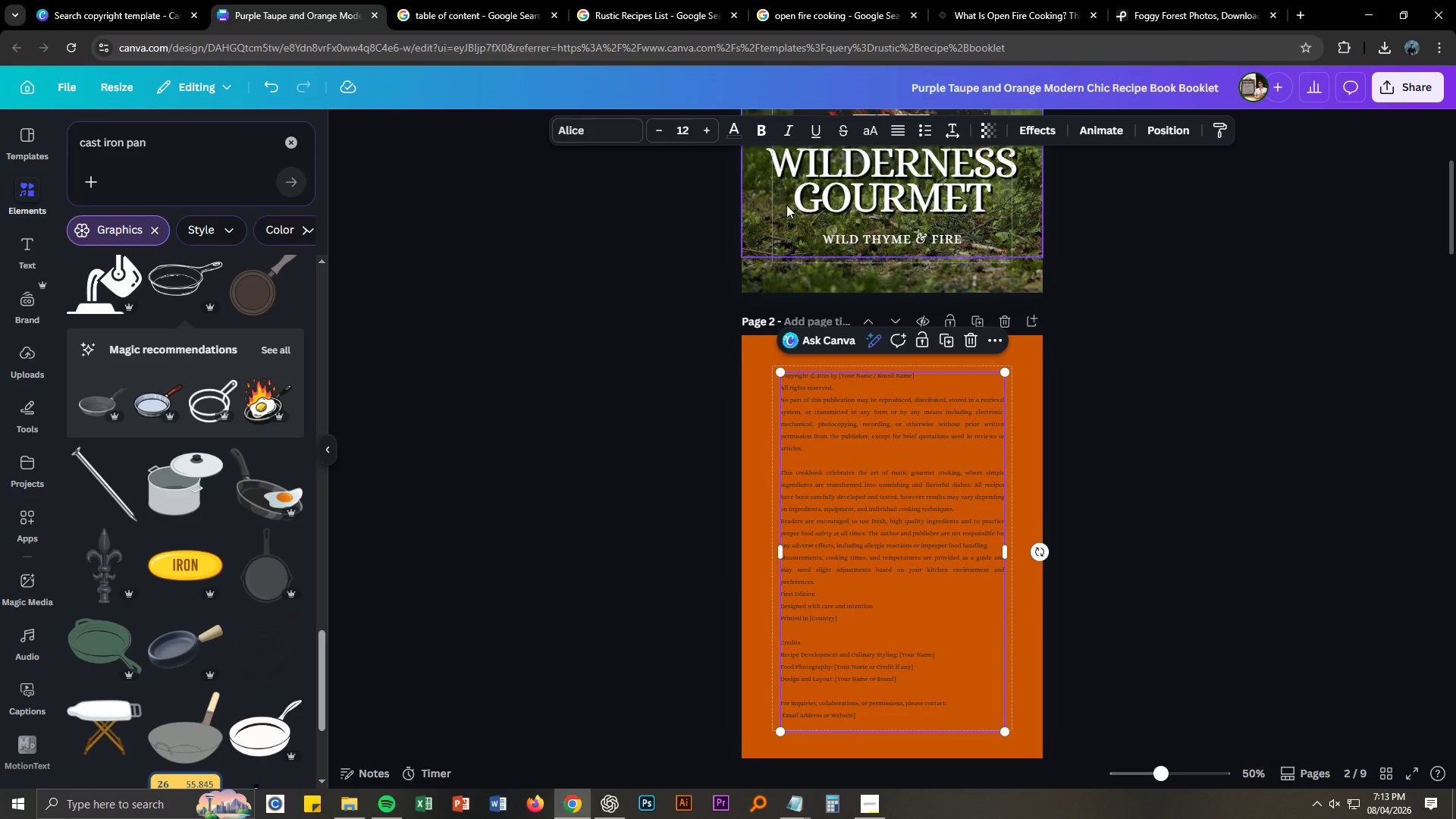 
left_click([1203, 467])
 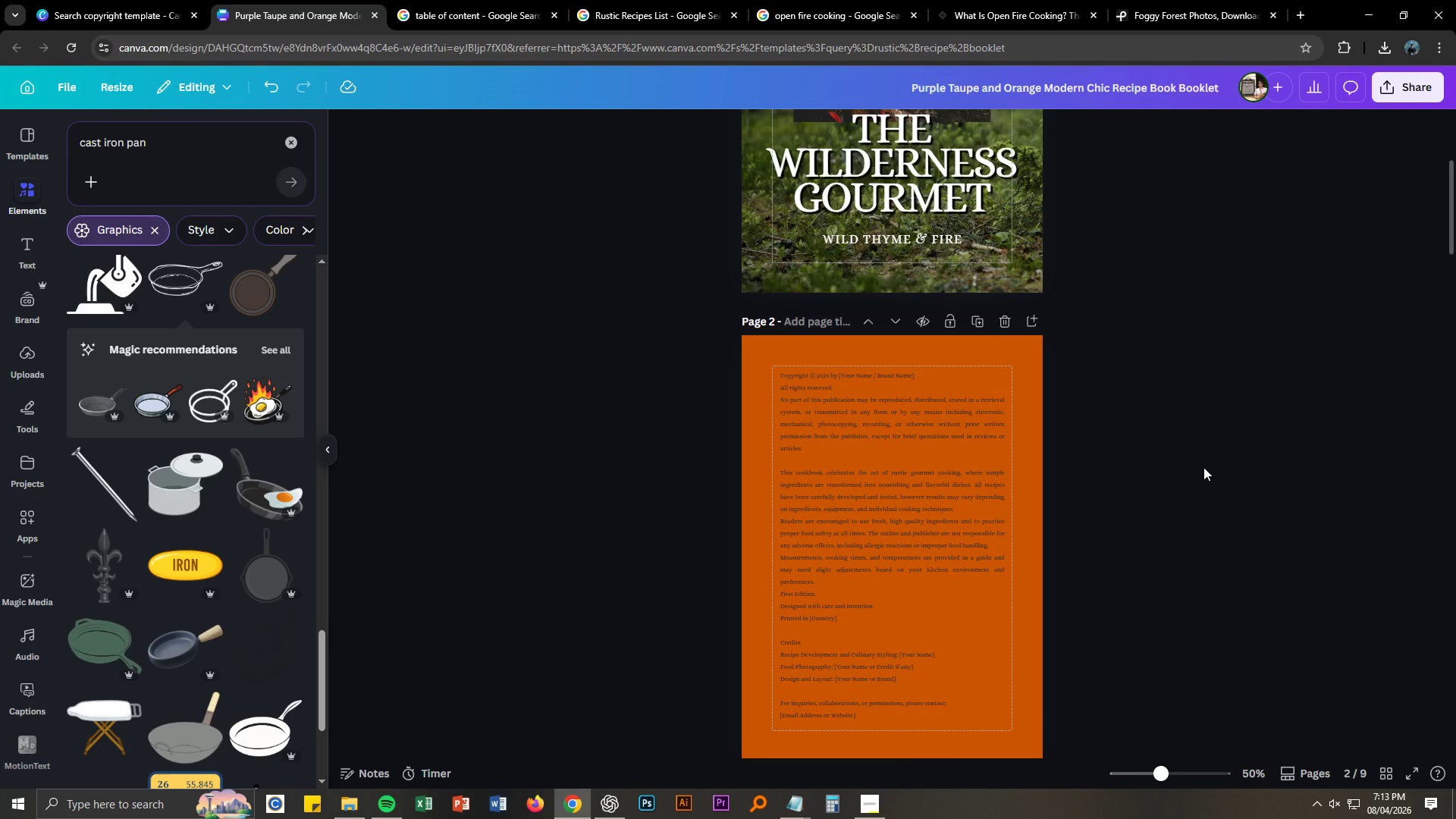 
key(Control+NumpadAdd)
 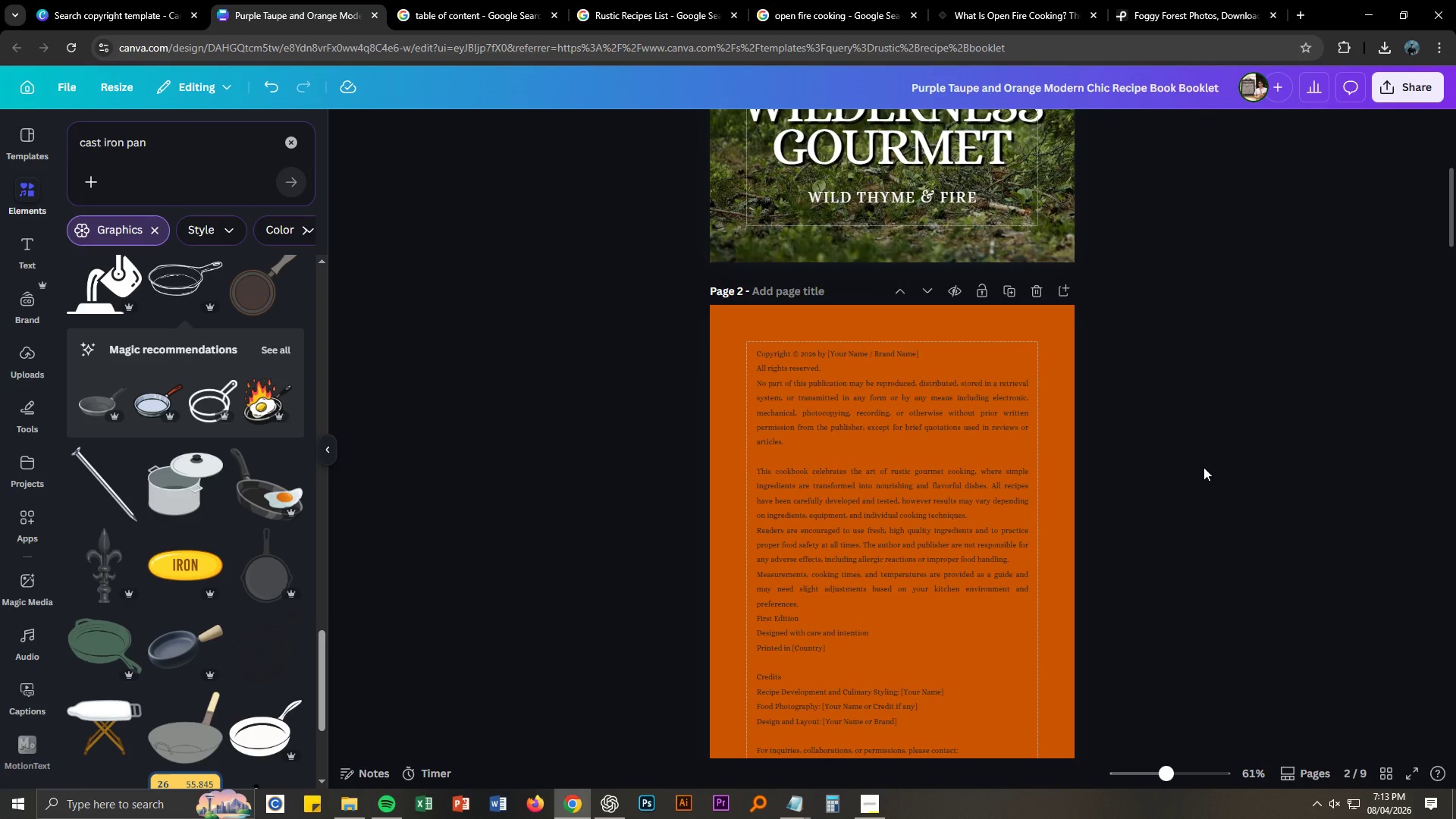 
key(Control+NumpadAdd)
 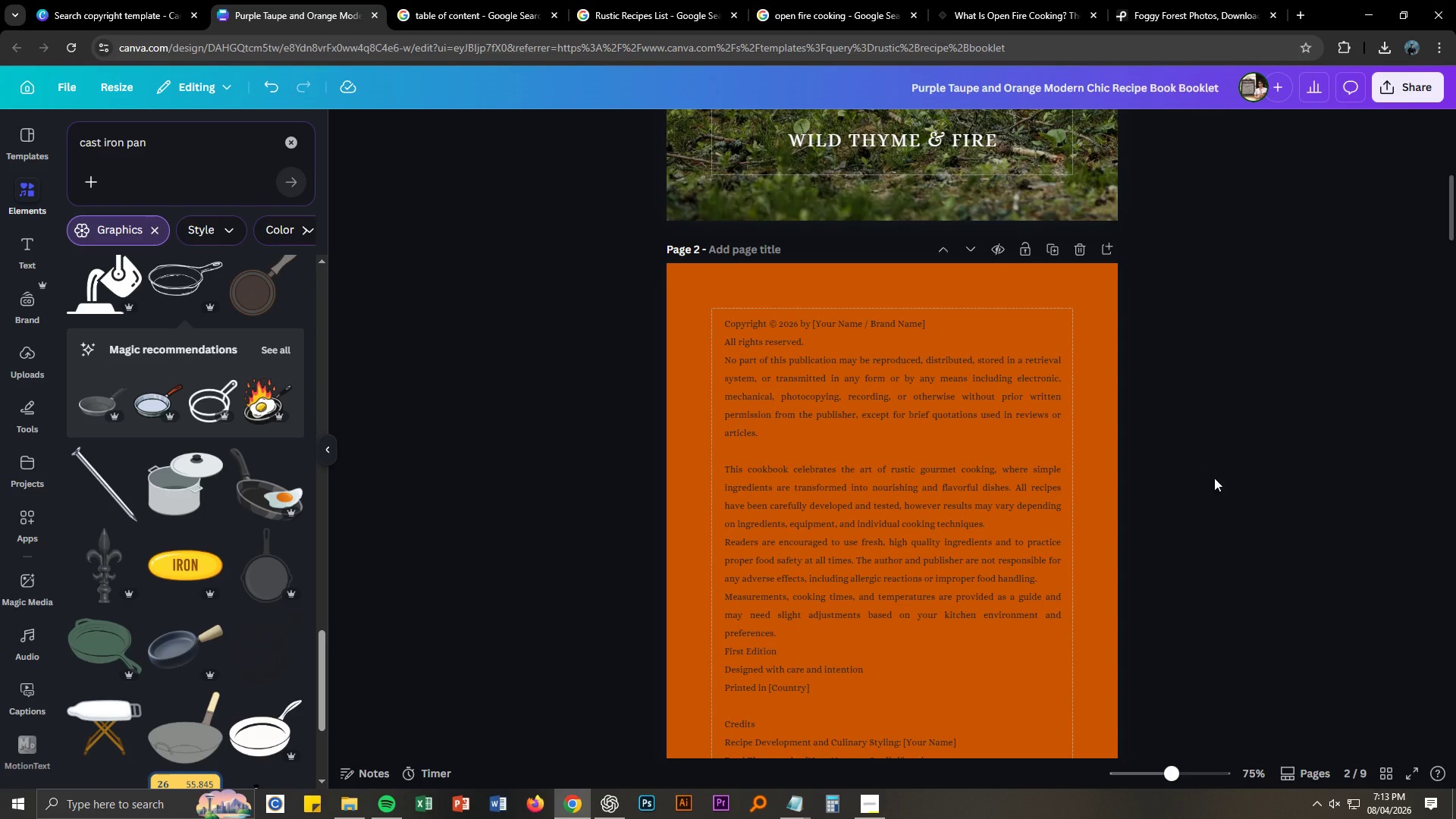 
scroll: coordinate [1214, 478], scroll_direction: down, amount: 4.0
 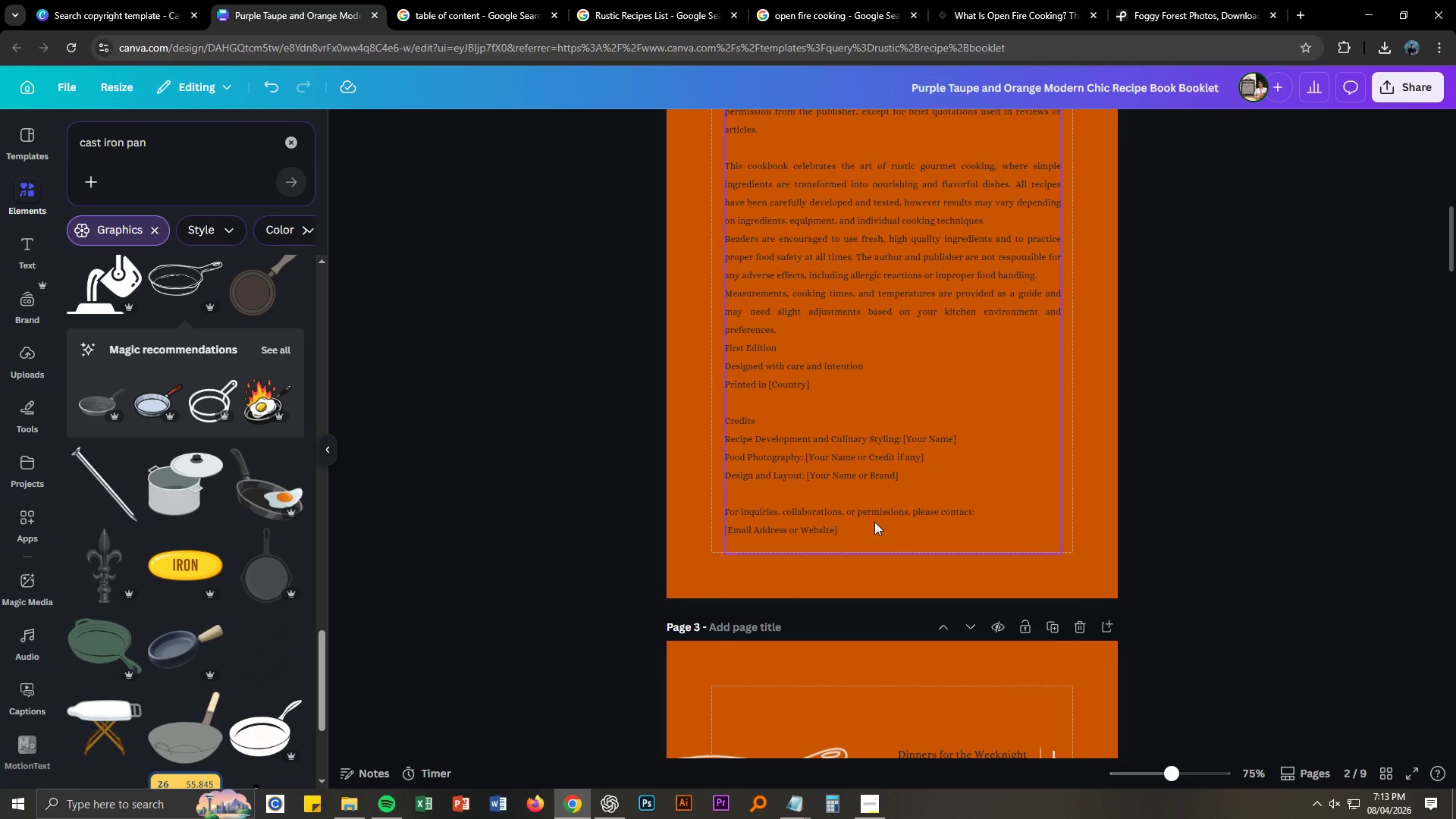 
scroll: coordinate [868, 492], scroll_direction: up, amount: 3.0
 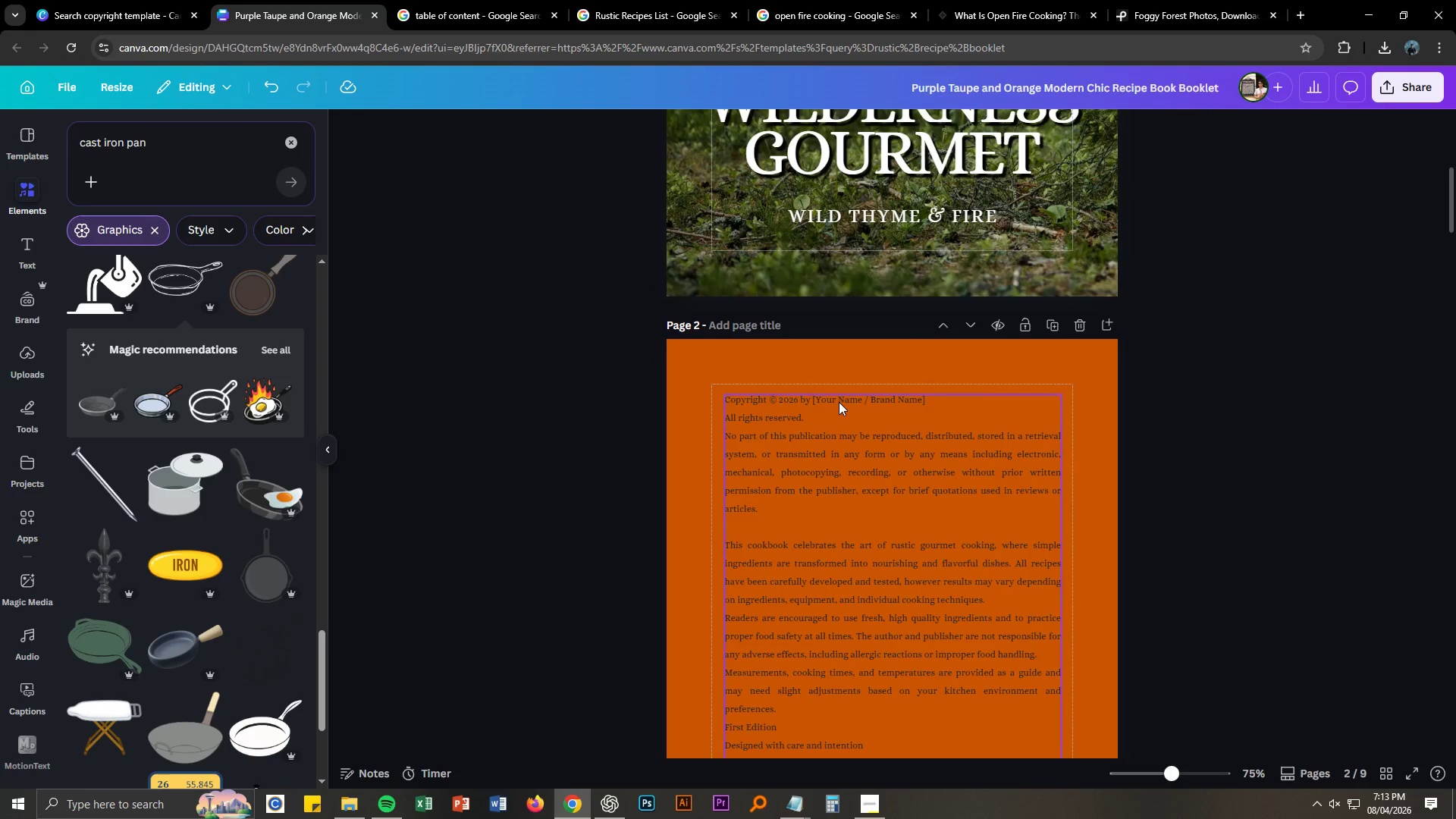 
left_click([838, 402])
 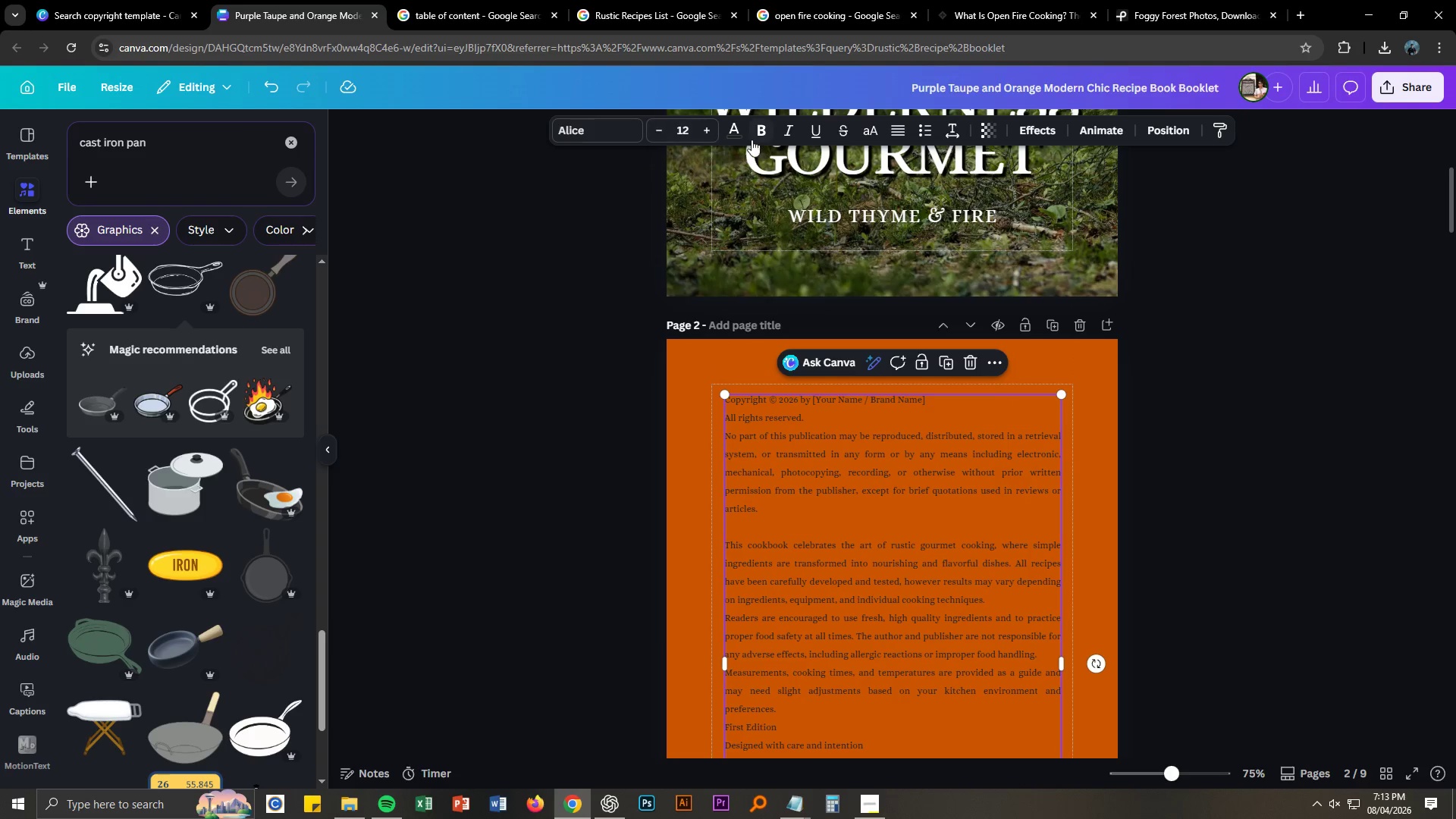 
left_click([736, 133])
 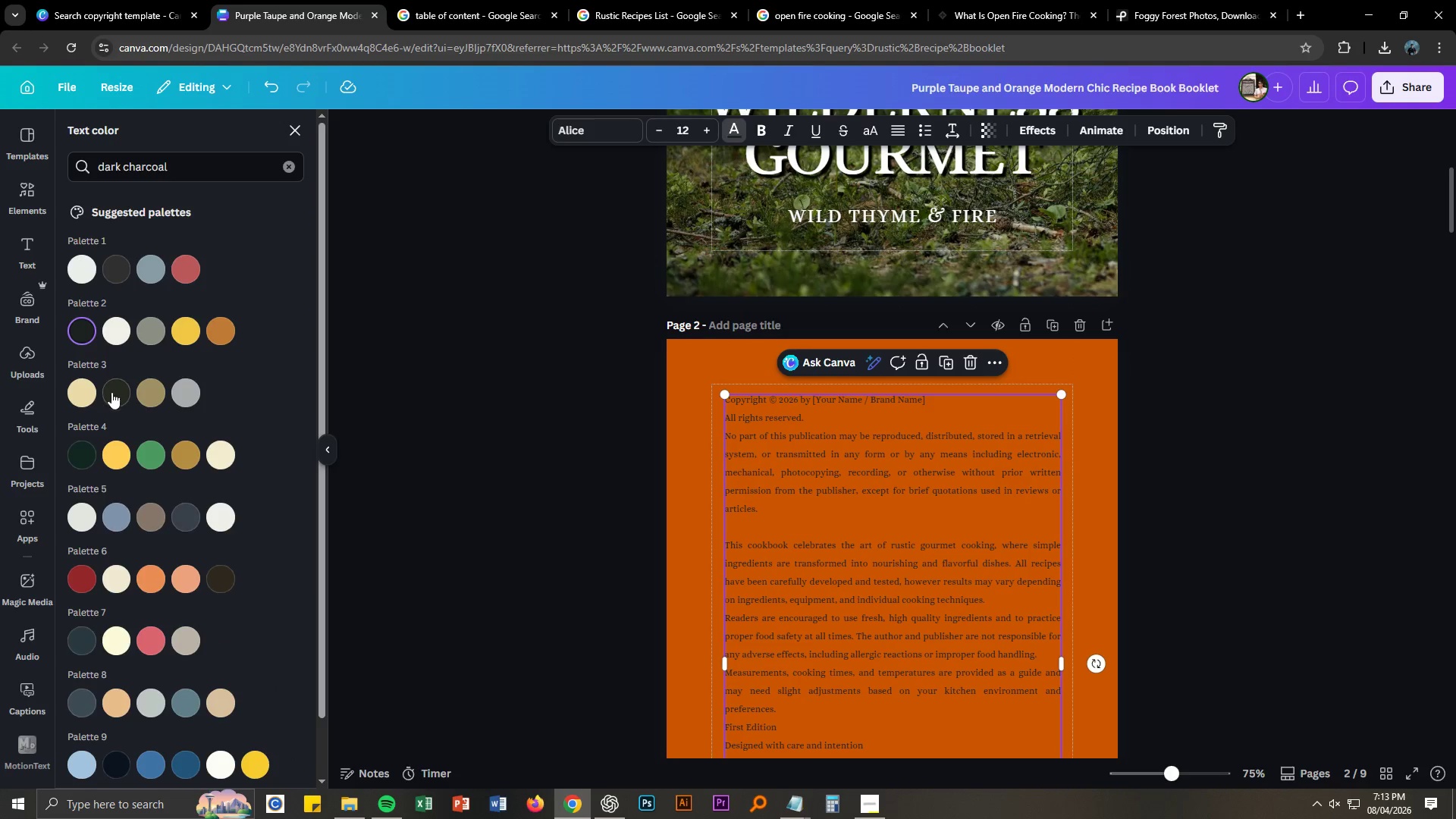 
mouse_move([109, 338])
 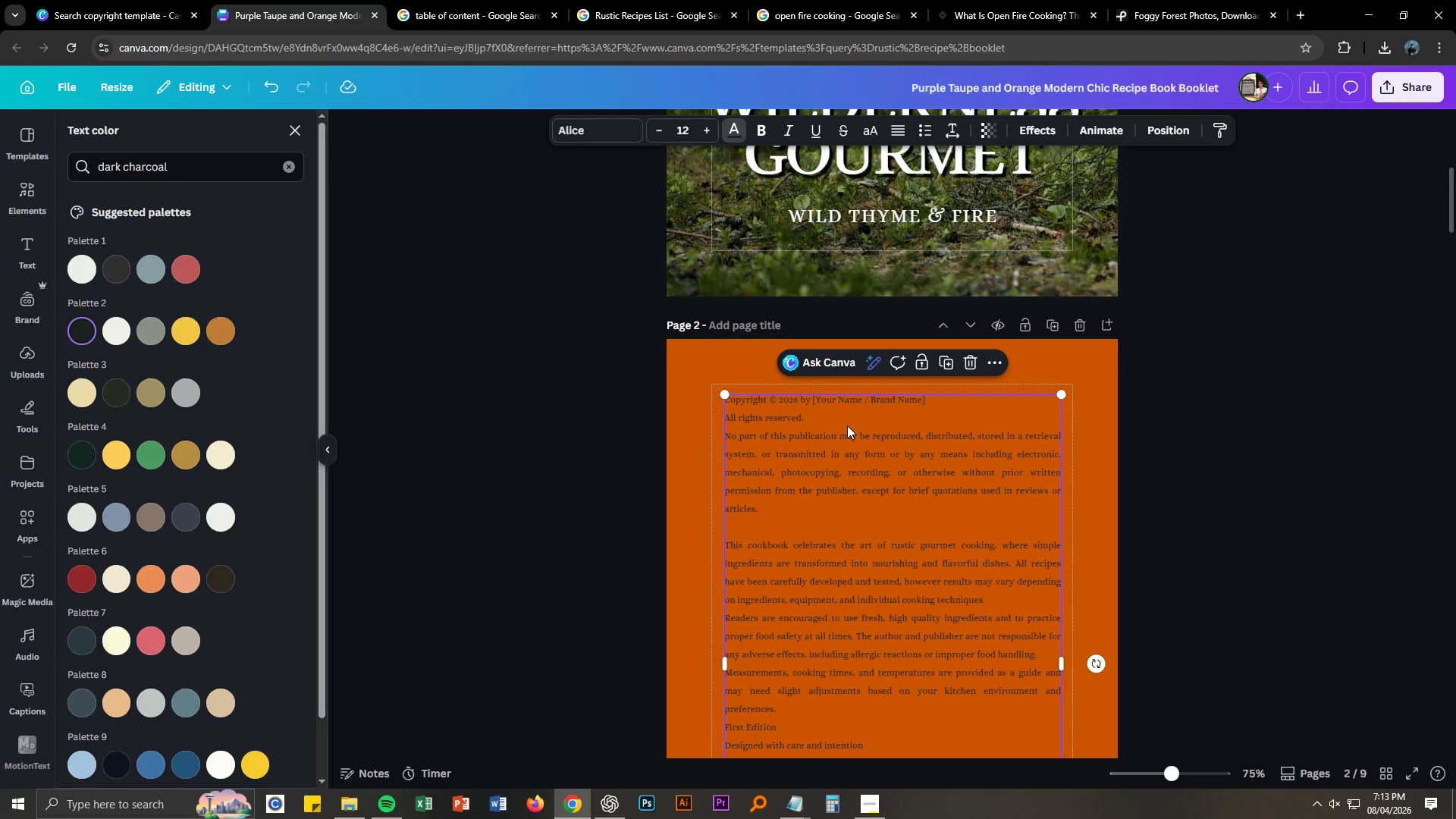 
left_click([819, 419])
 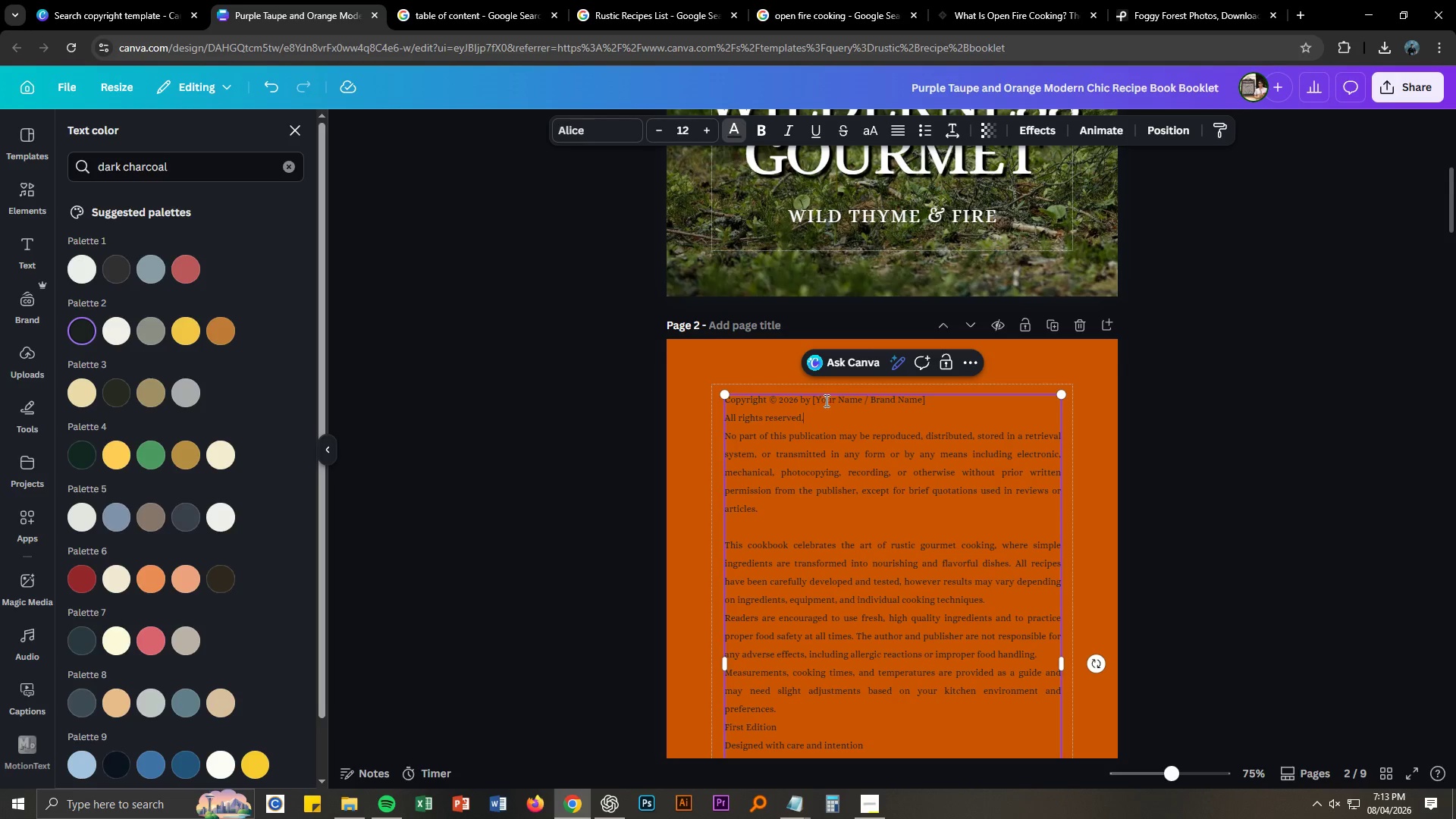 
left_click([824, 400])
 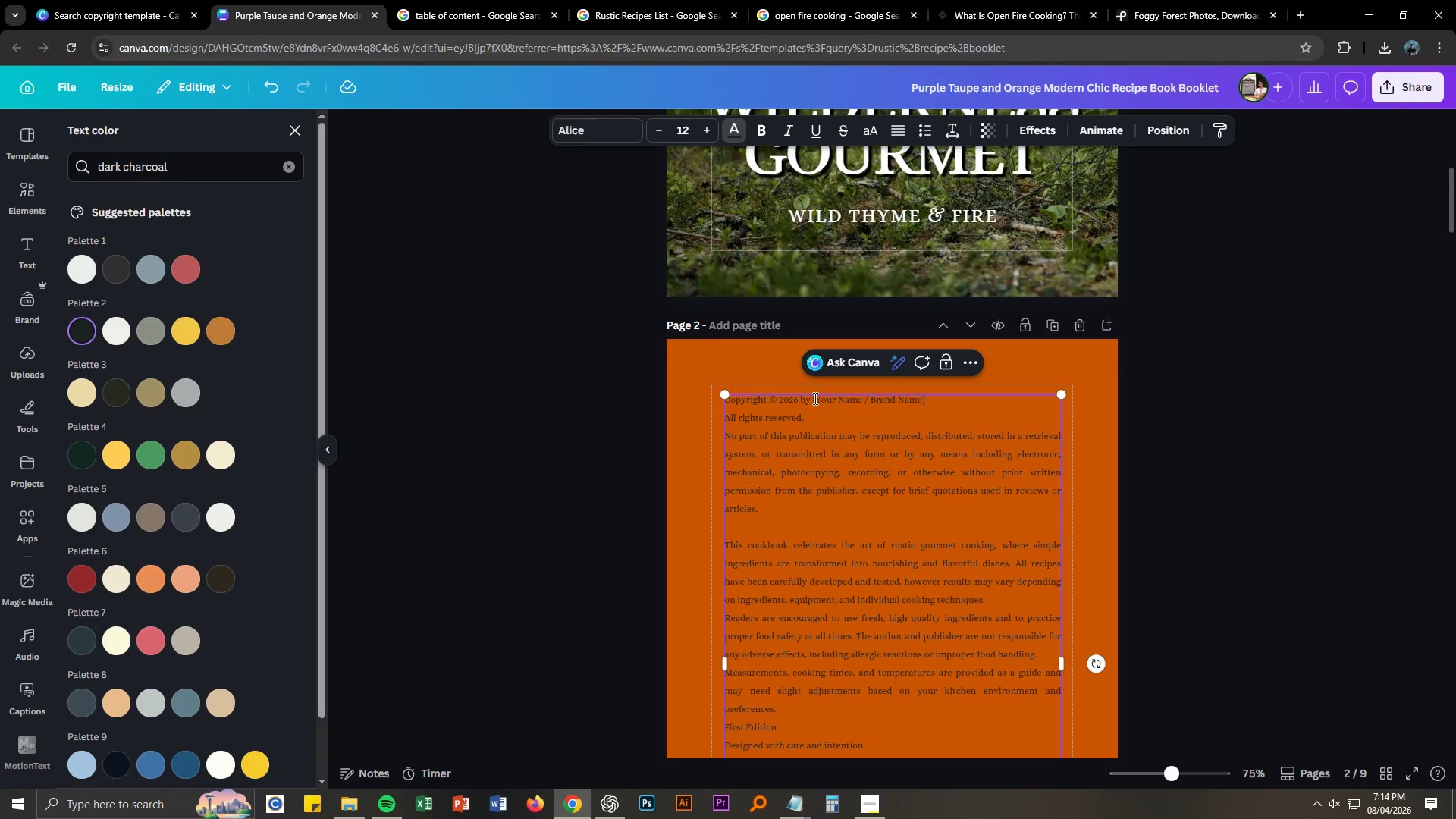 
left_click_drag(start_coordinate=[811, 398], to_coordinate=[942, 401])
 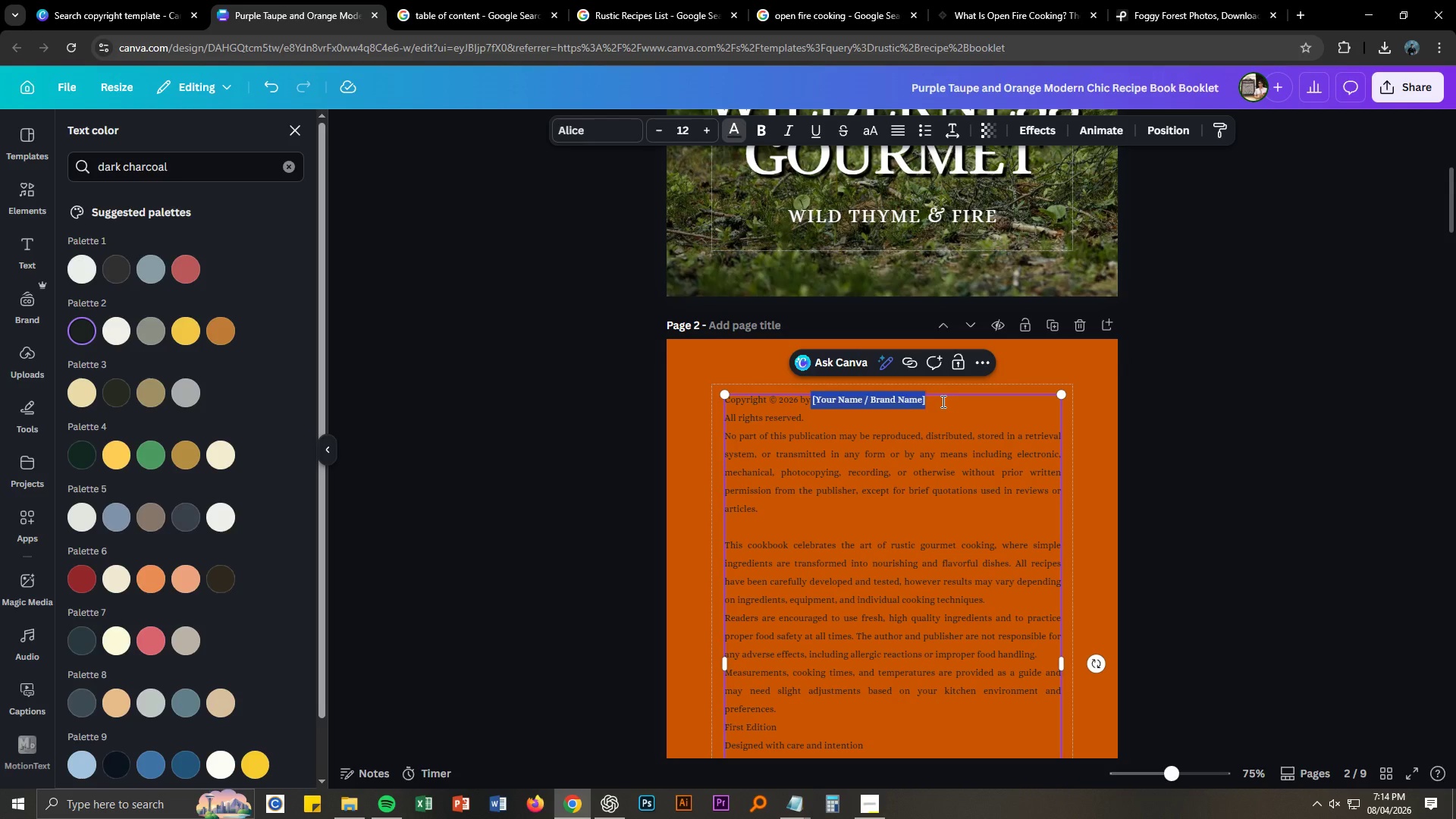 
type(Whild)
key(Backspace)
key(Backspace)
key(Backspace)
key(Backspace)
key(Backspace)
type( Wild Thyme & Fire)
 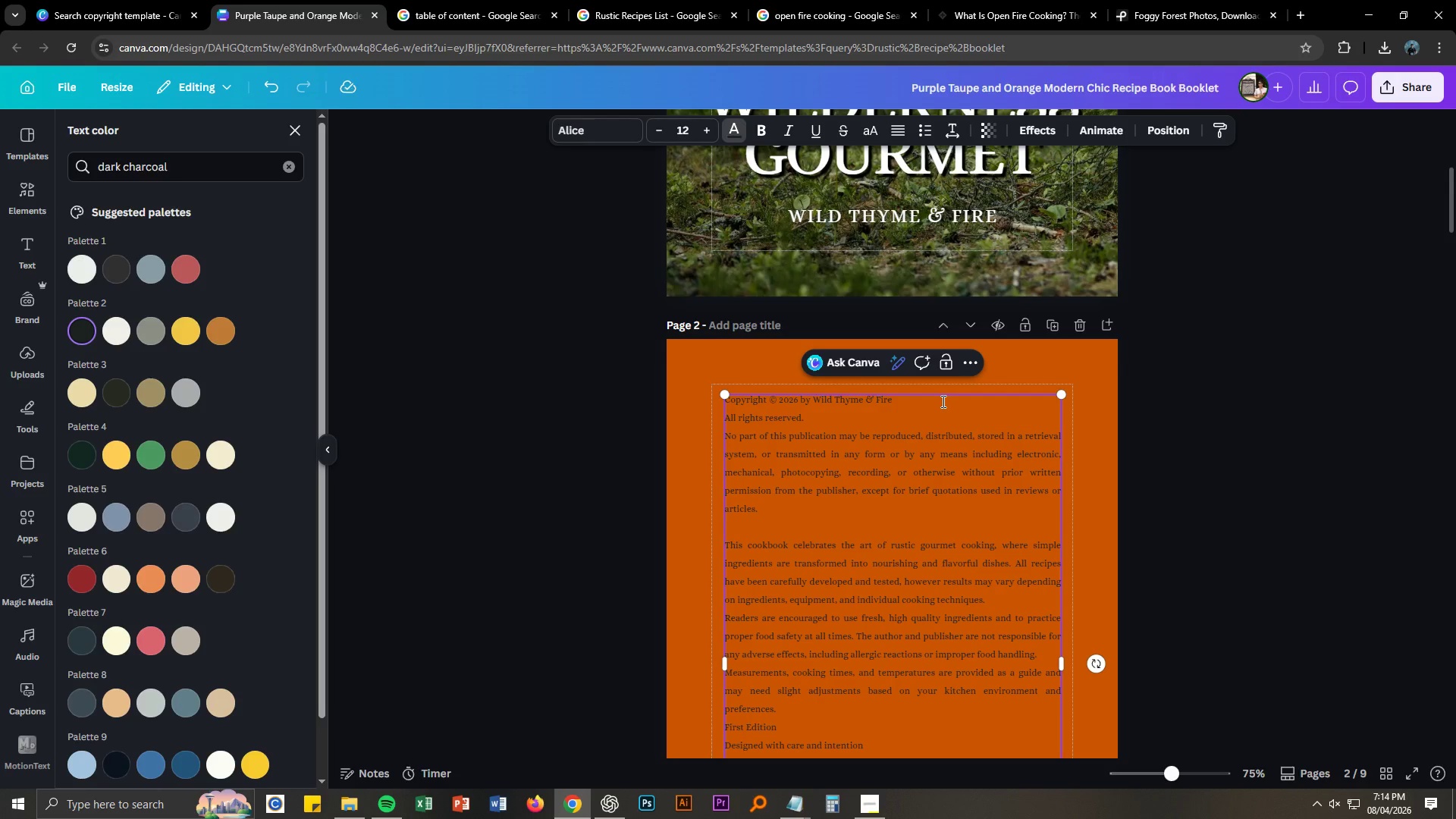 
left_click([876, 421])
 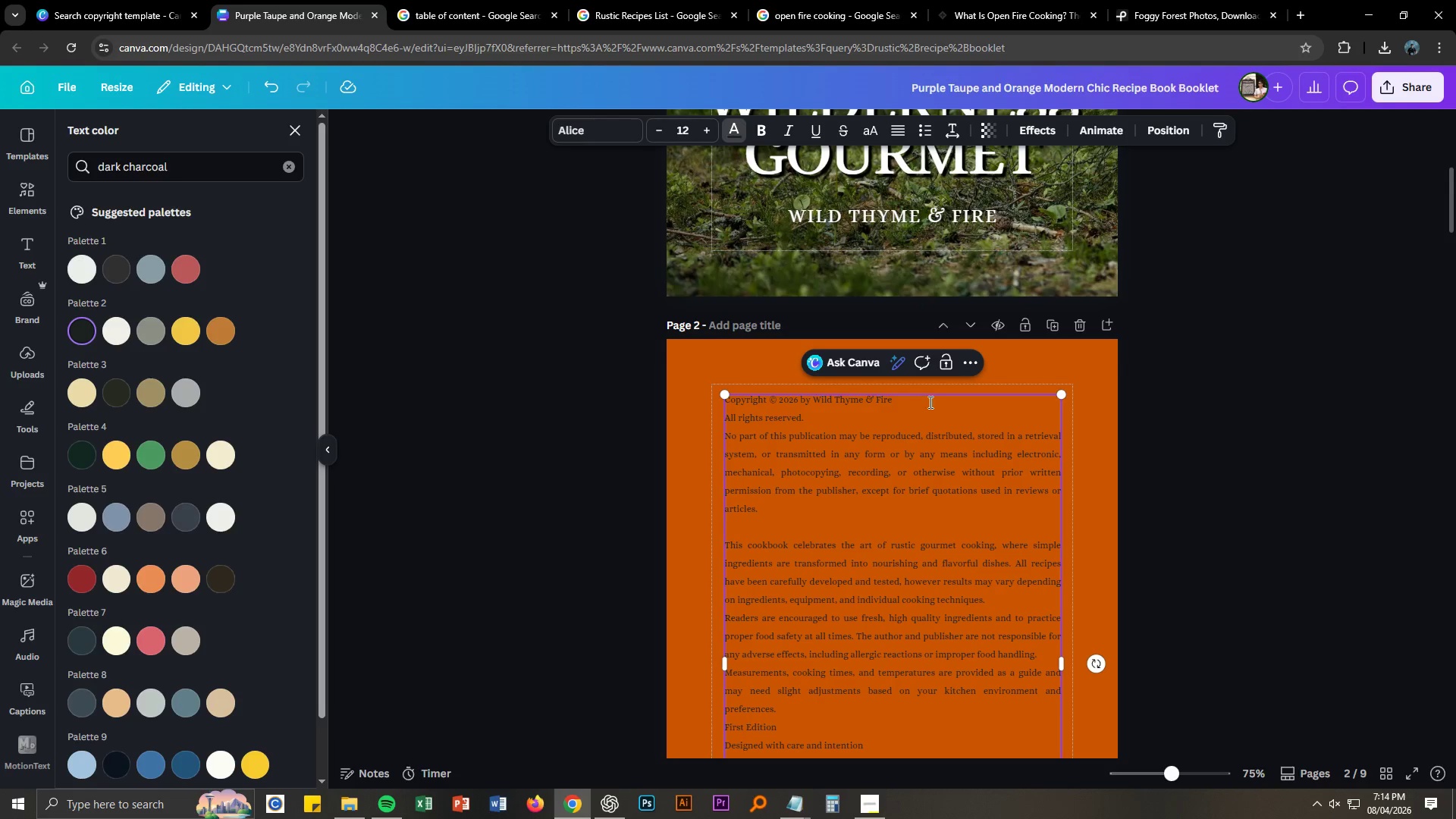 
left_click([929, 402])
 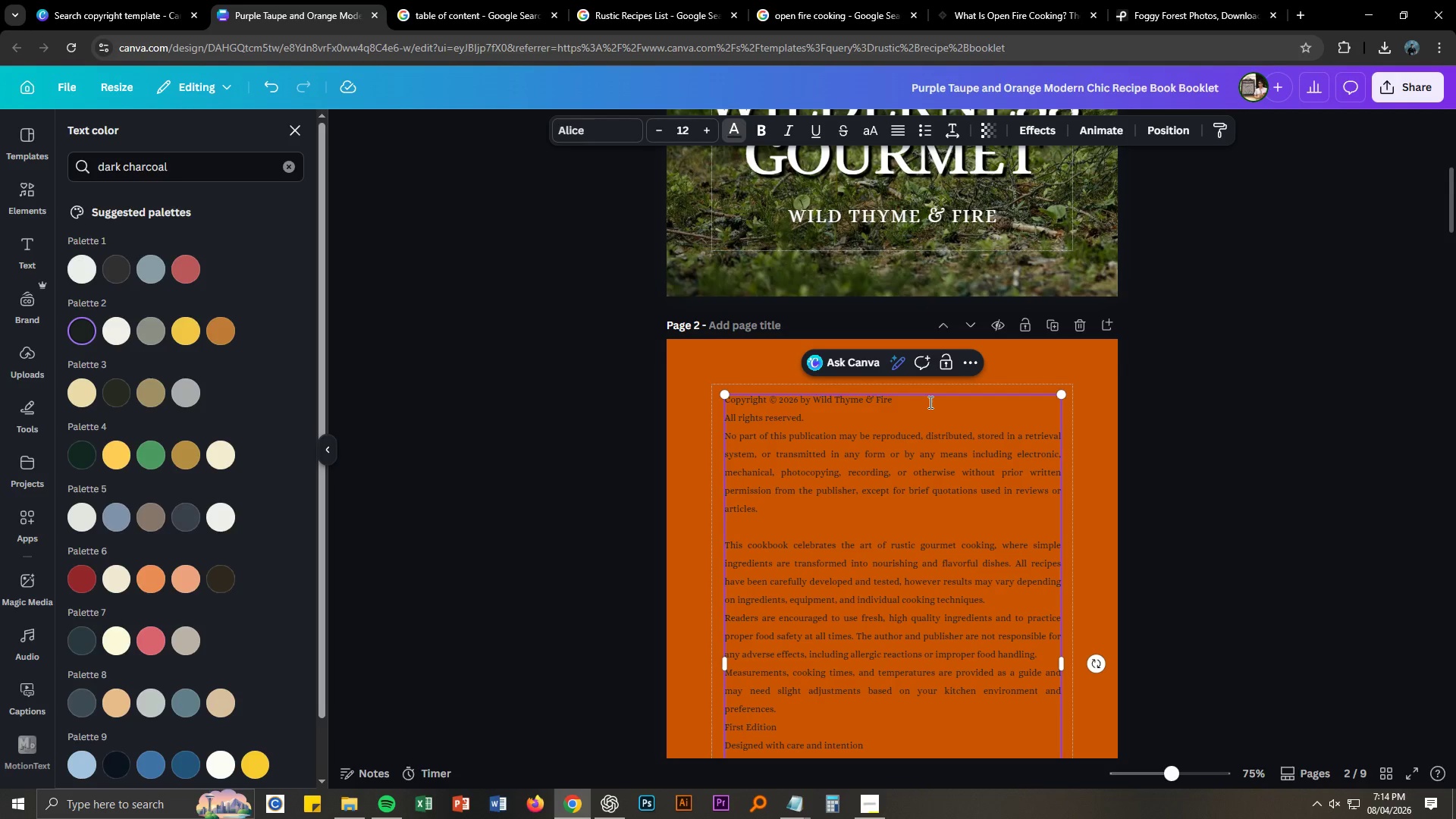 
key(Enter)
 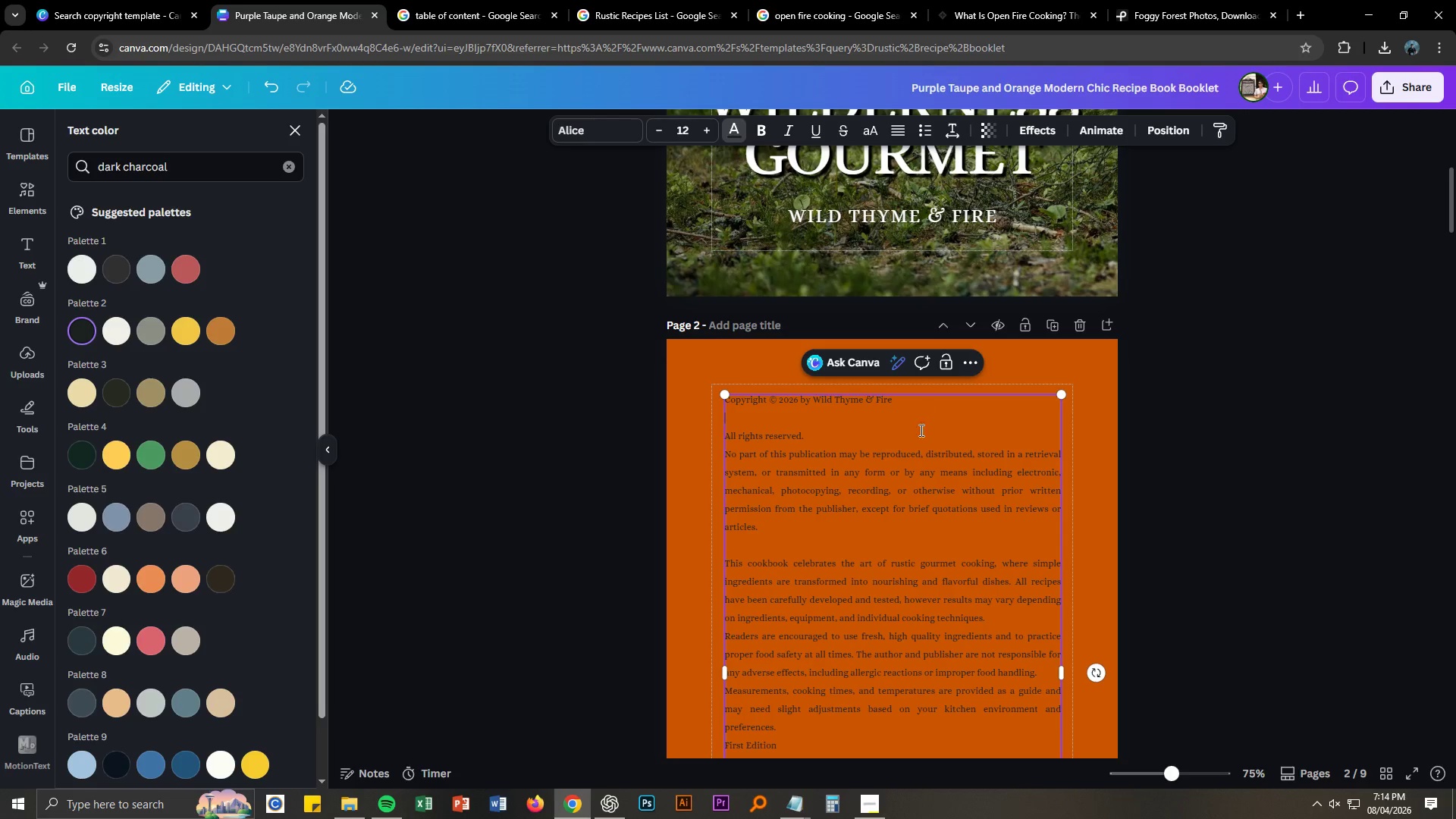 
scroll: coordinate [920, 431], scroll_direction: down, amount: 3.0
 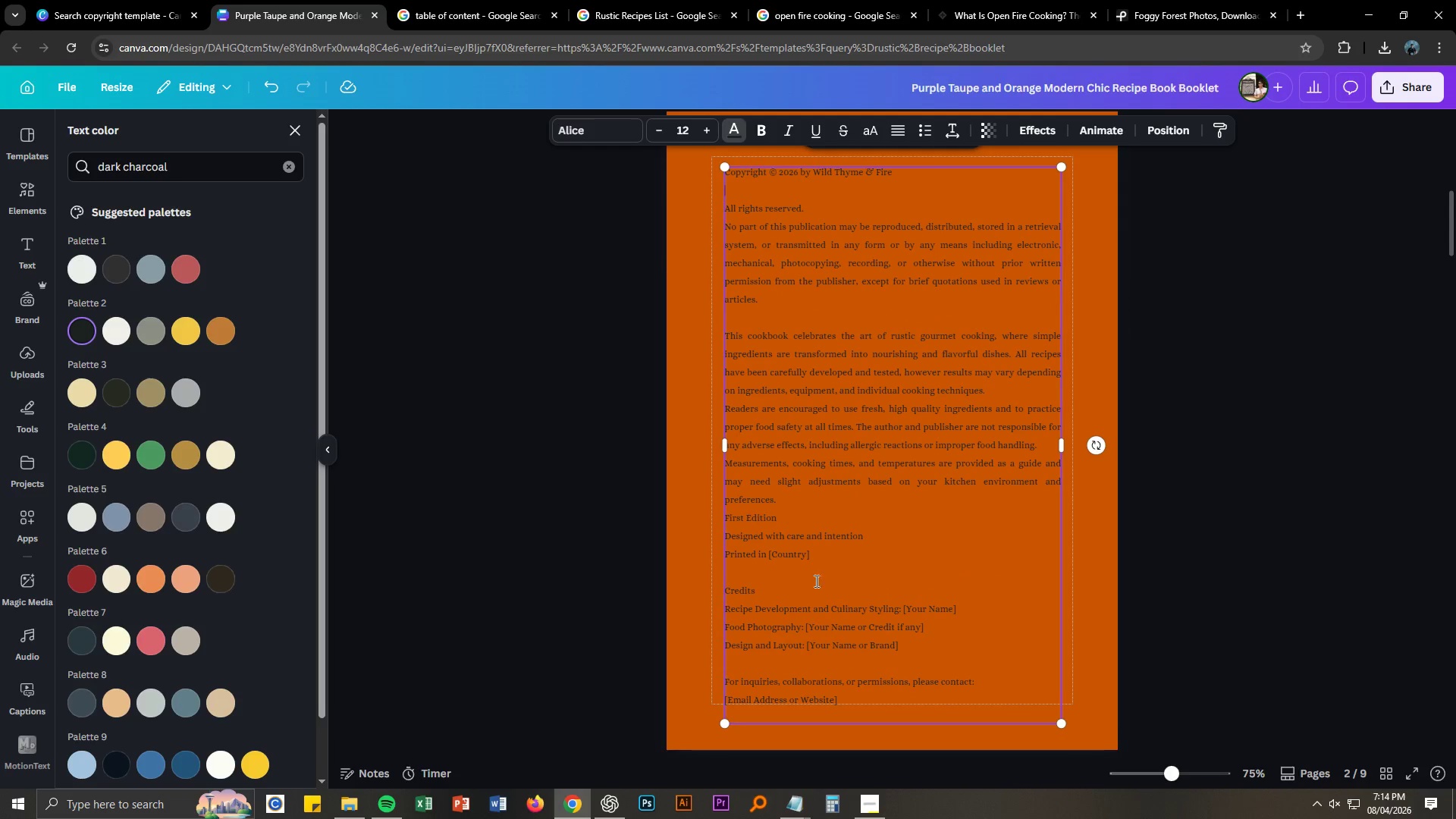 
wait(5.11)
 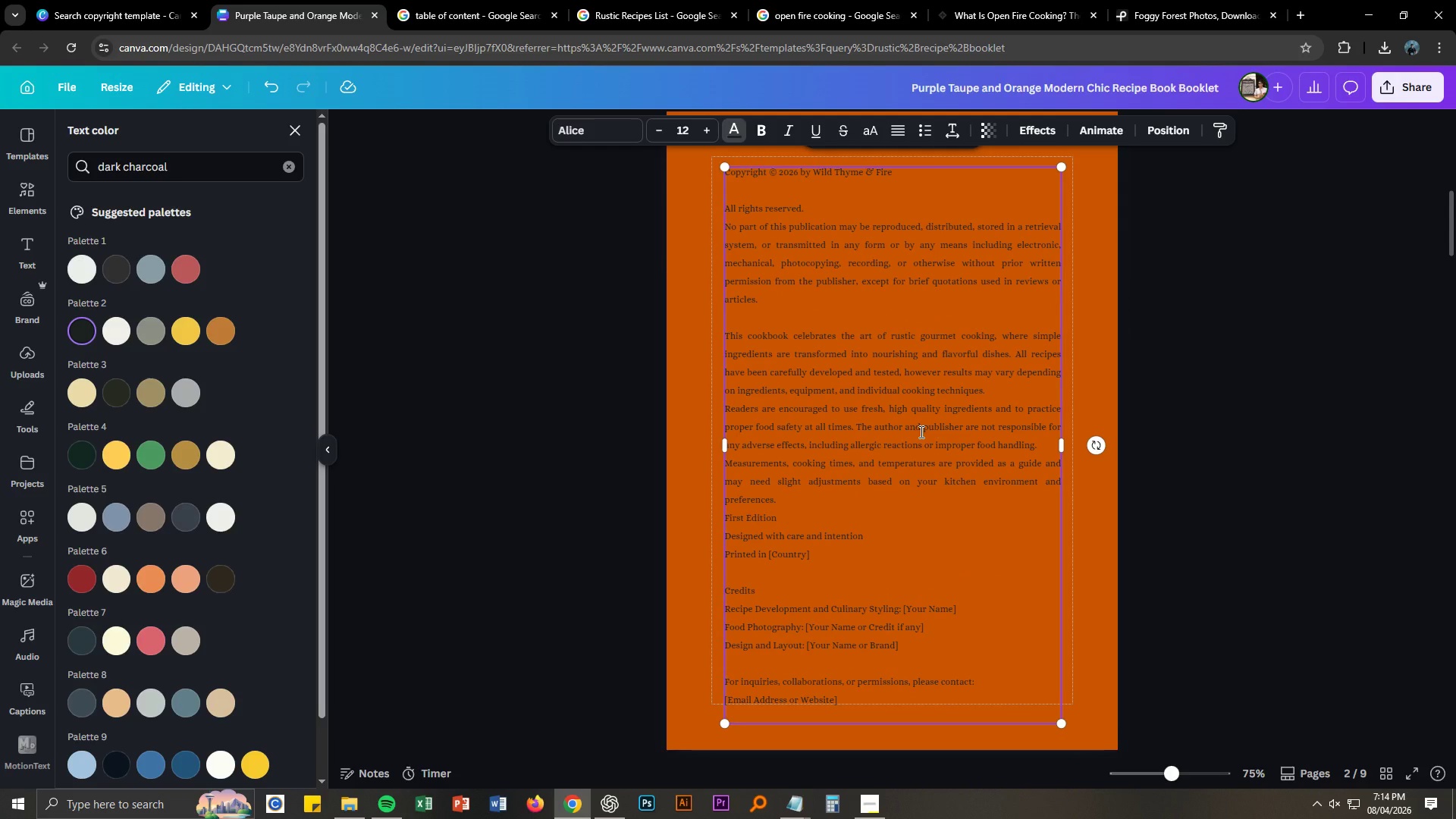 
key(Escape)
 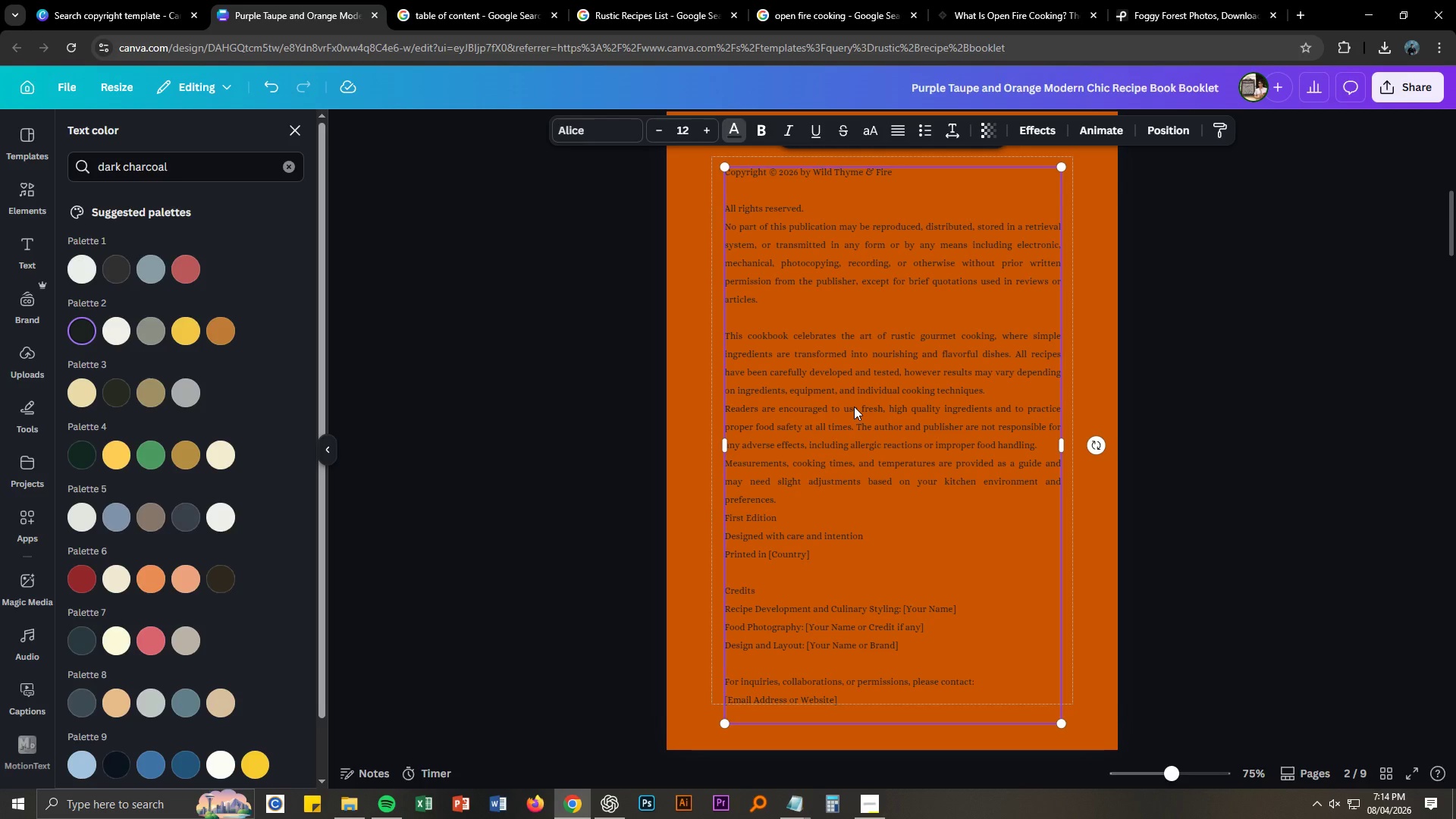 
left_click_drag(start_coordinate=[854, 406], to_coordinate=[849, 401])
 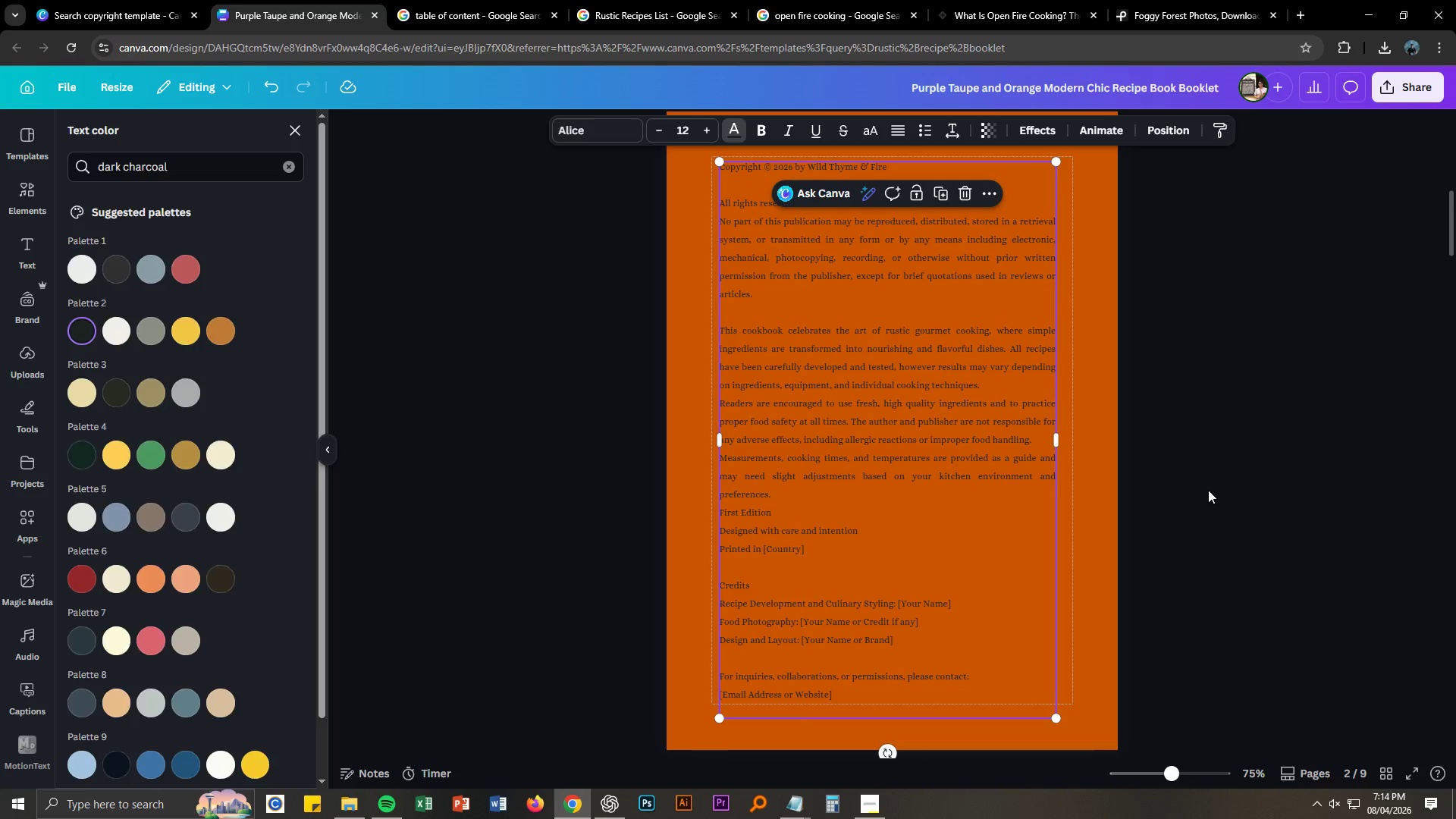 
hold_key(key=ControlLeft, duration=1.5)
 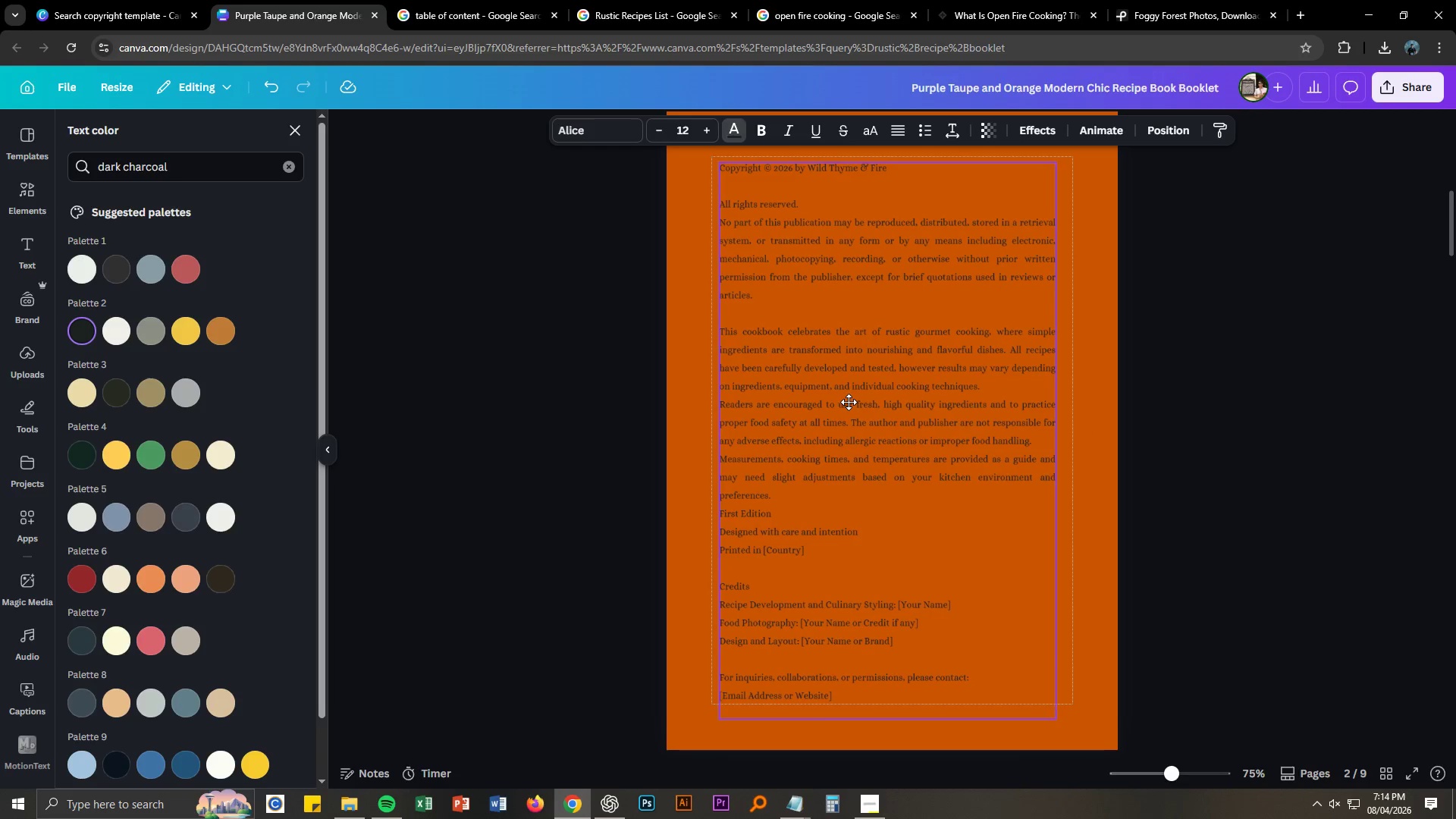 
hold_key(key=ControlLeft, duration=1.52)
 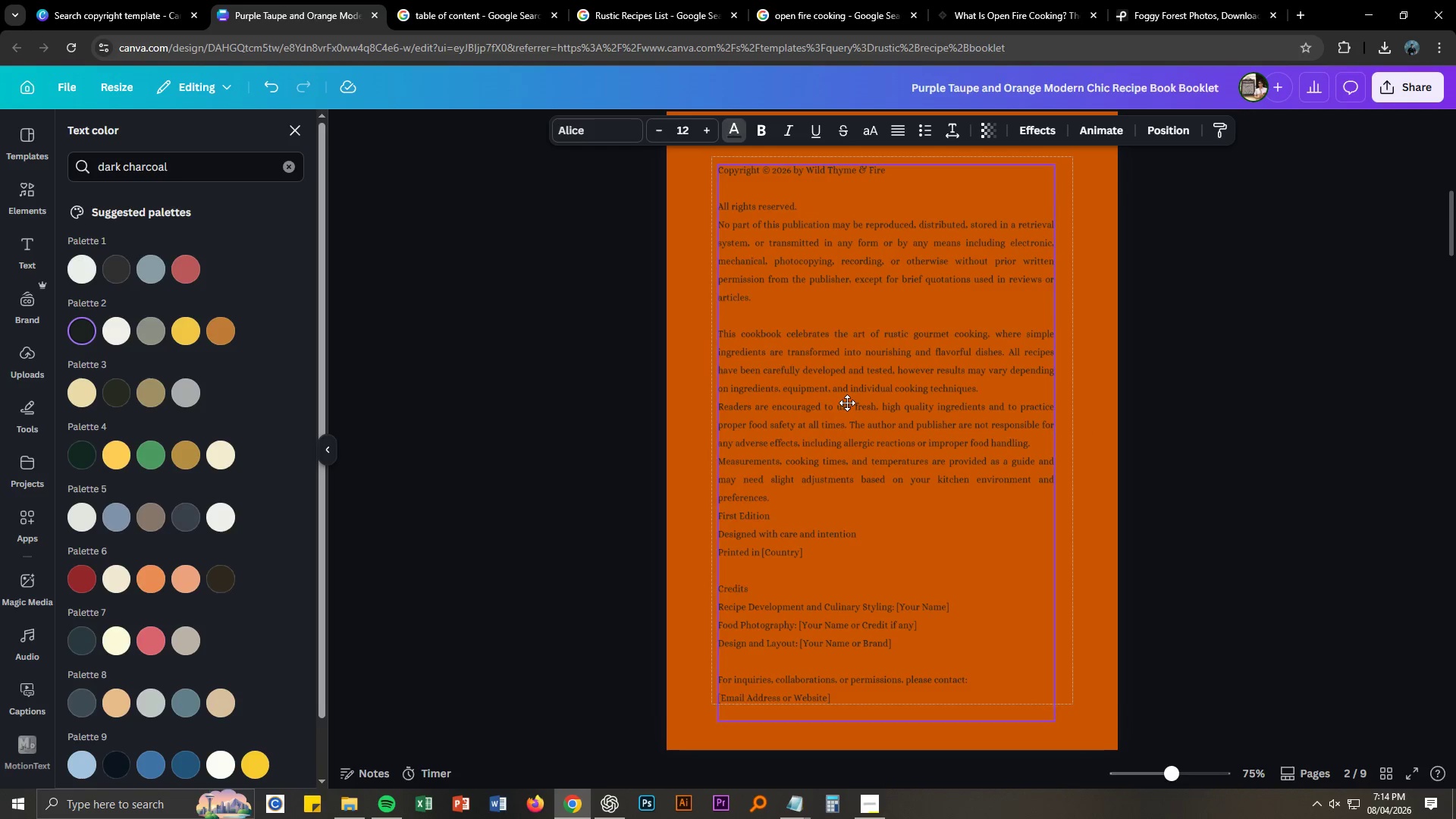 
hold_key(key=ControlLeft, duration=1.5)
 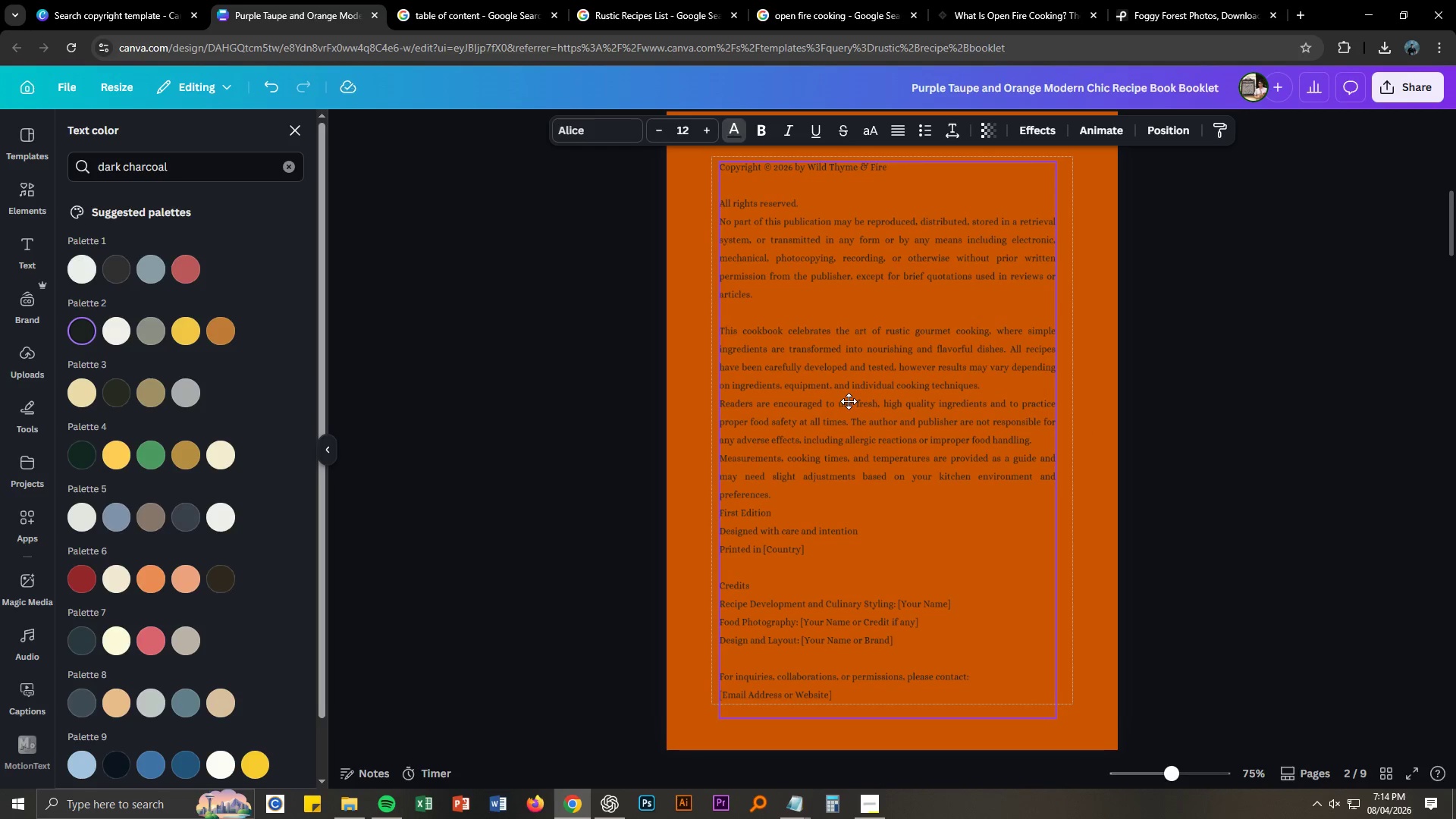 
hold_key(key=ControlLeft, duration=0.84)
 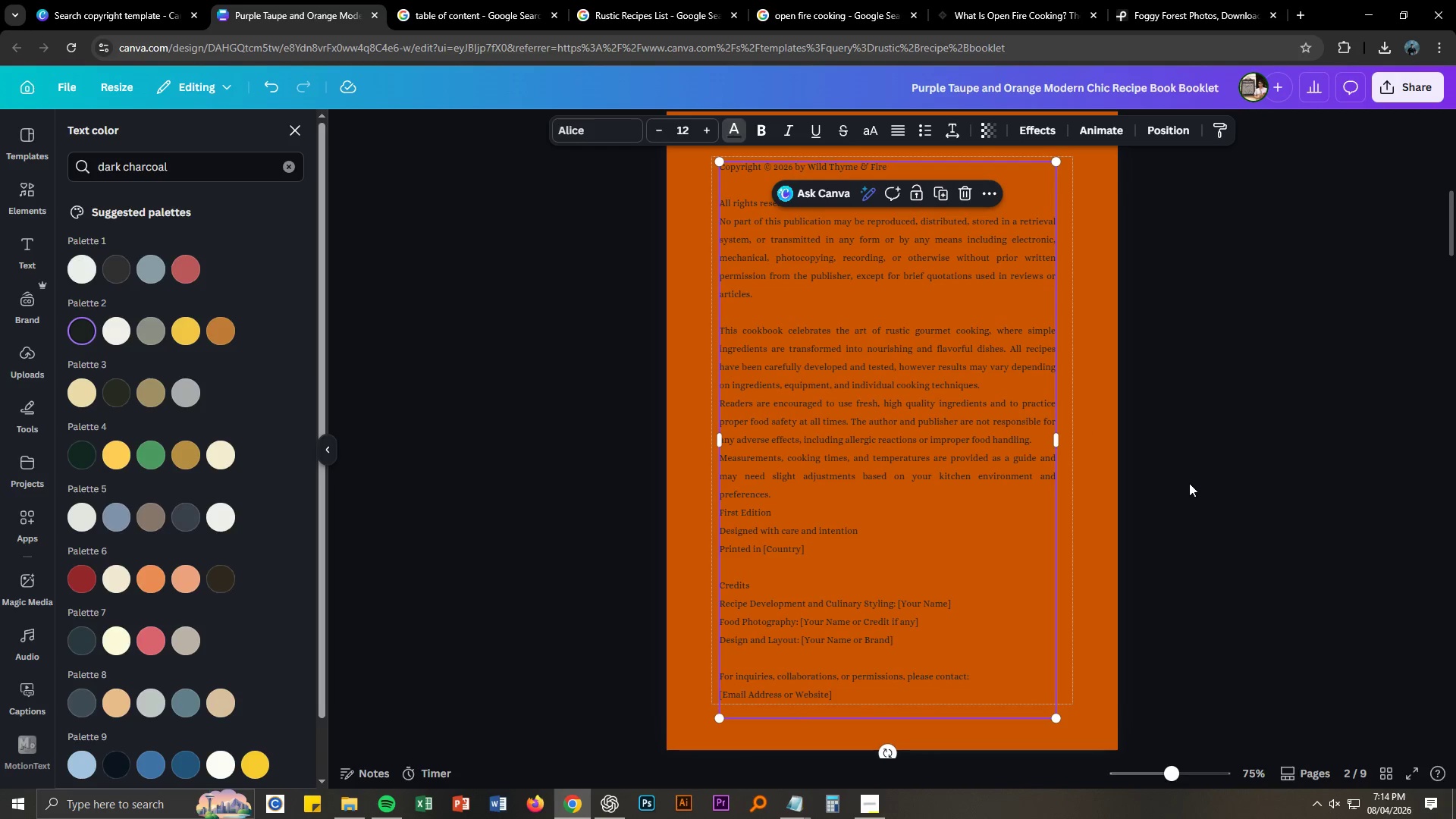 
left_click([1208, 490])
 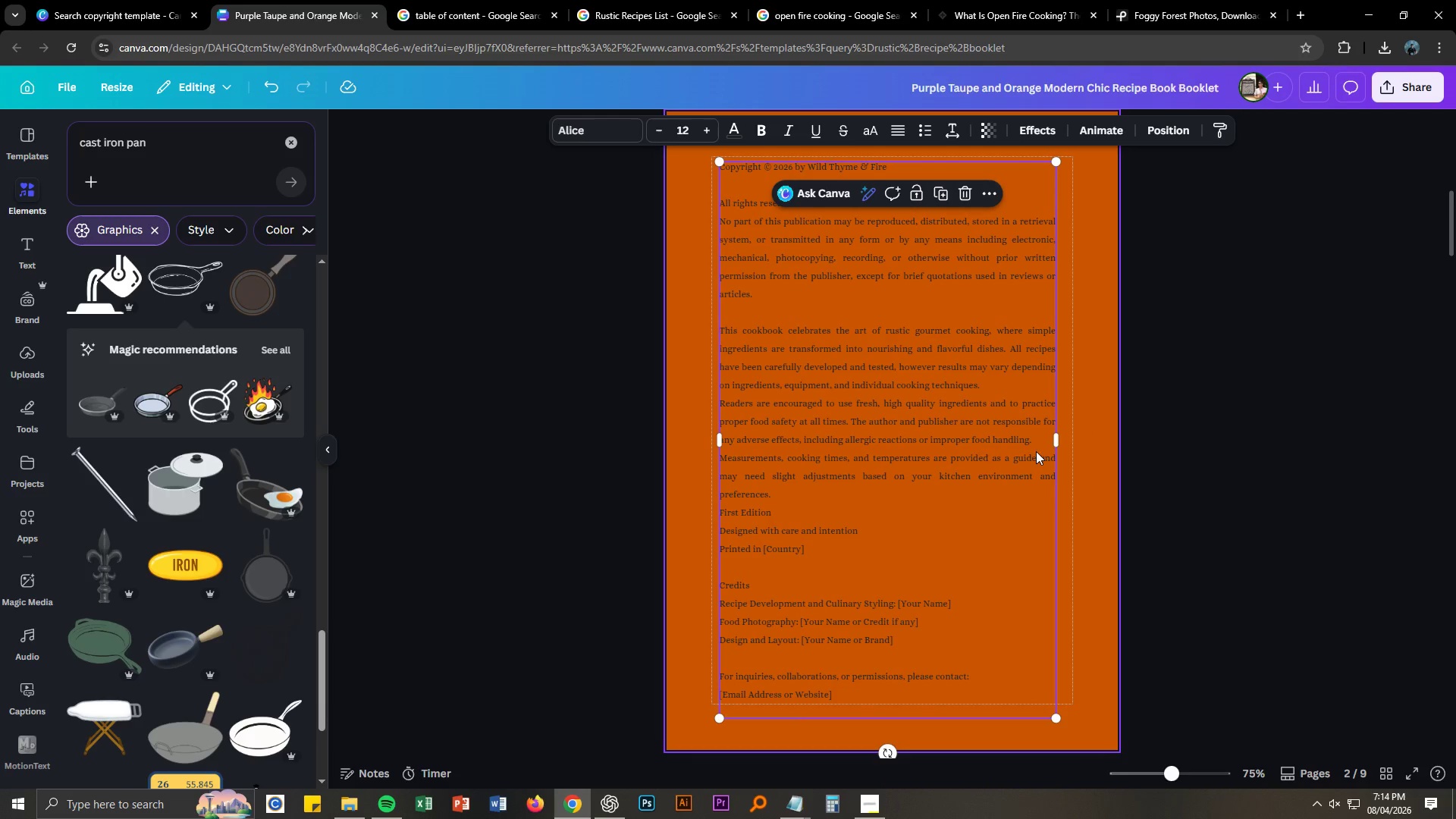 
left_click([974, 441])
 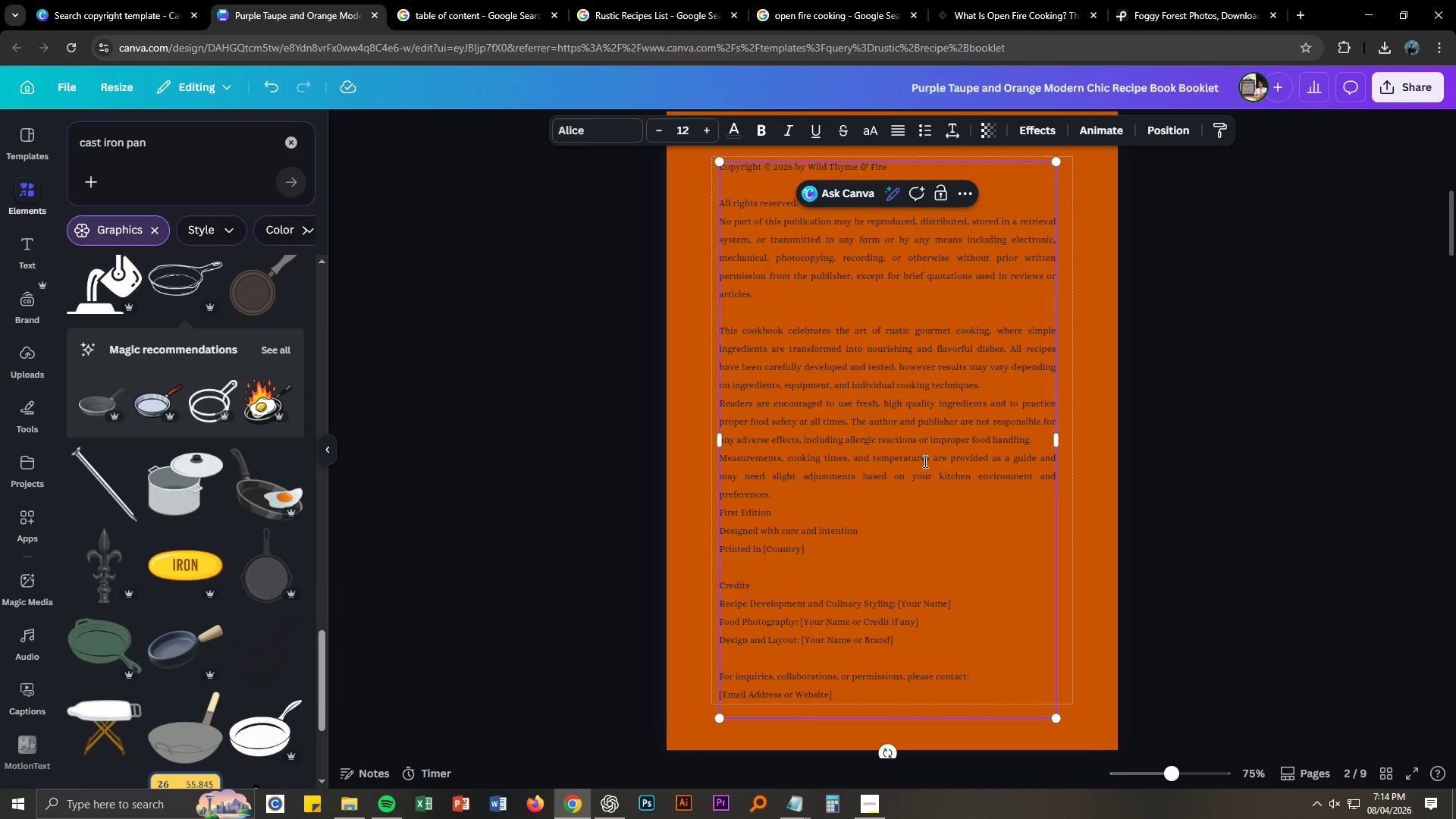 
key(Escape)
 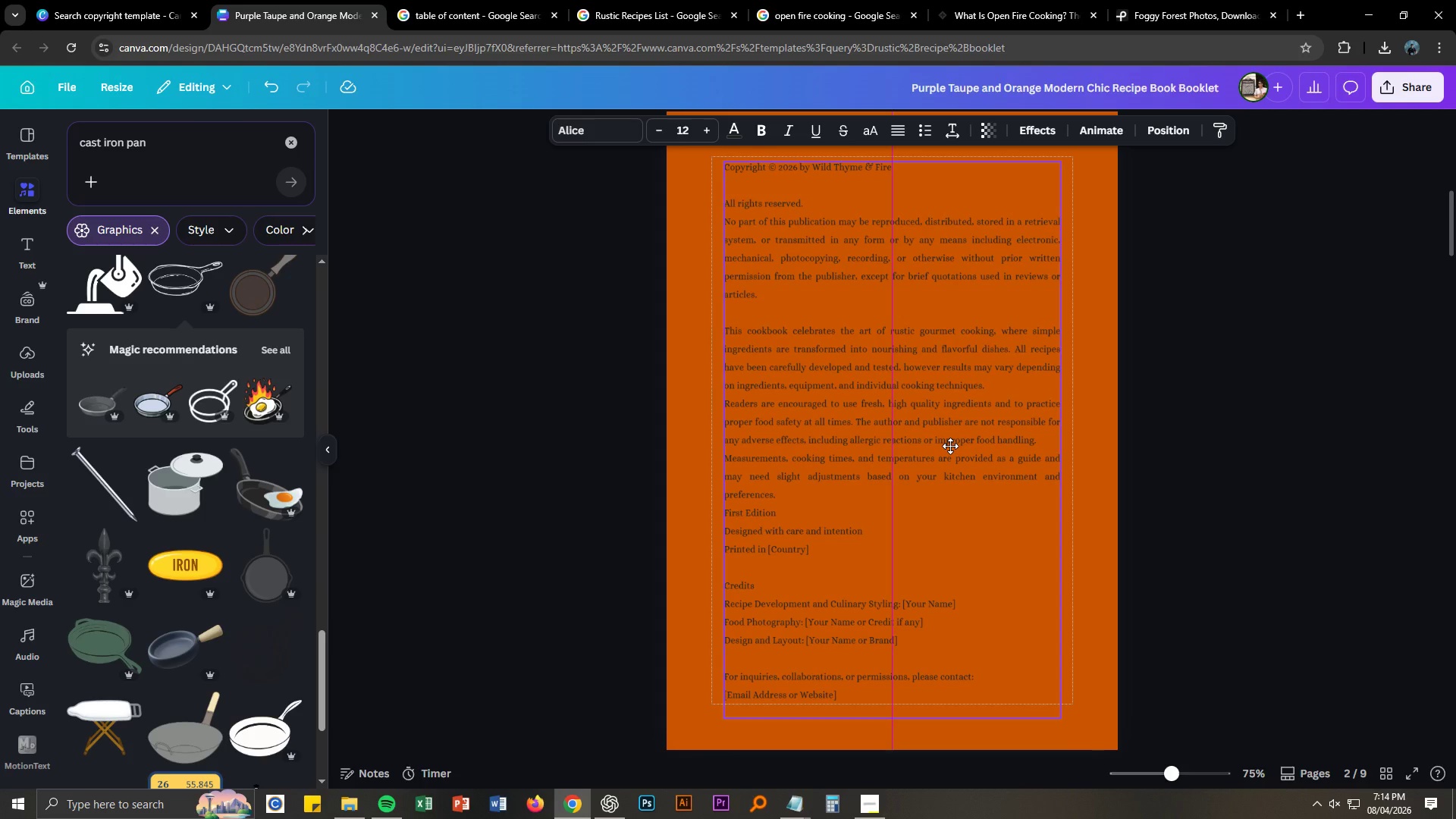 
left_click([1210, 466])
 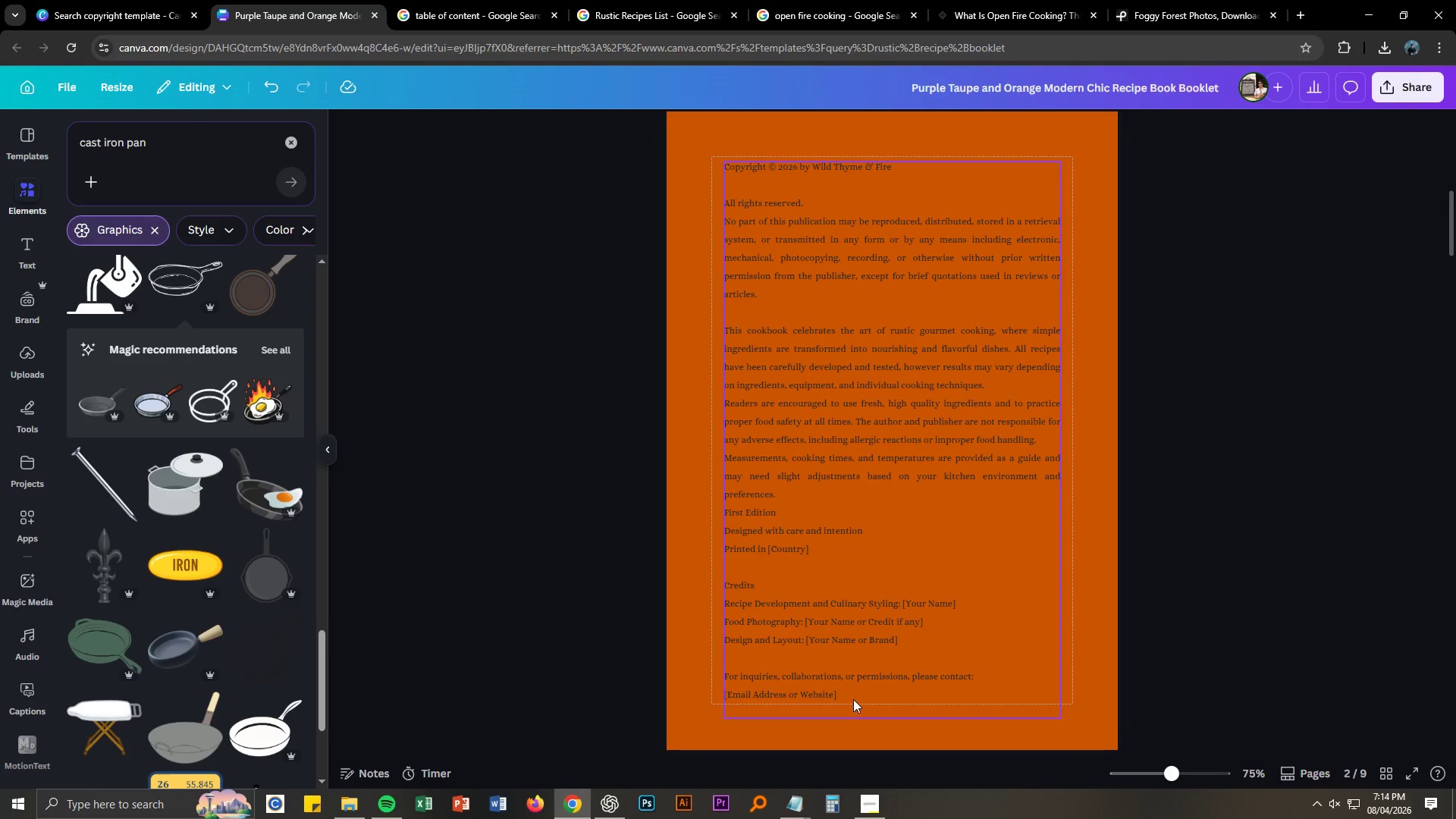 
double_click([829, 695])
 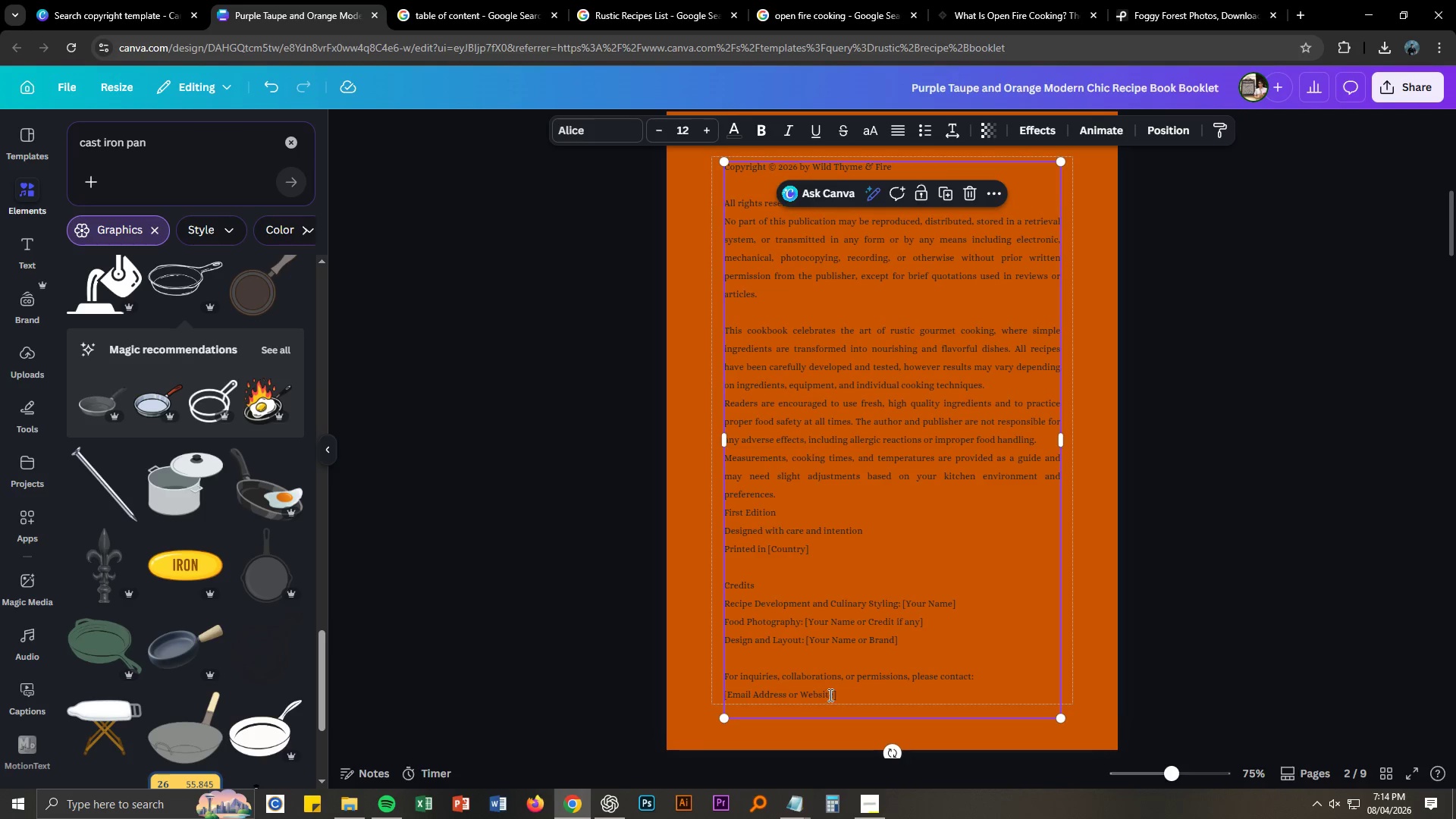 
triple_click([829, 695])
 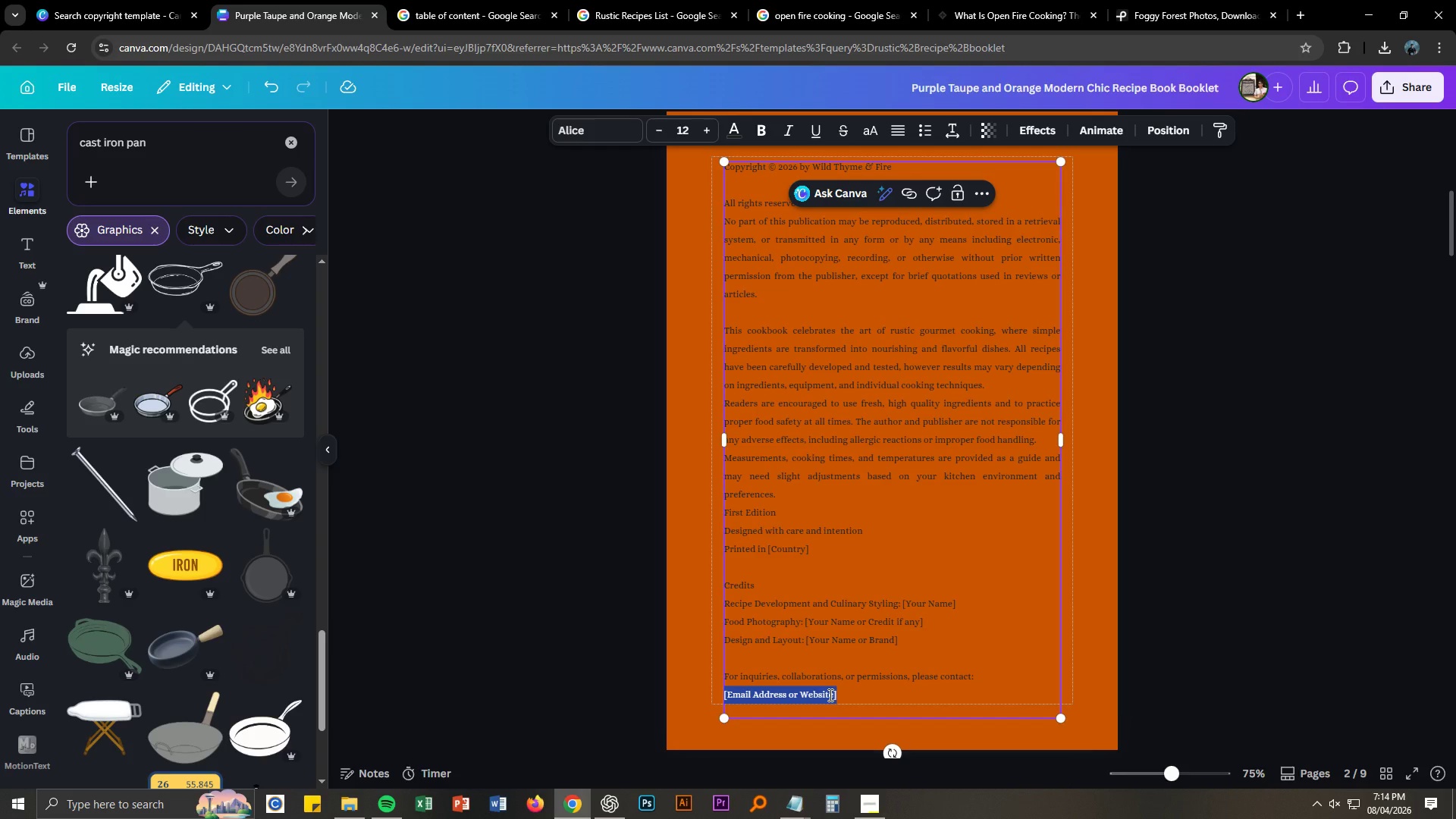 
type(wildthyme@fire.coi)
key(Backspace)
type(m)
 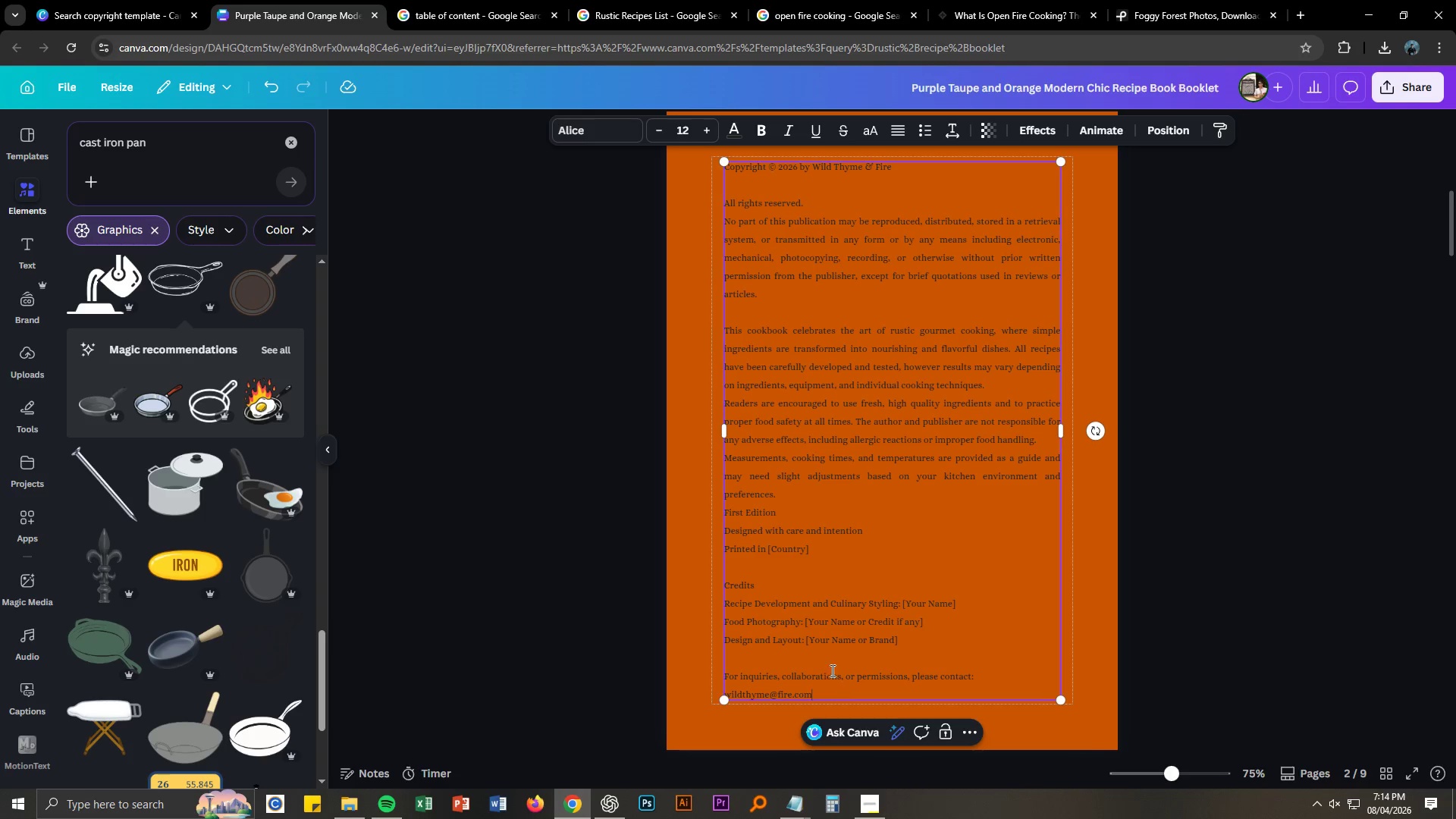 
left_click([830, 644])
 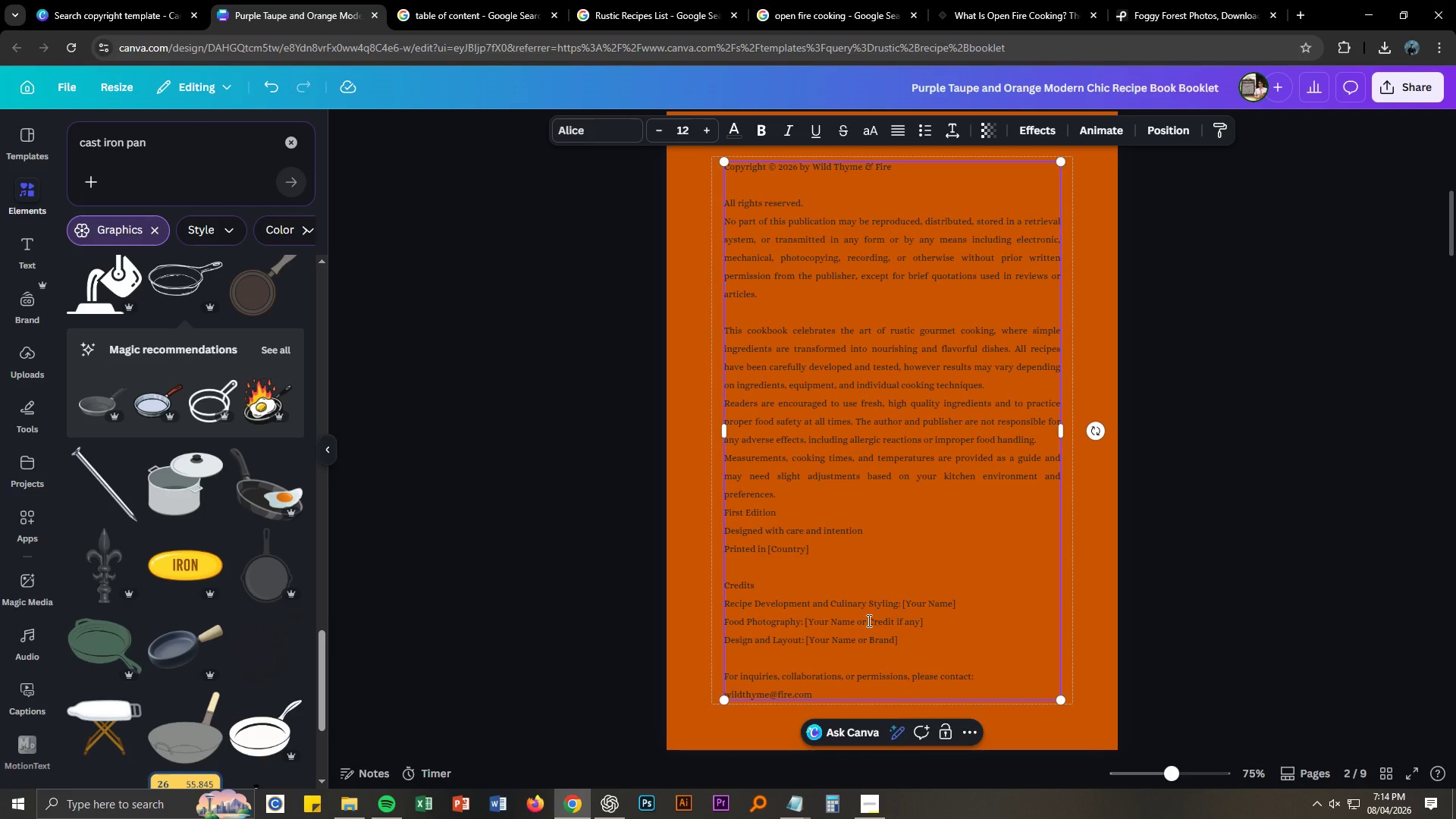 
wait(6.83)
 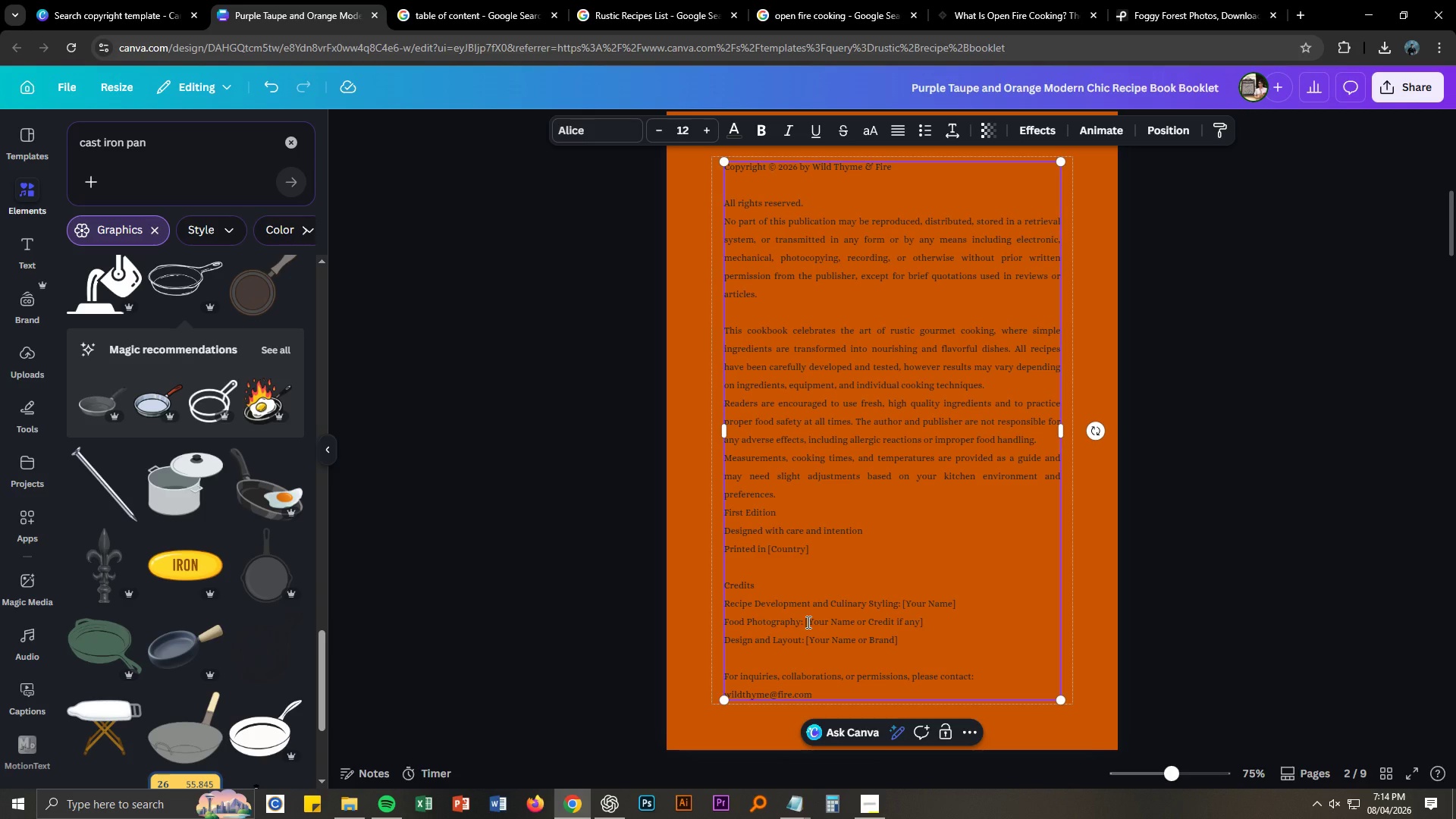 
left_click_drag(start_coordinate=[900, 607], to_coordinate=[961, 607])
 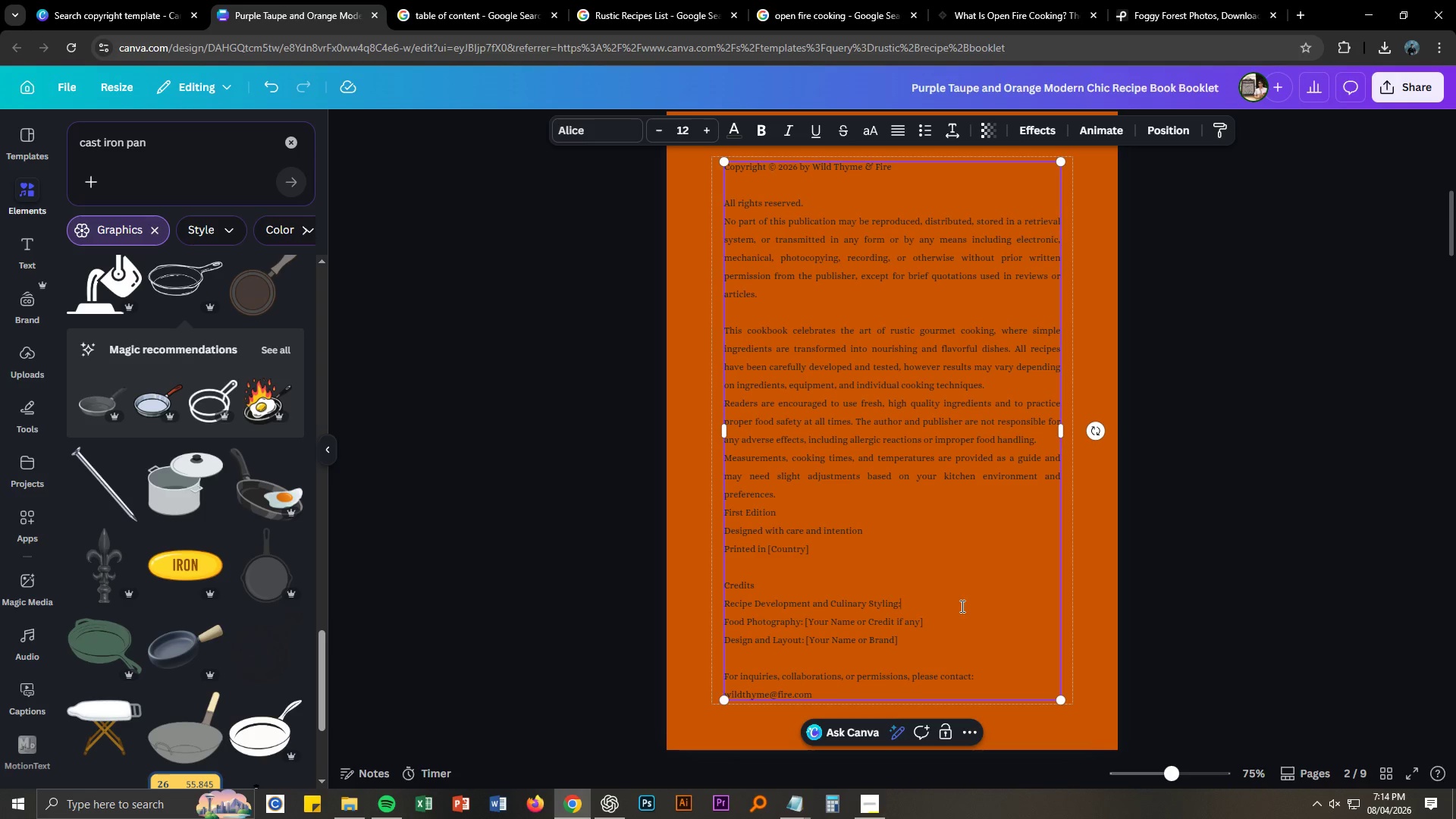 
key(Backspace)
type( Chef benjam)
key(Backspace)
key(Backspace)
key(Backspace)
key(Backspace)
key(Backspace)
key(Backspace)
type(Benjamin)
 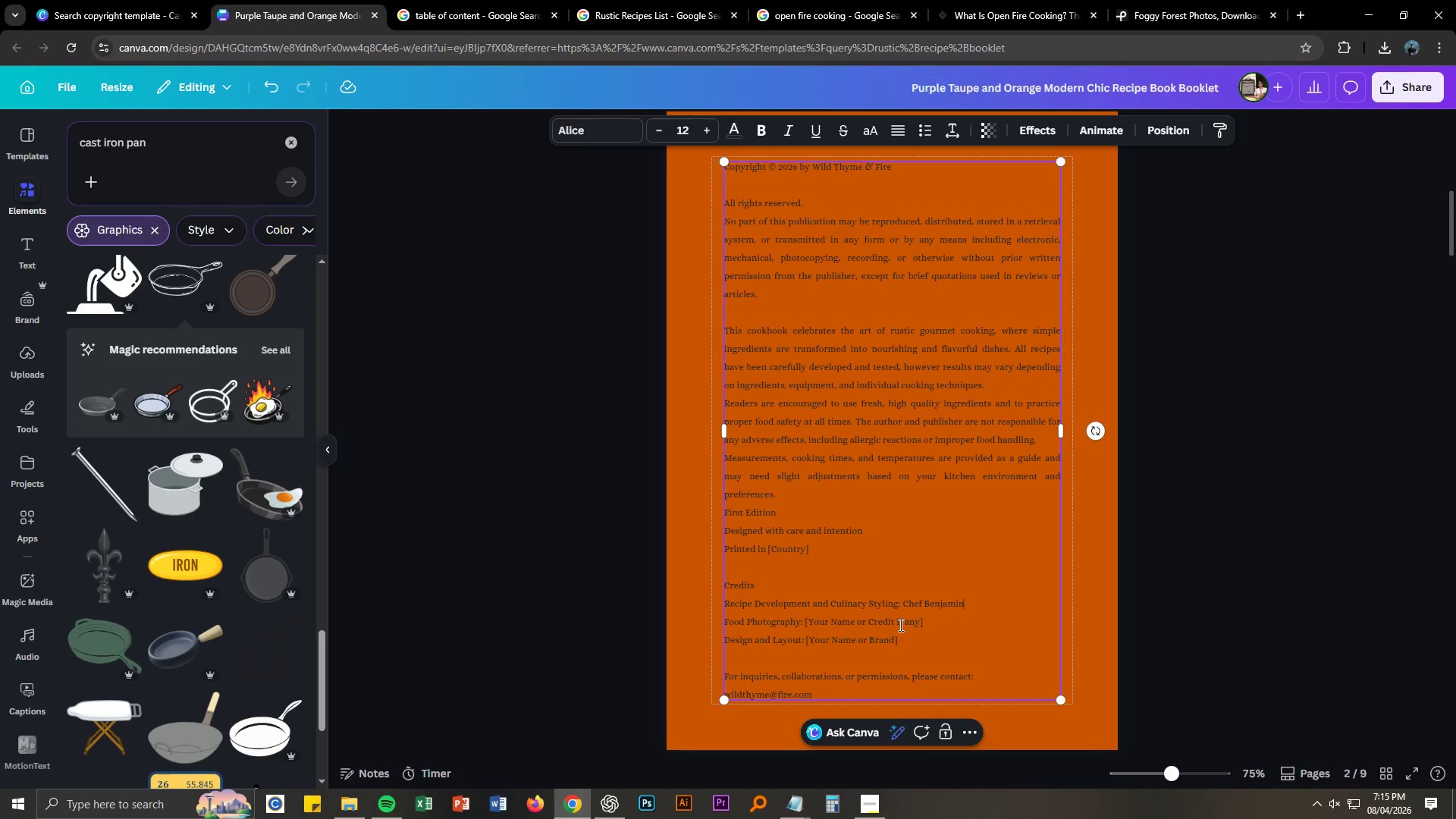 
left_click([847, 618])
 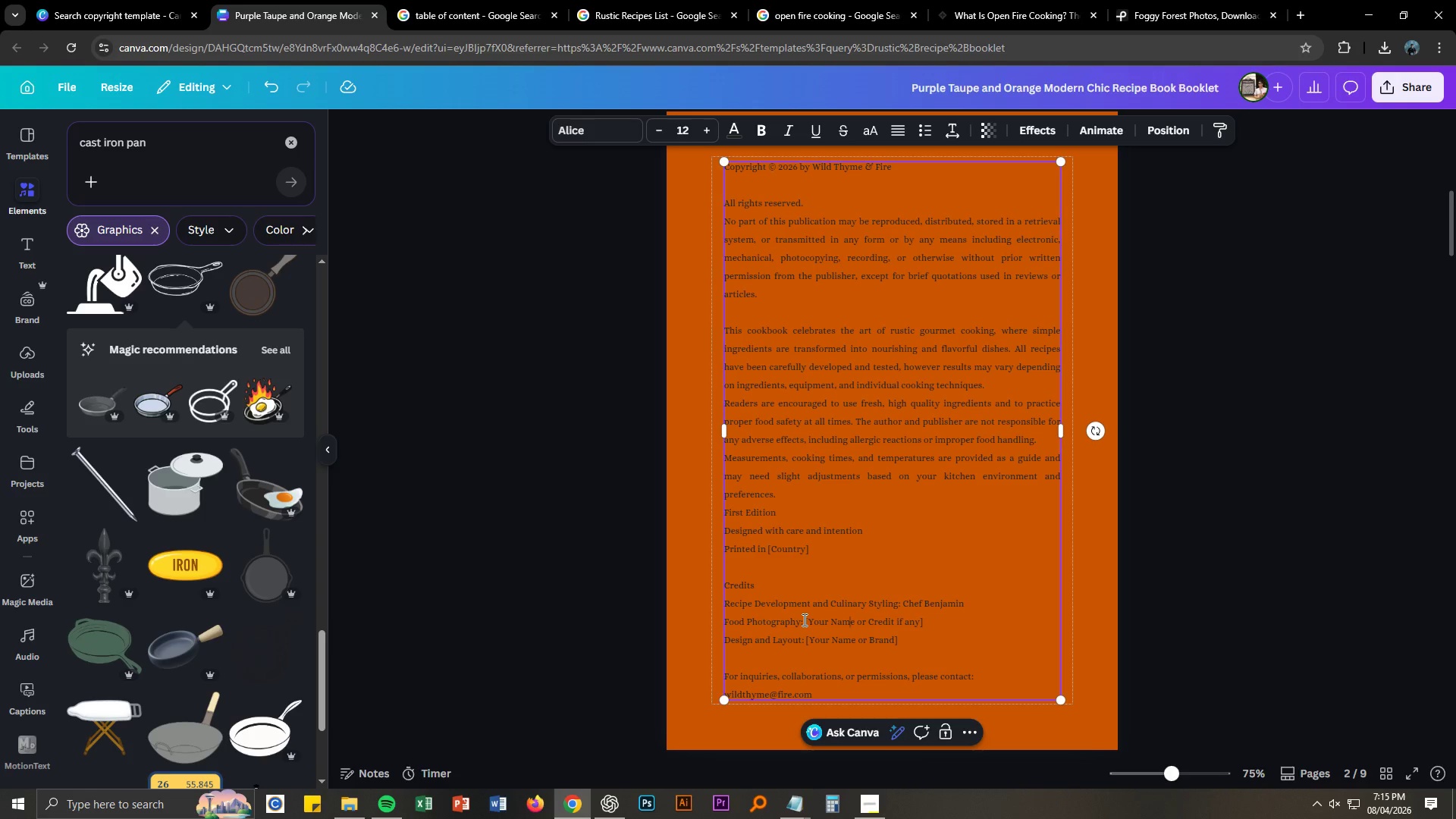 
left_click_drag(start_coordinate=[804, 620], to_coordinate=[943, 629])
 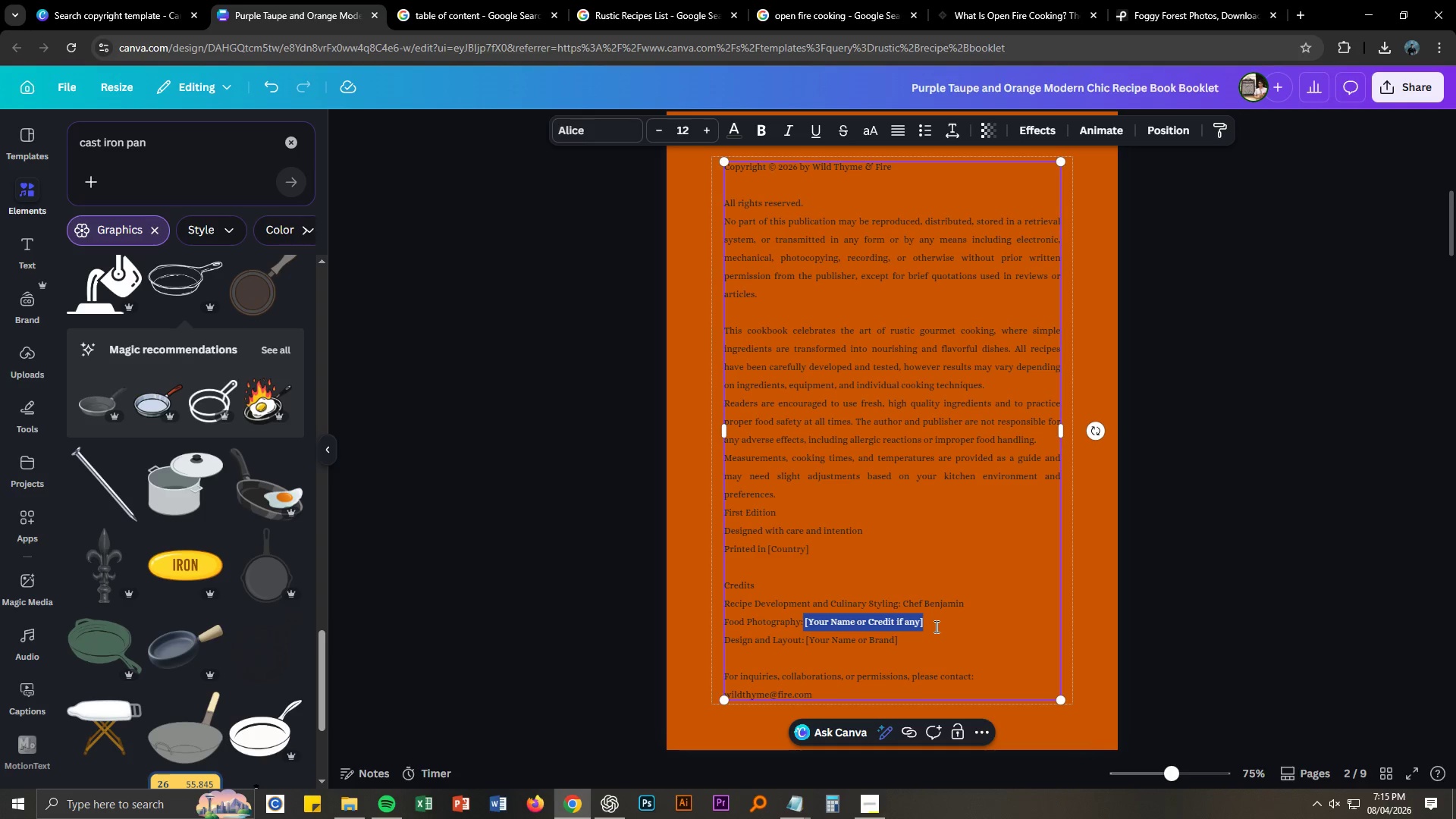 
left_click([935, 626])
 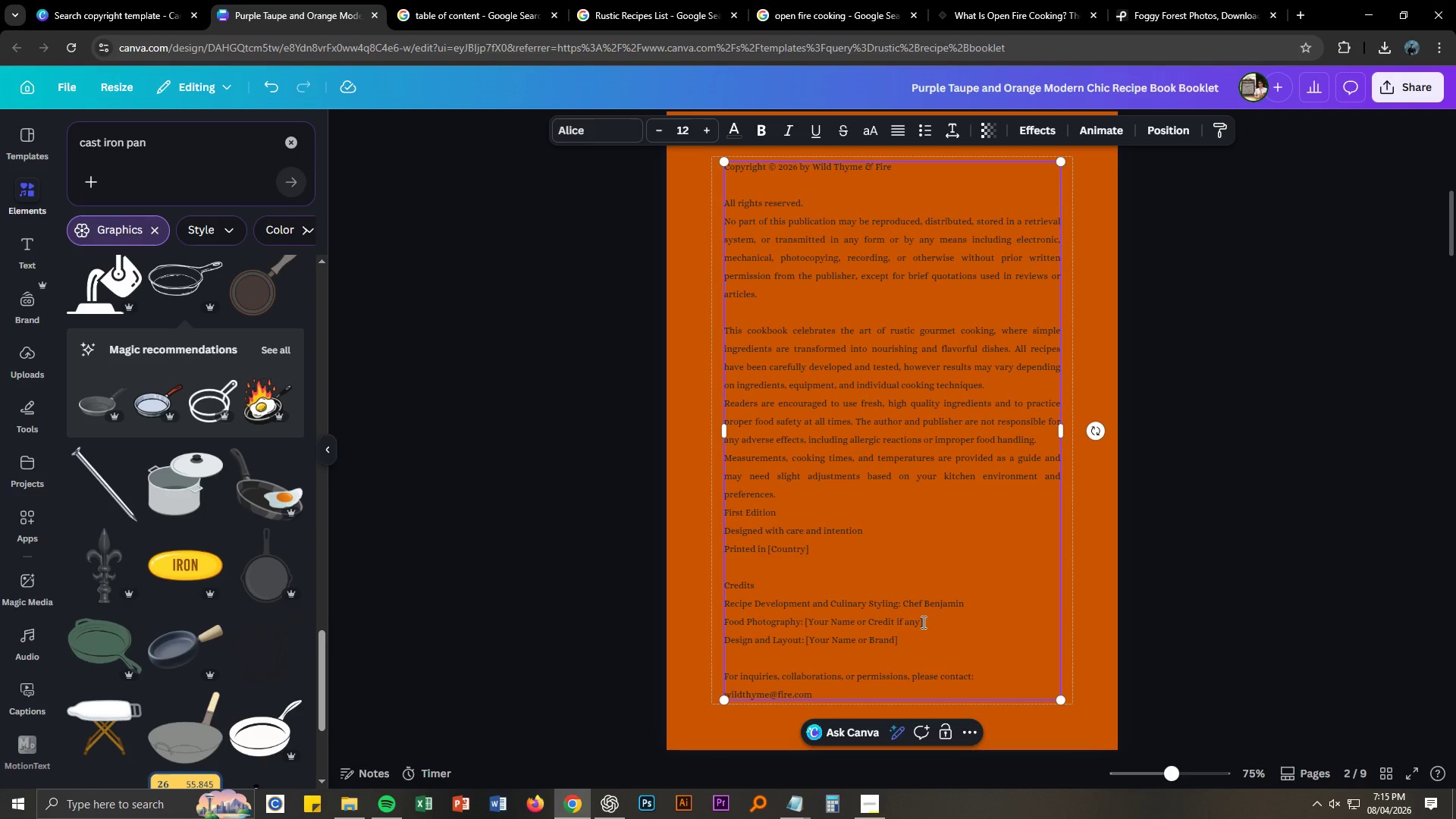 
left_click_drag(start_coordinate=[922, 622], to_coordinate=[805, 620])
 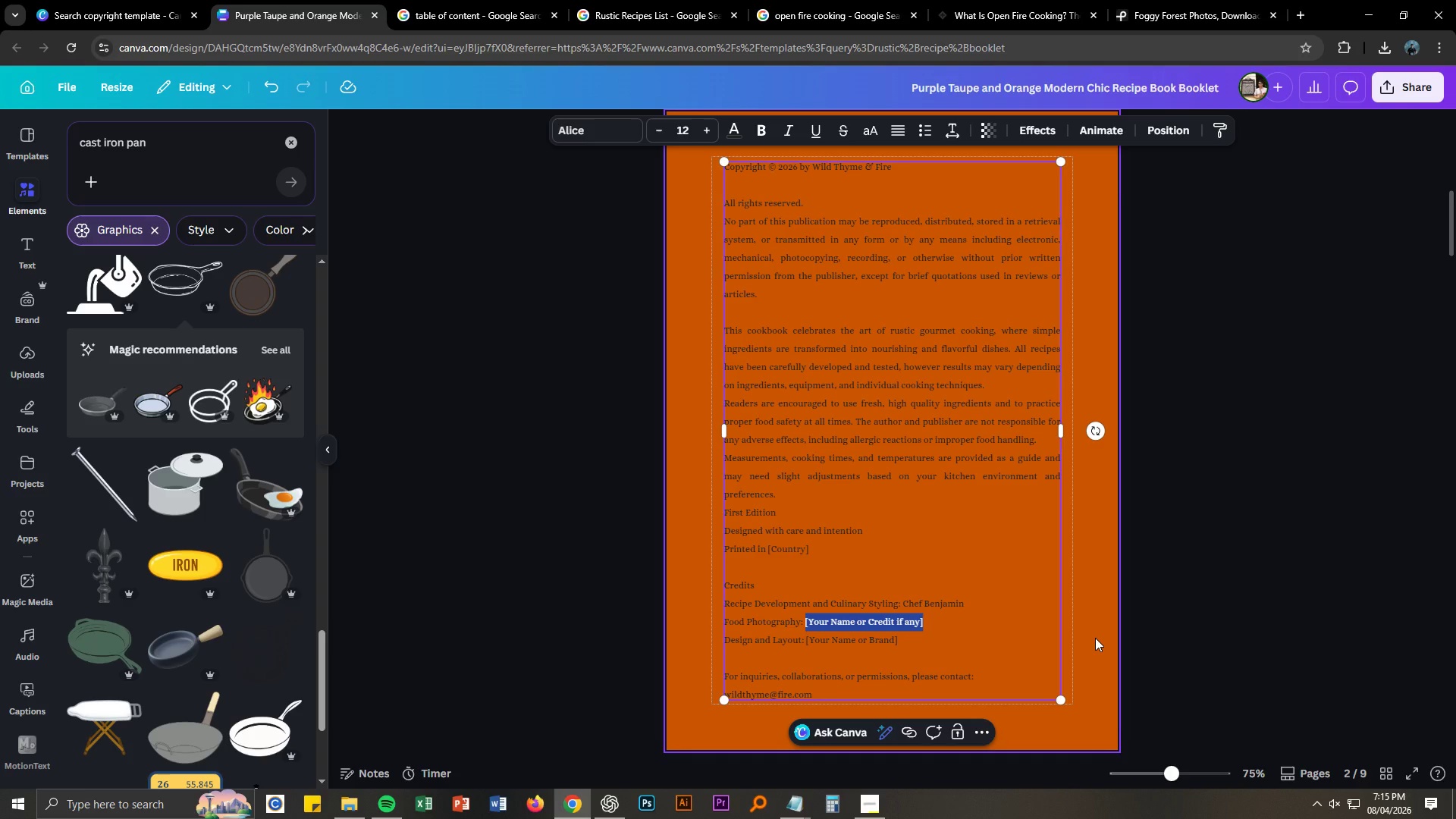 
type(Jason Smith)
 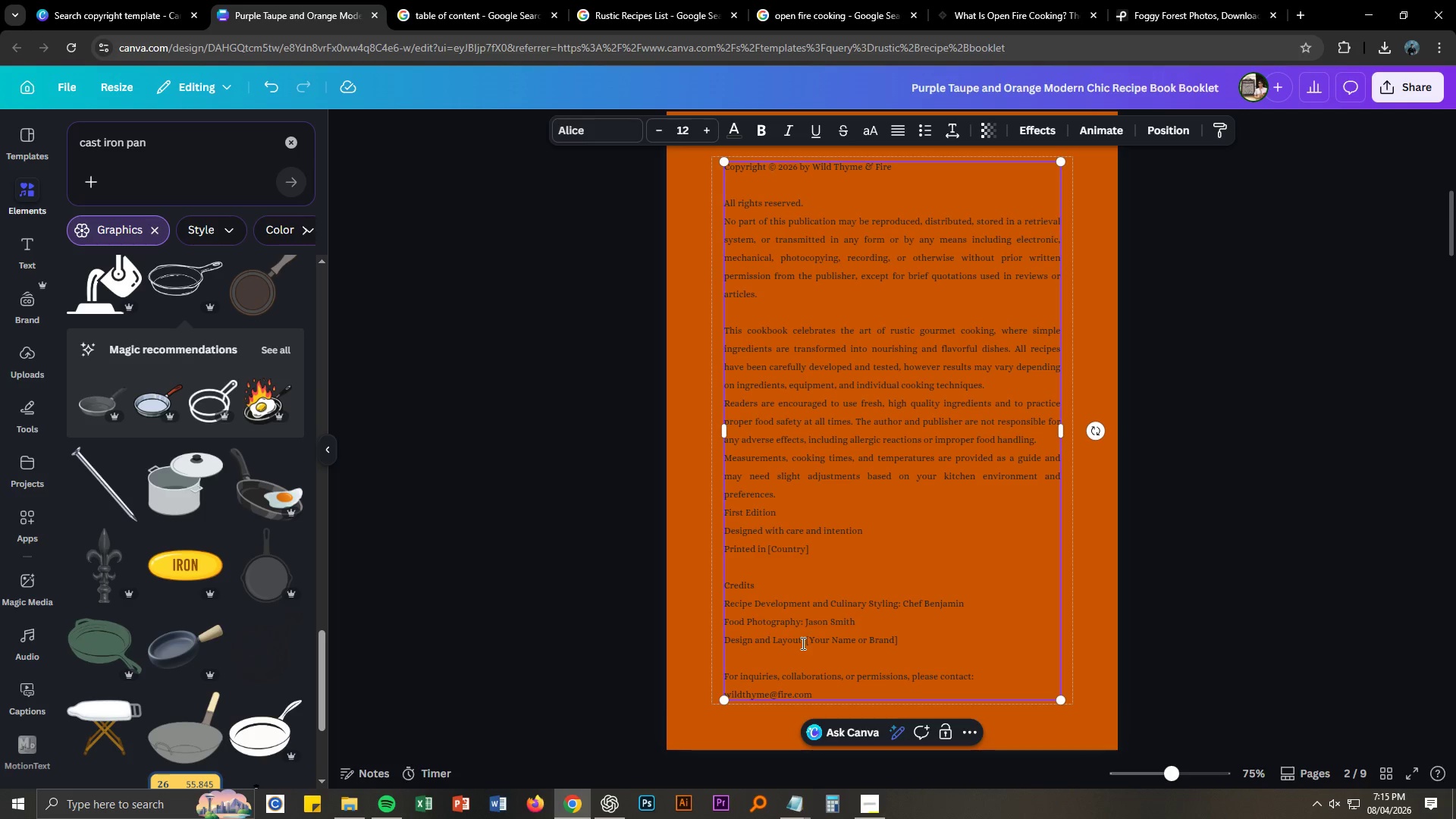 
left_click_drag(start_coordinate=[807, 642], to_coordinate=[934, 642])
 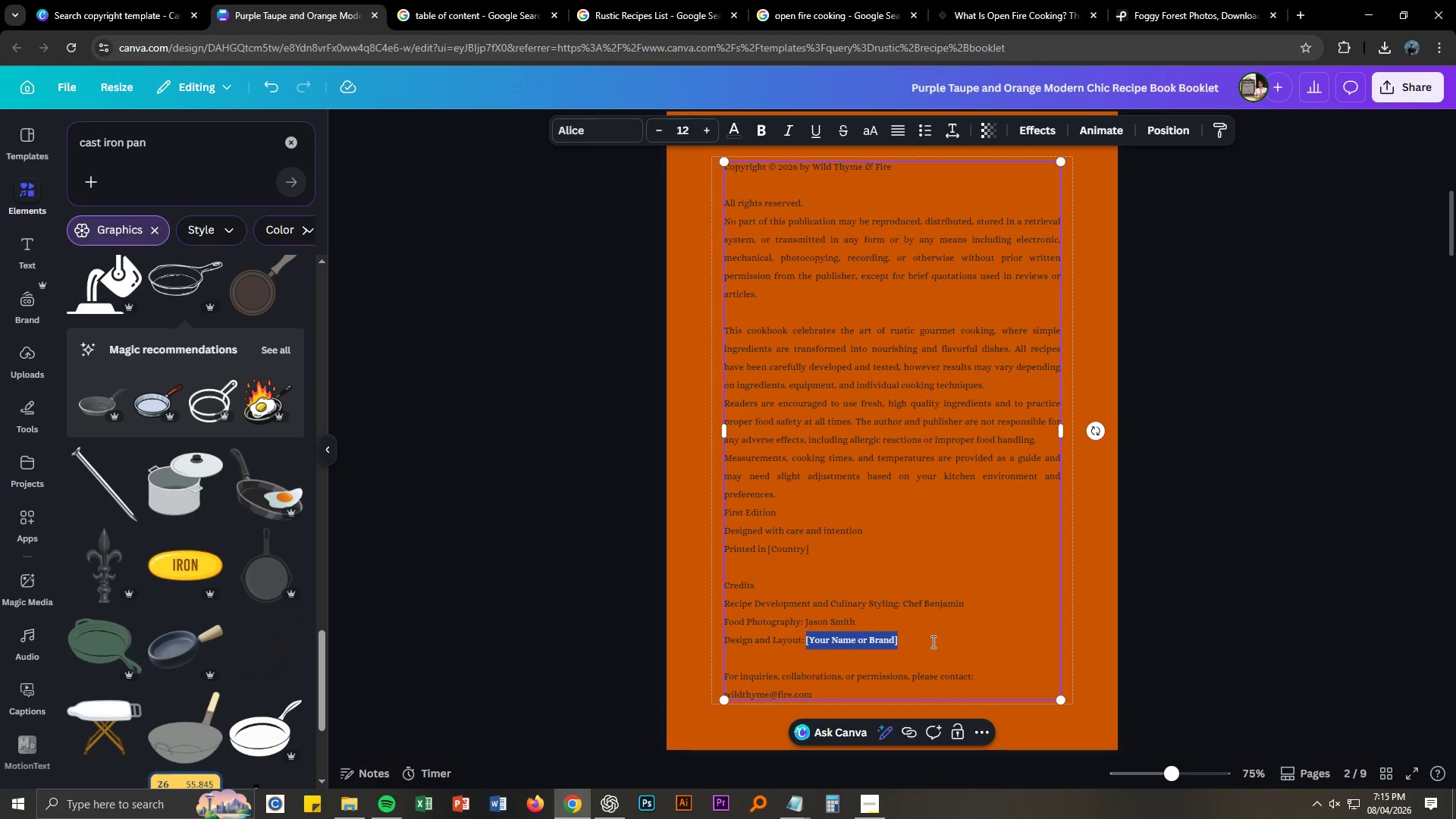 
type(Benjamin )
 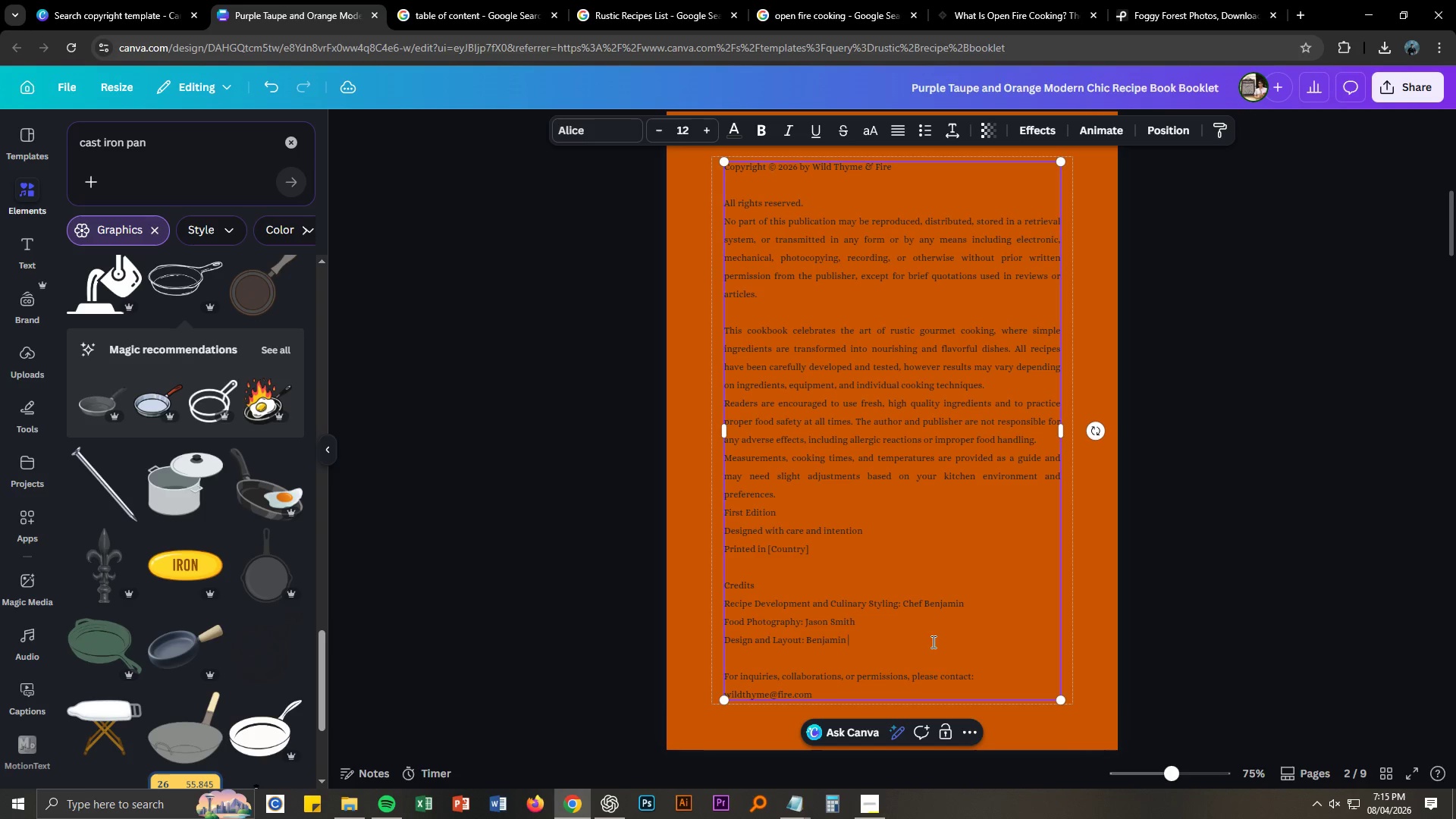 
hold_key(key=ShiftLeft, duration=1.5)
 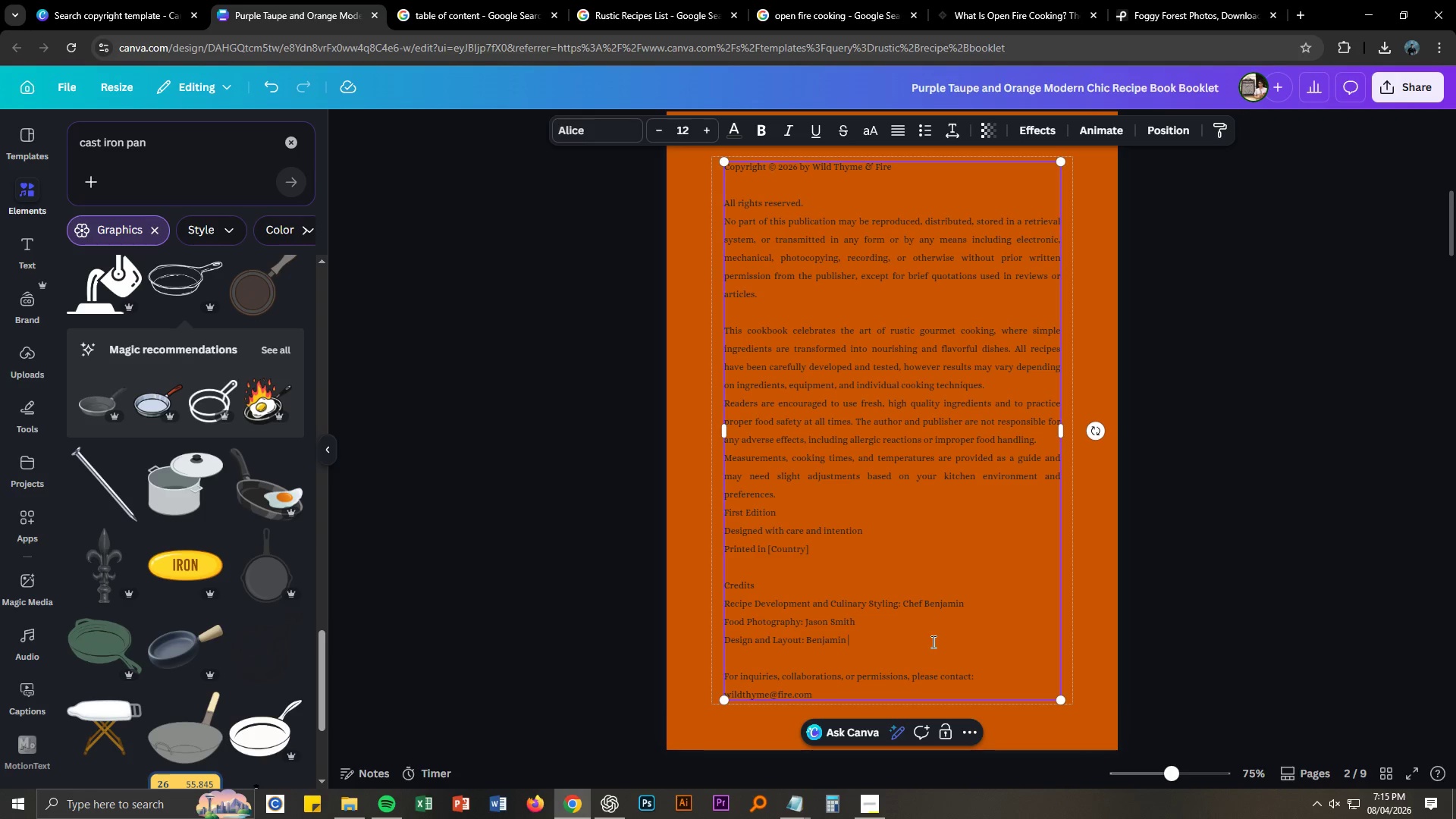 
hold_key(key=ShiftLeft, duration=1.51)
 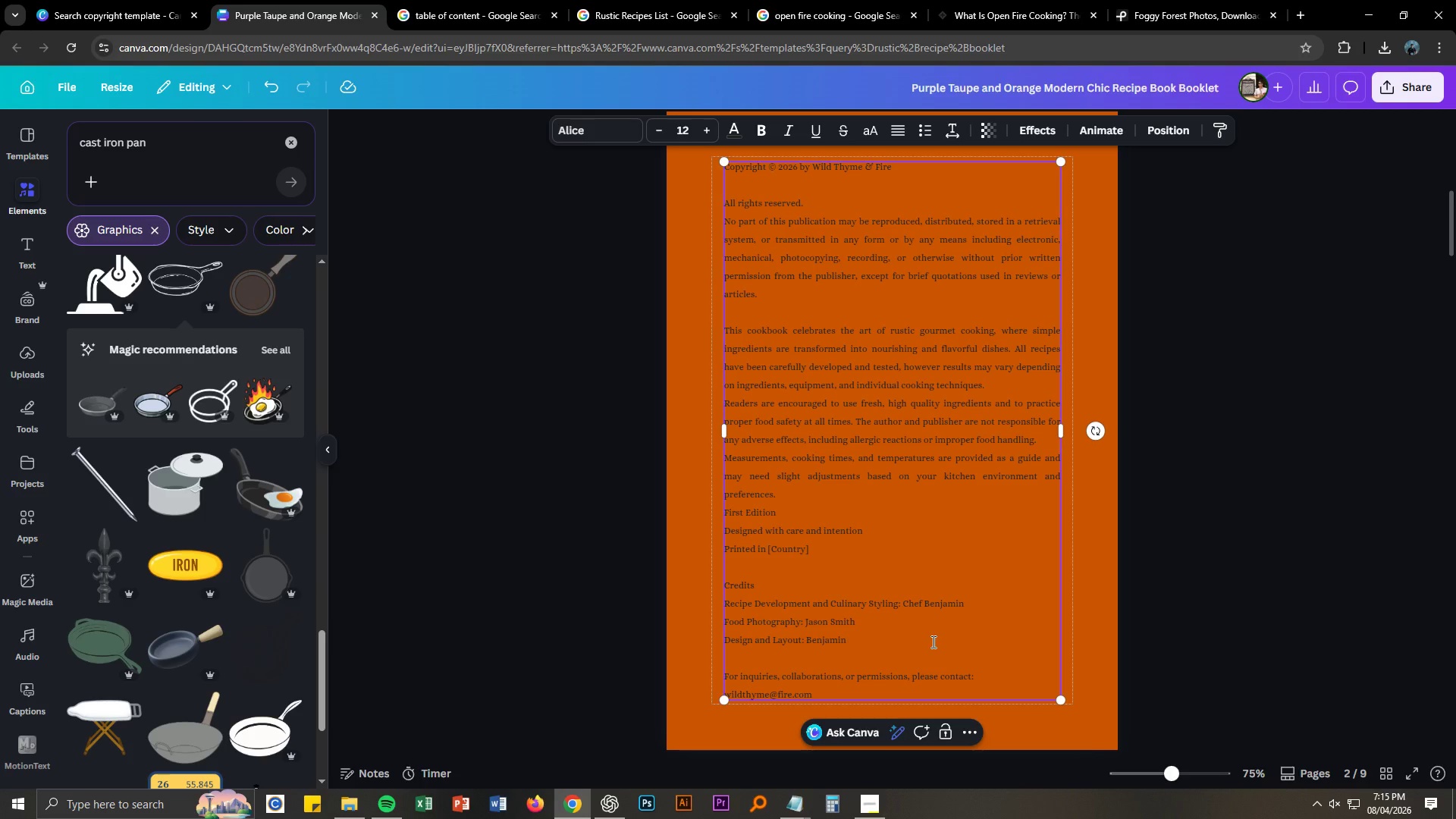 
hold_key(key=ShiftLeft, duration=1.52)
 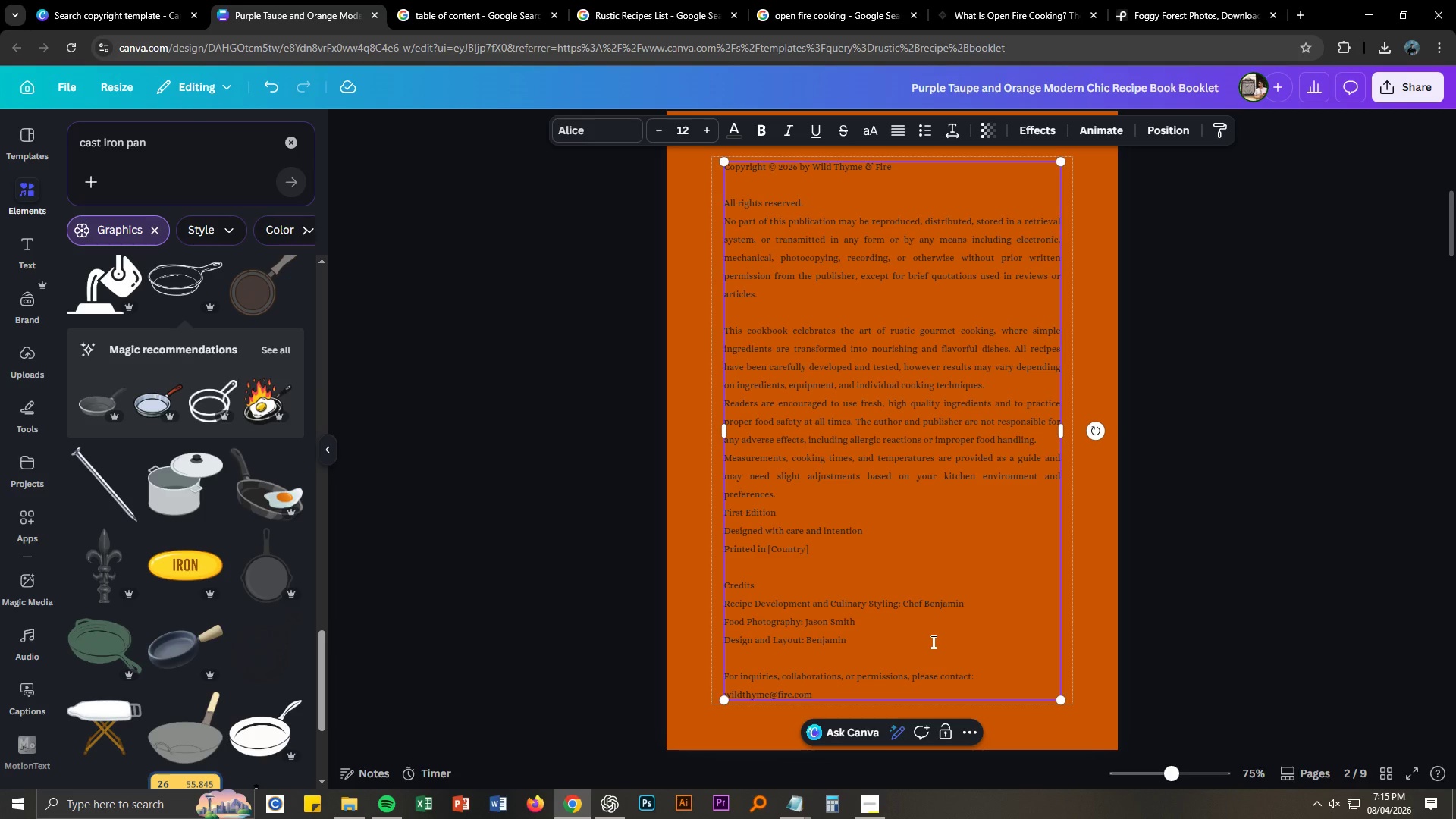 
hold_key(key=ShiftLeft, duration=0.33)
 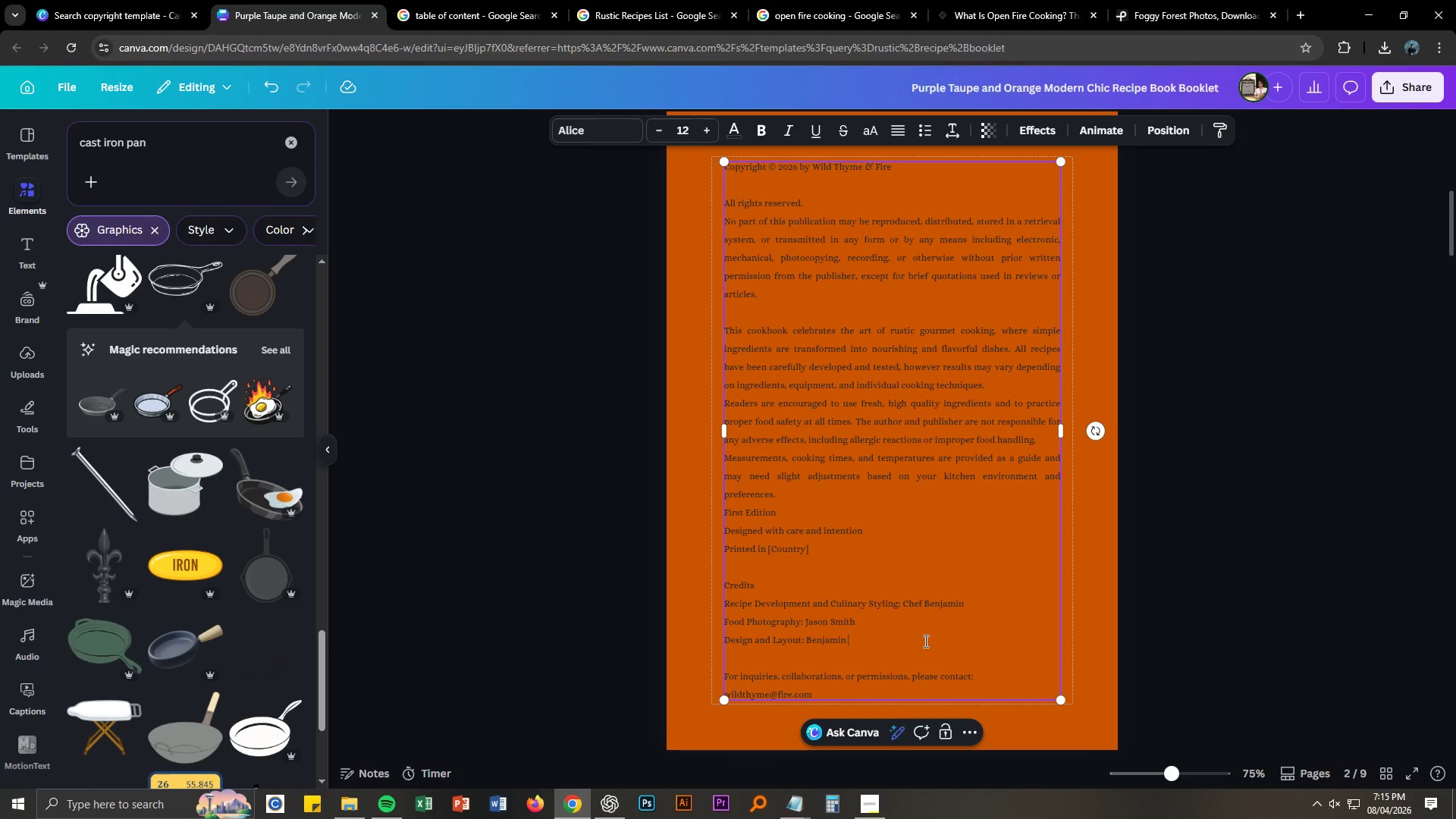 
left_click([978, 600])
 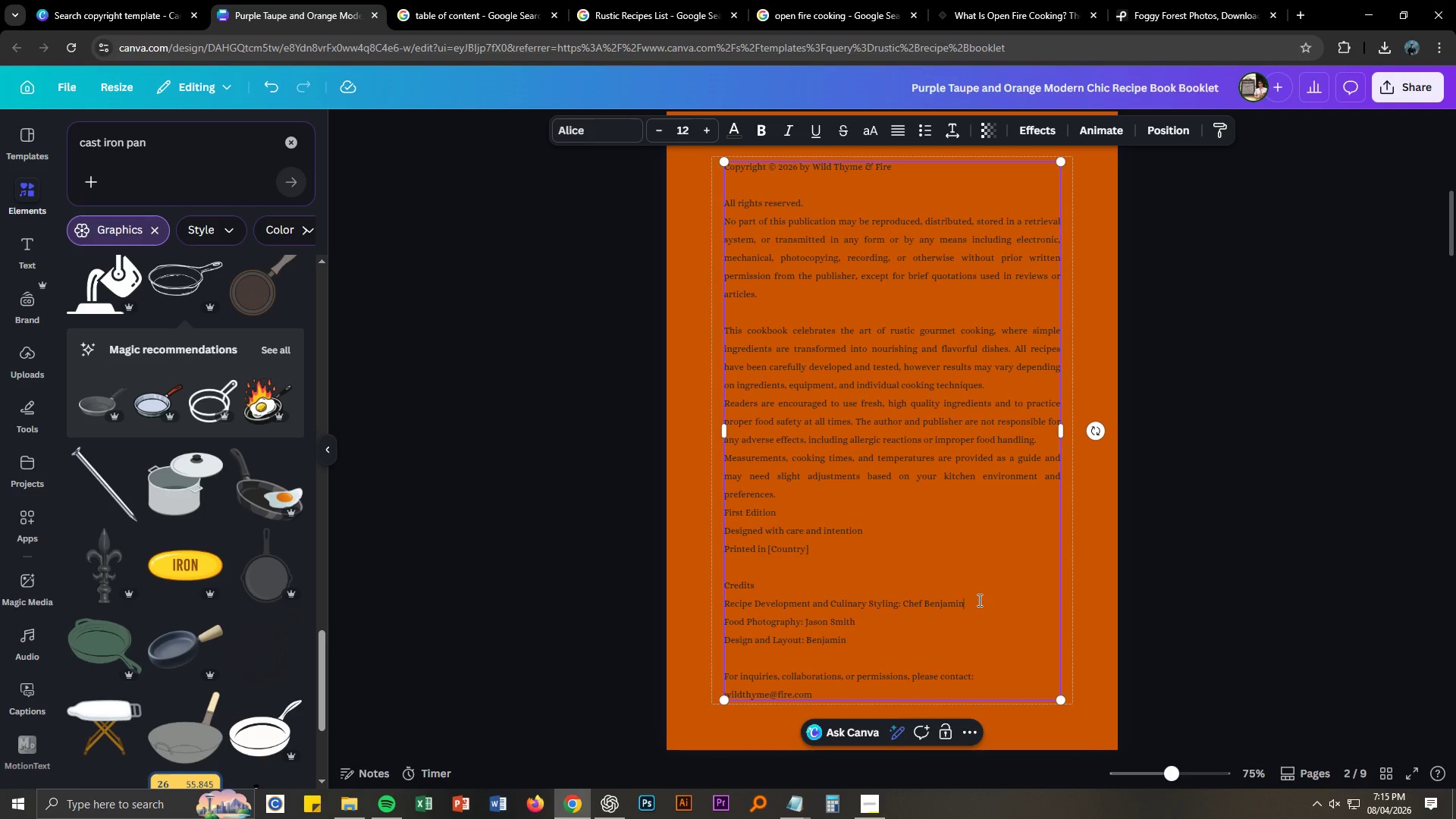 
type( Jake)
key(Backspace)
key(Backspace)
key(Backspace)
key(Backspace)
type(S)
key(Backspace)
type(Johnson)
 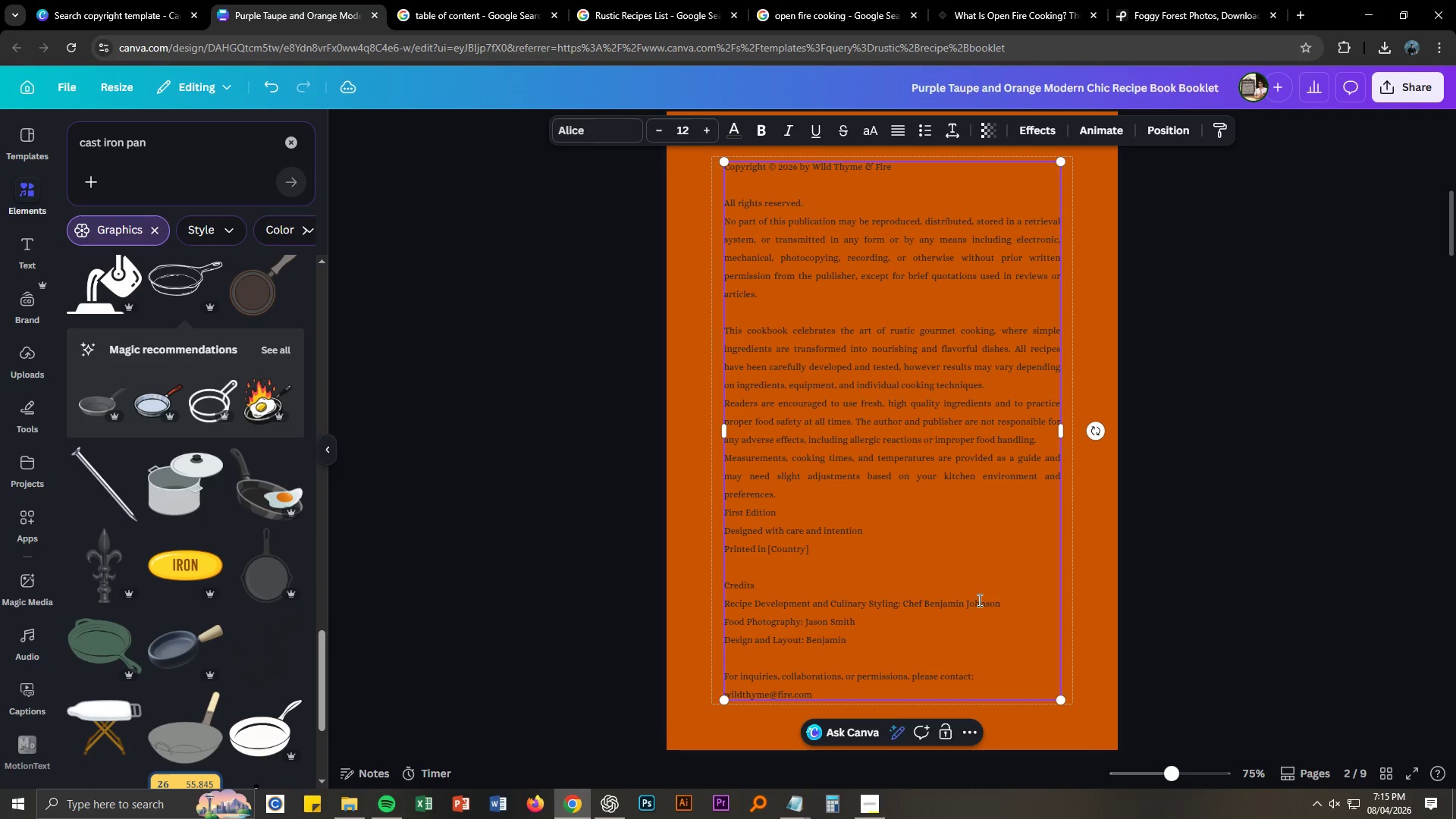 
left_click([857, 639])
 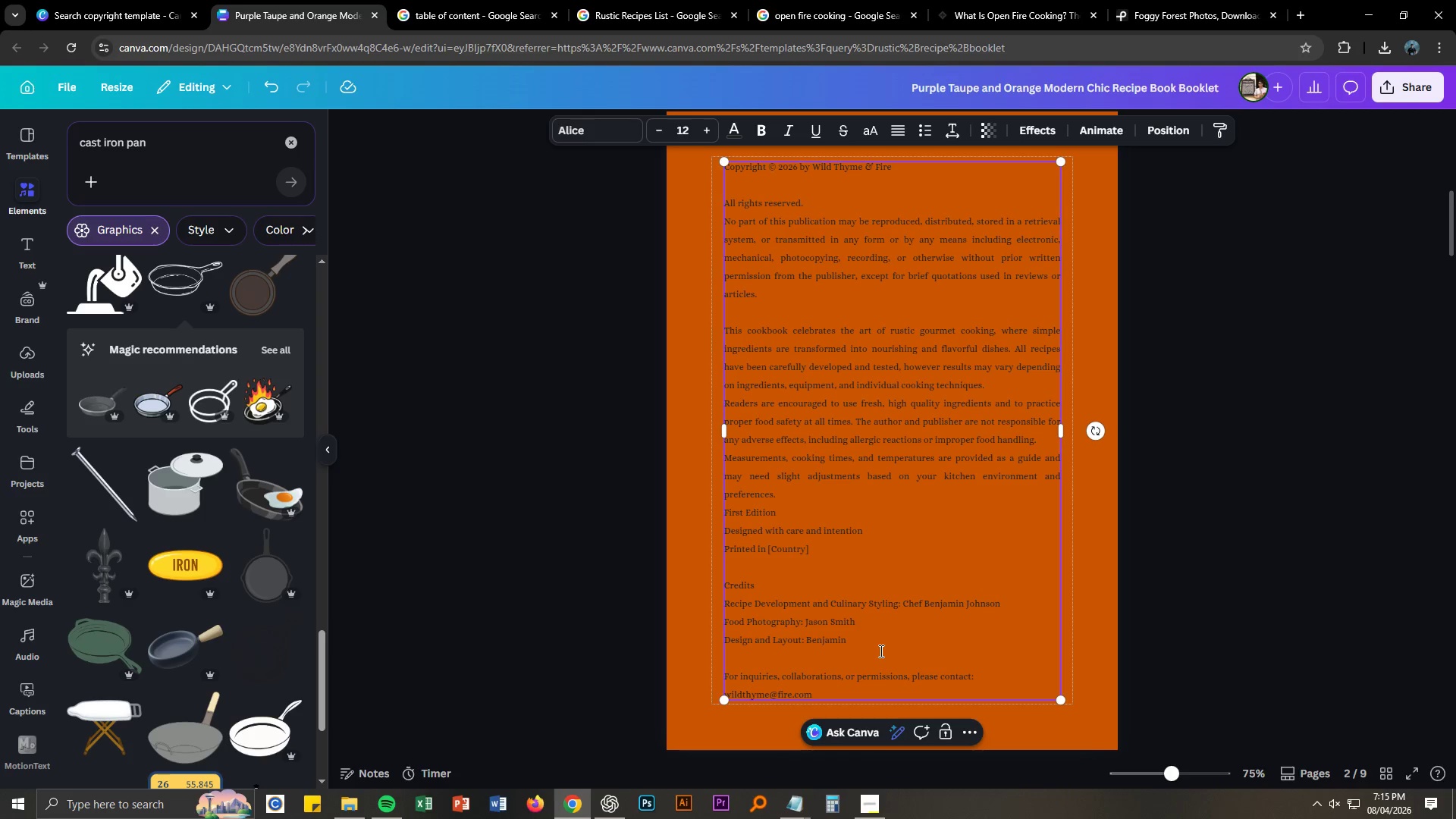 
type(Johnson)
 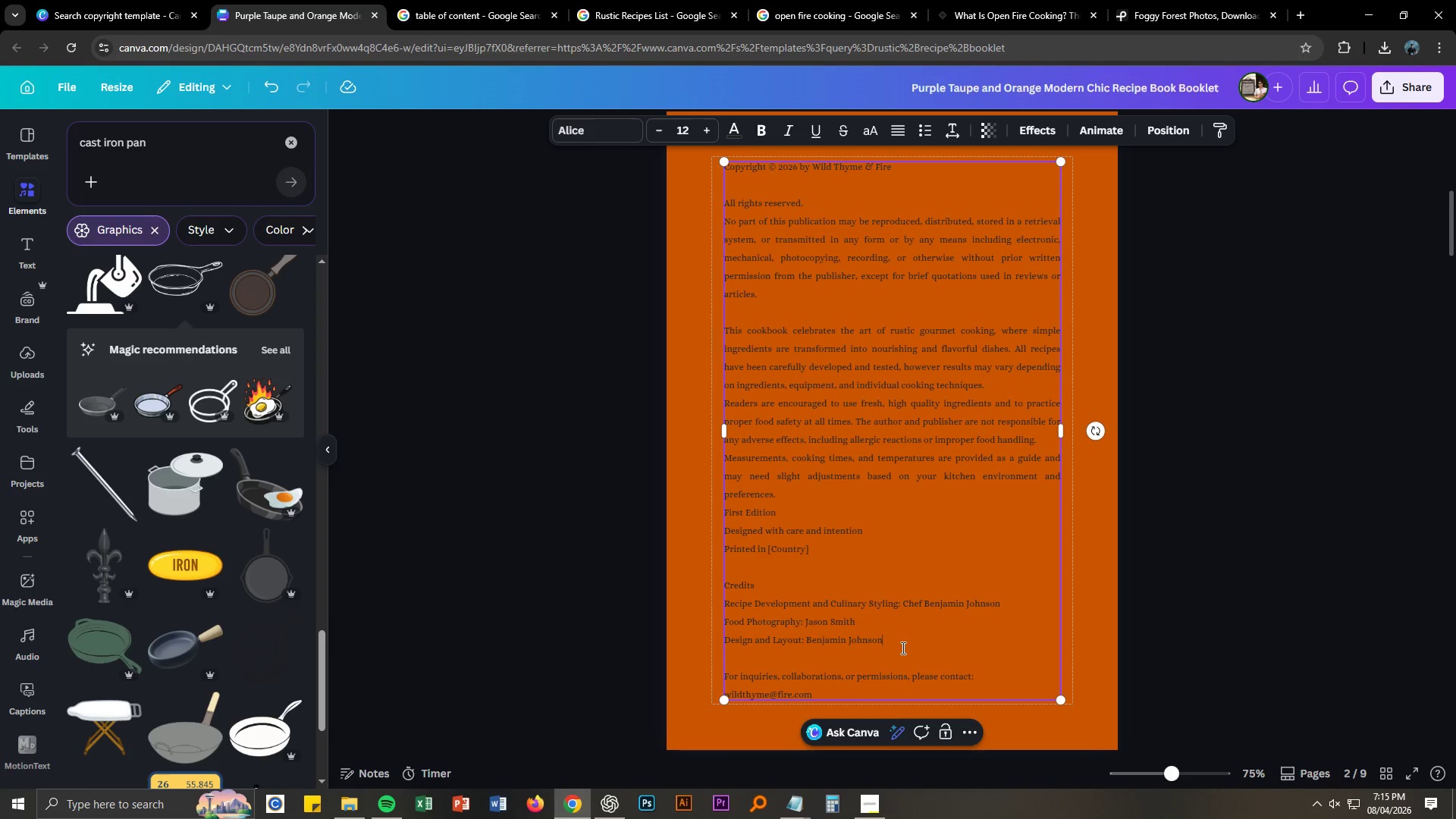 
left_click([902, 642])
 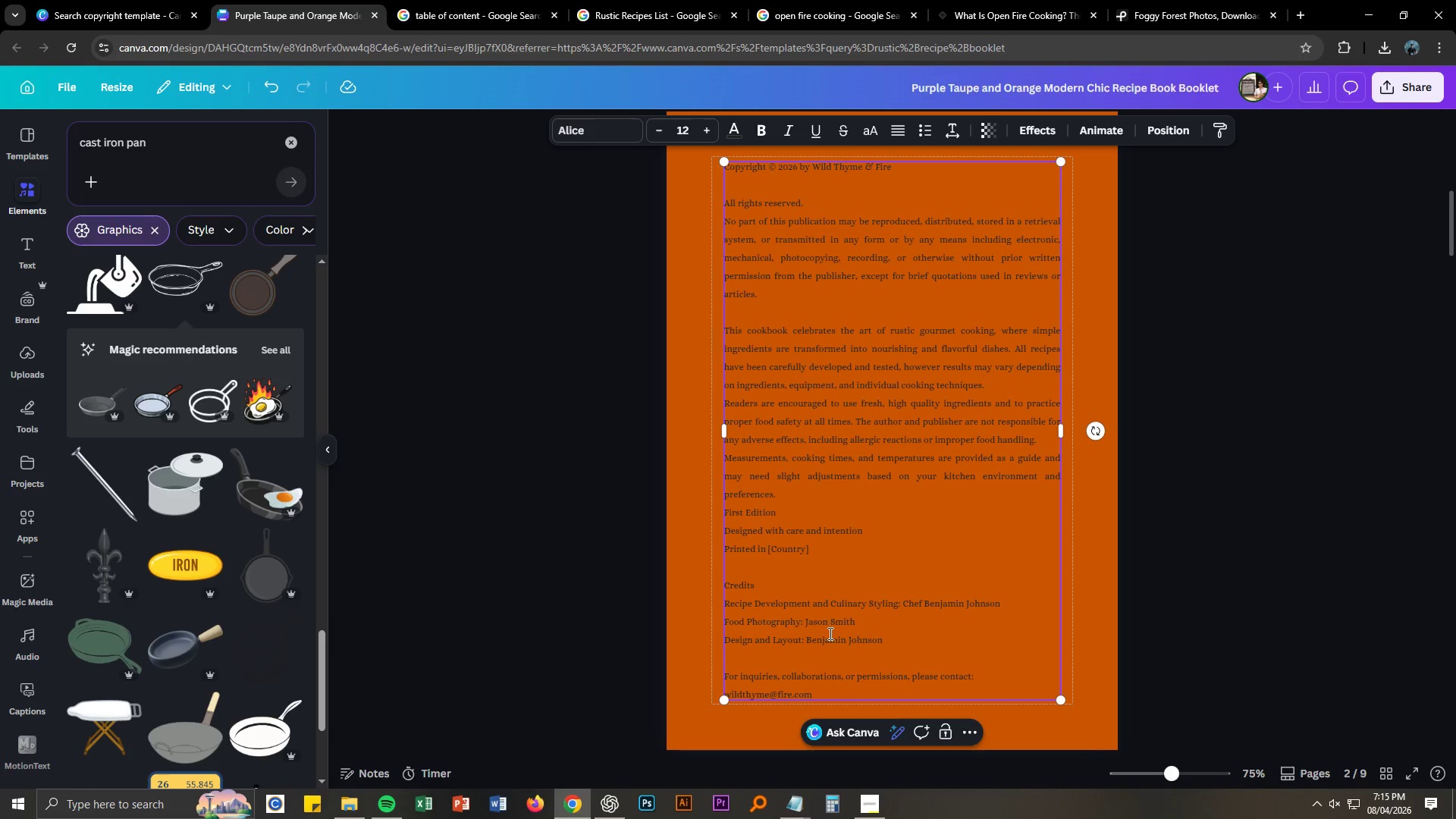 
left_click_drag(start_coordinate=[805, 636], to_coordinate=[883, 642])
 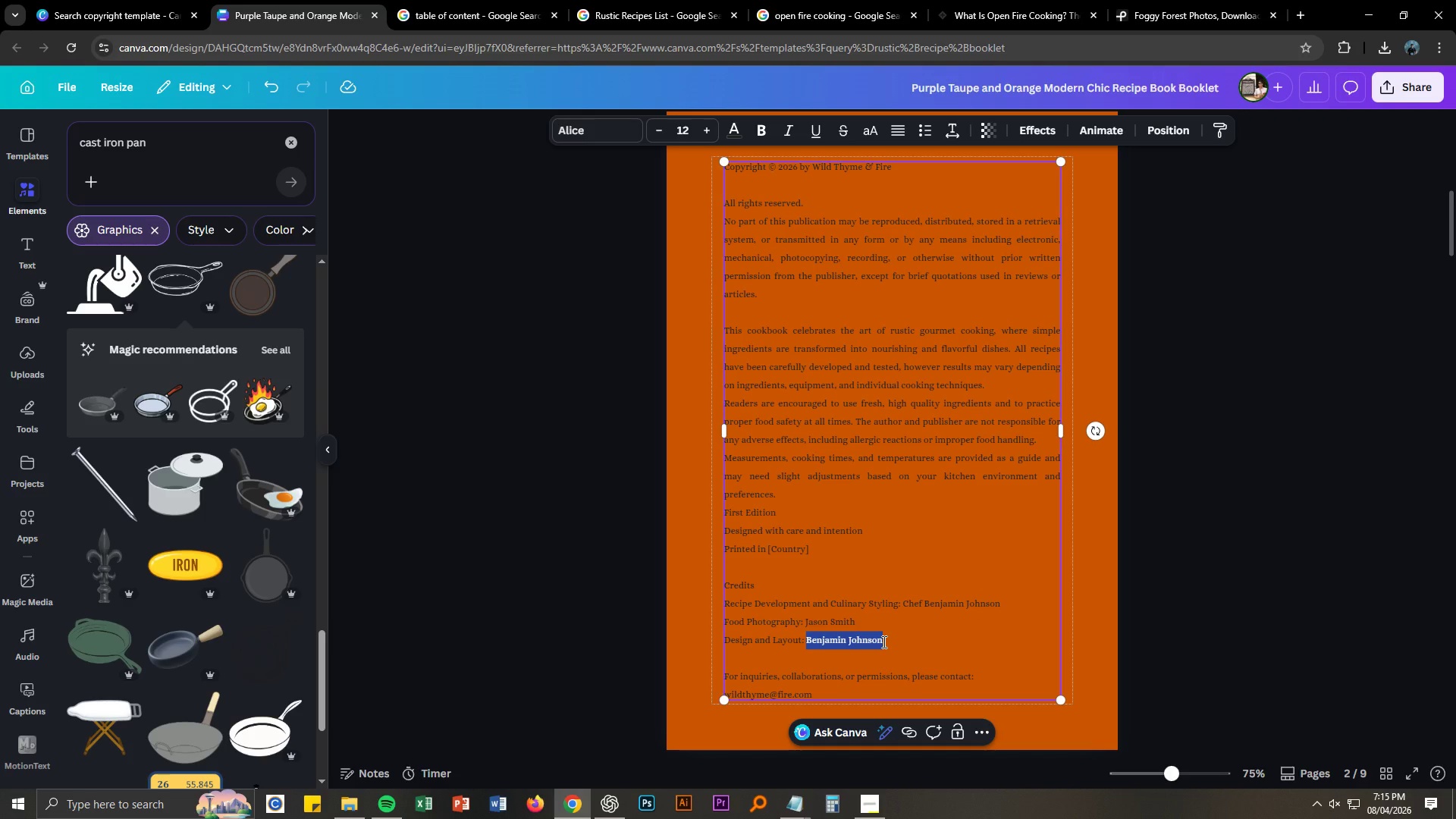 
type(Christy Jacobs)
 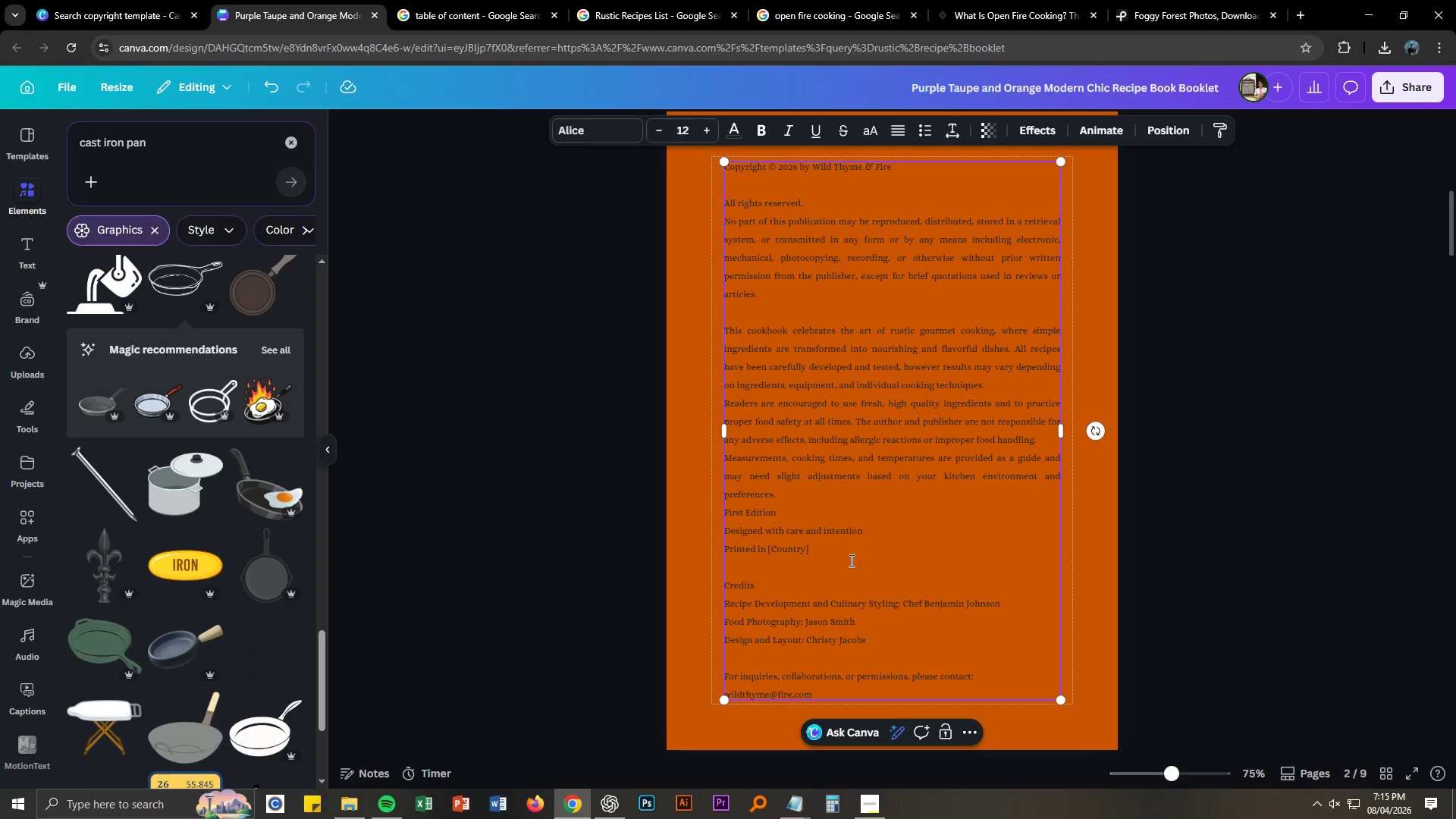 
left_click([841, 551])
 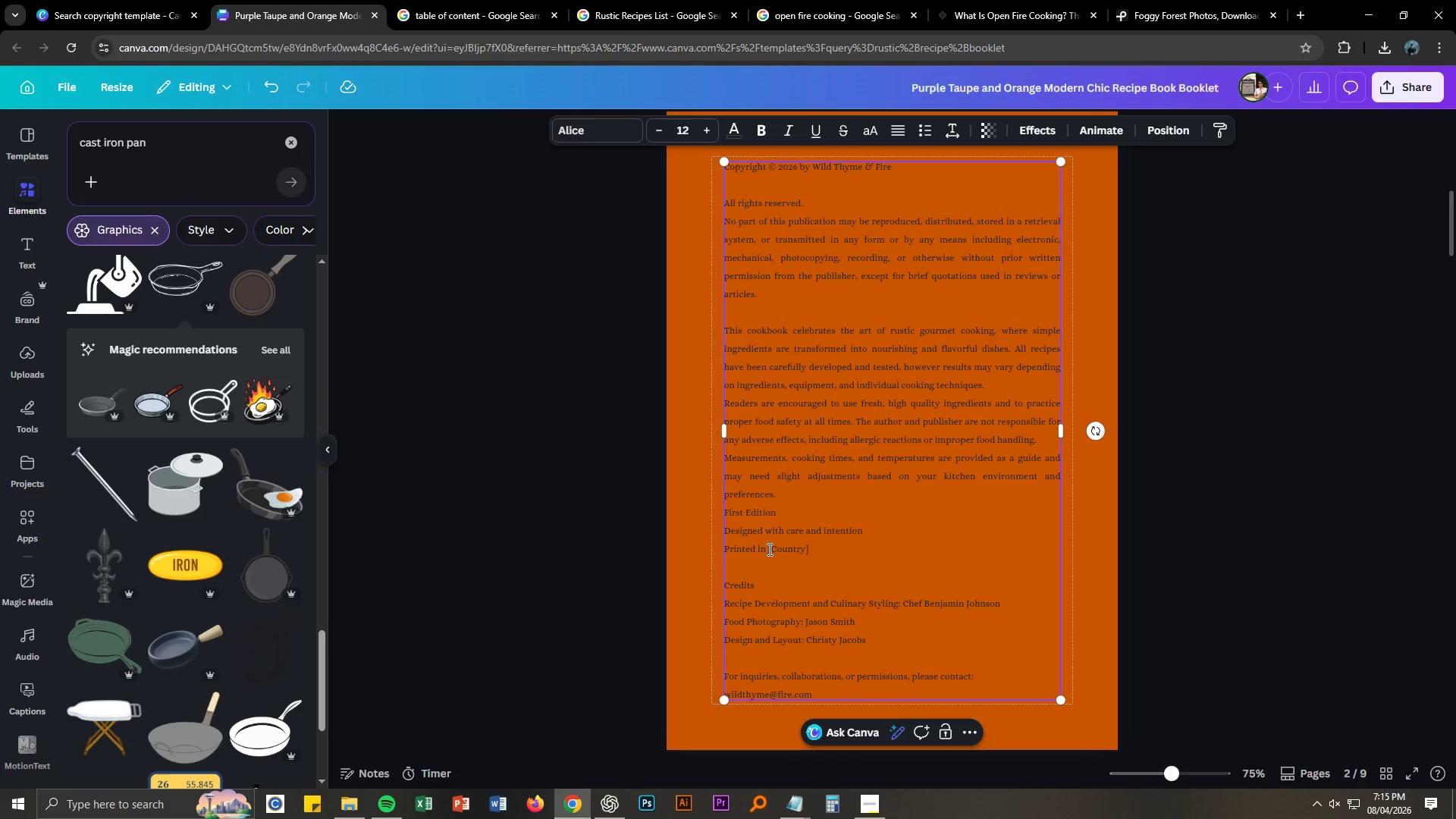 
left_click_drag(start_coordinate=[767, 549], to_coordinate=[811, 549])
 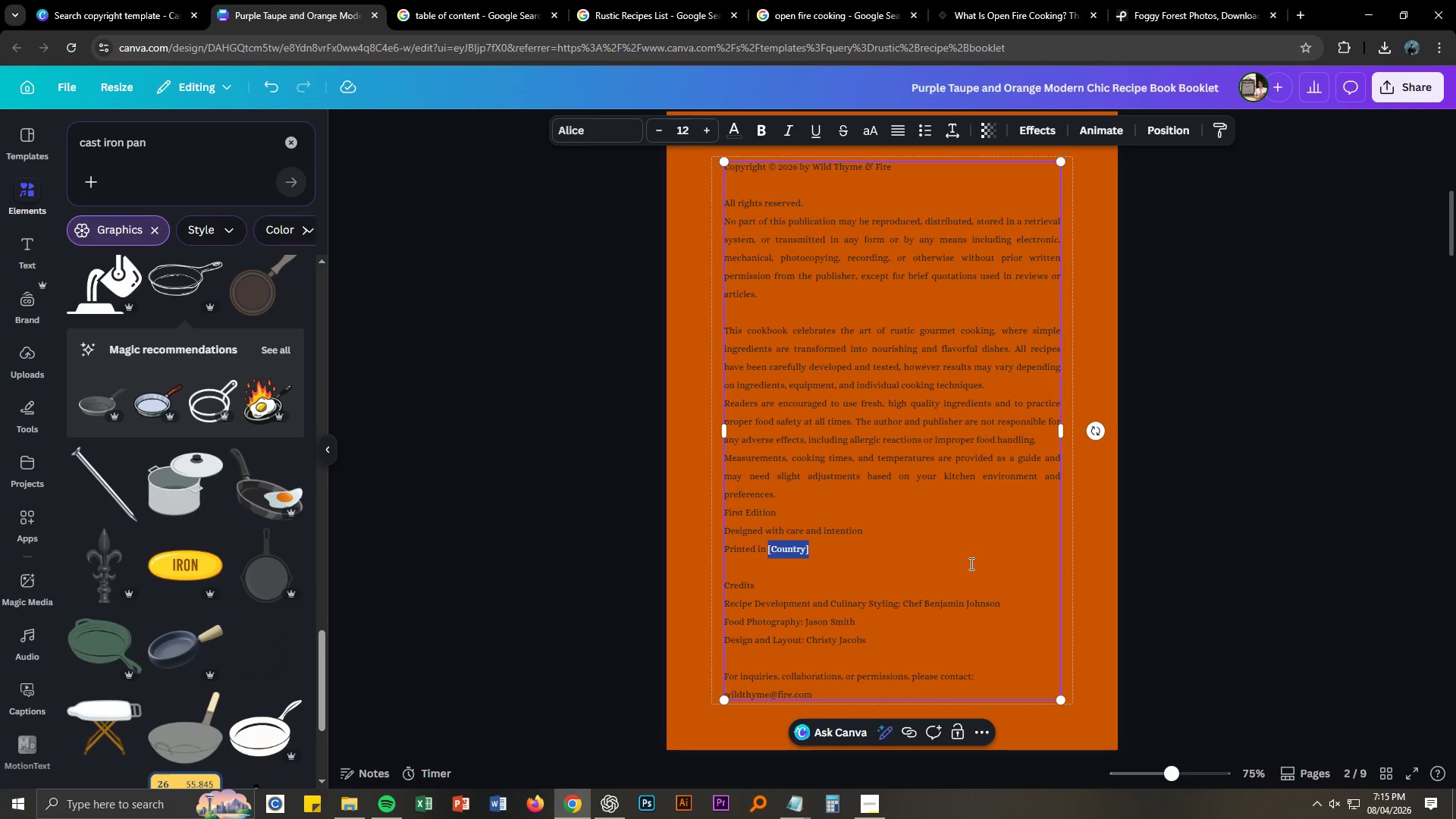 
type( )
key(Backspace)
type(Canada)
 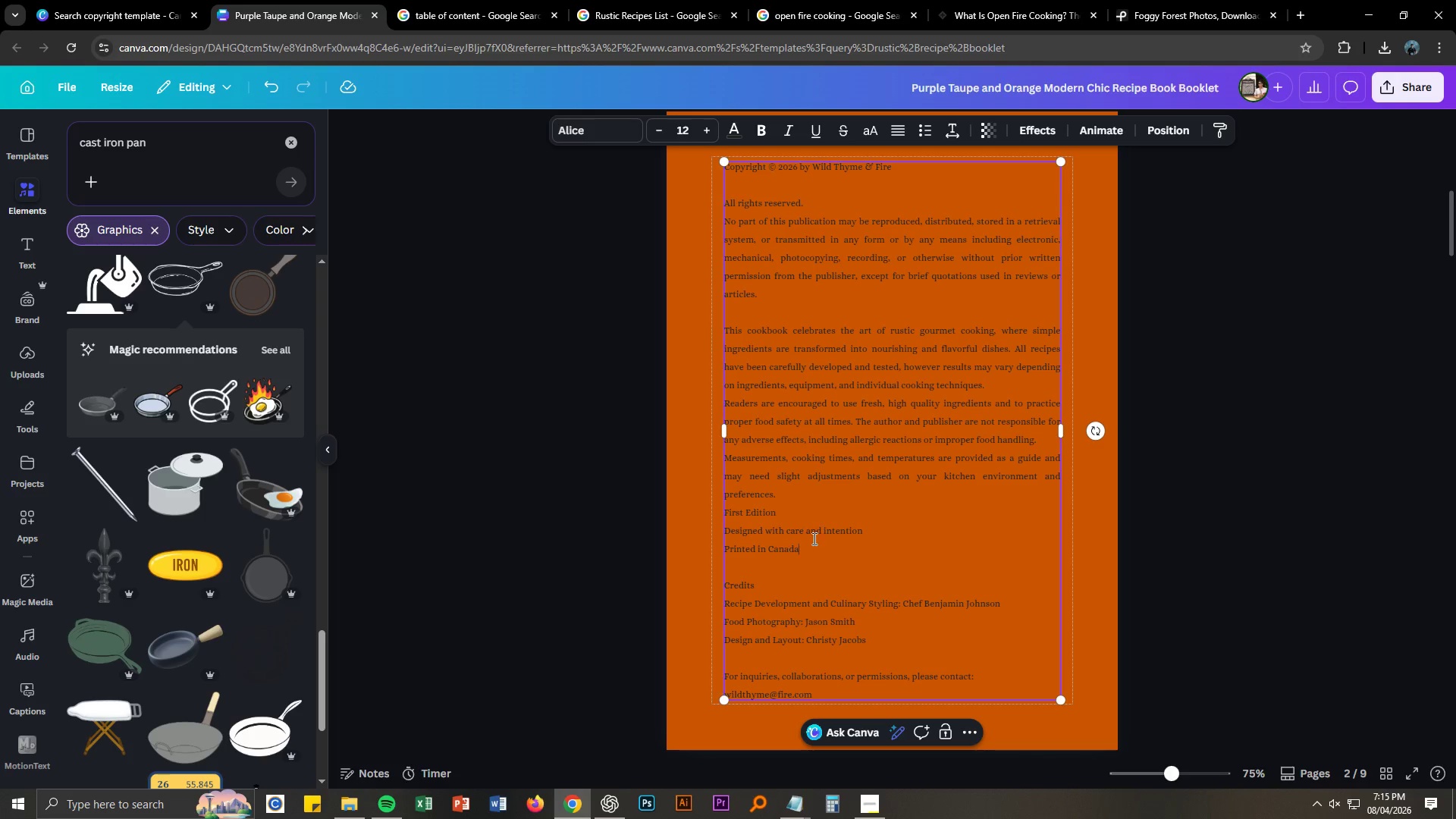 
left_click([807, 495])
 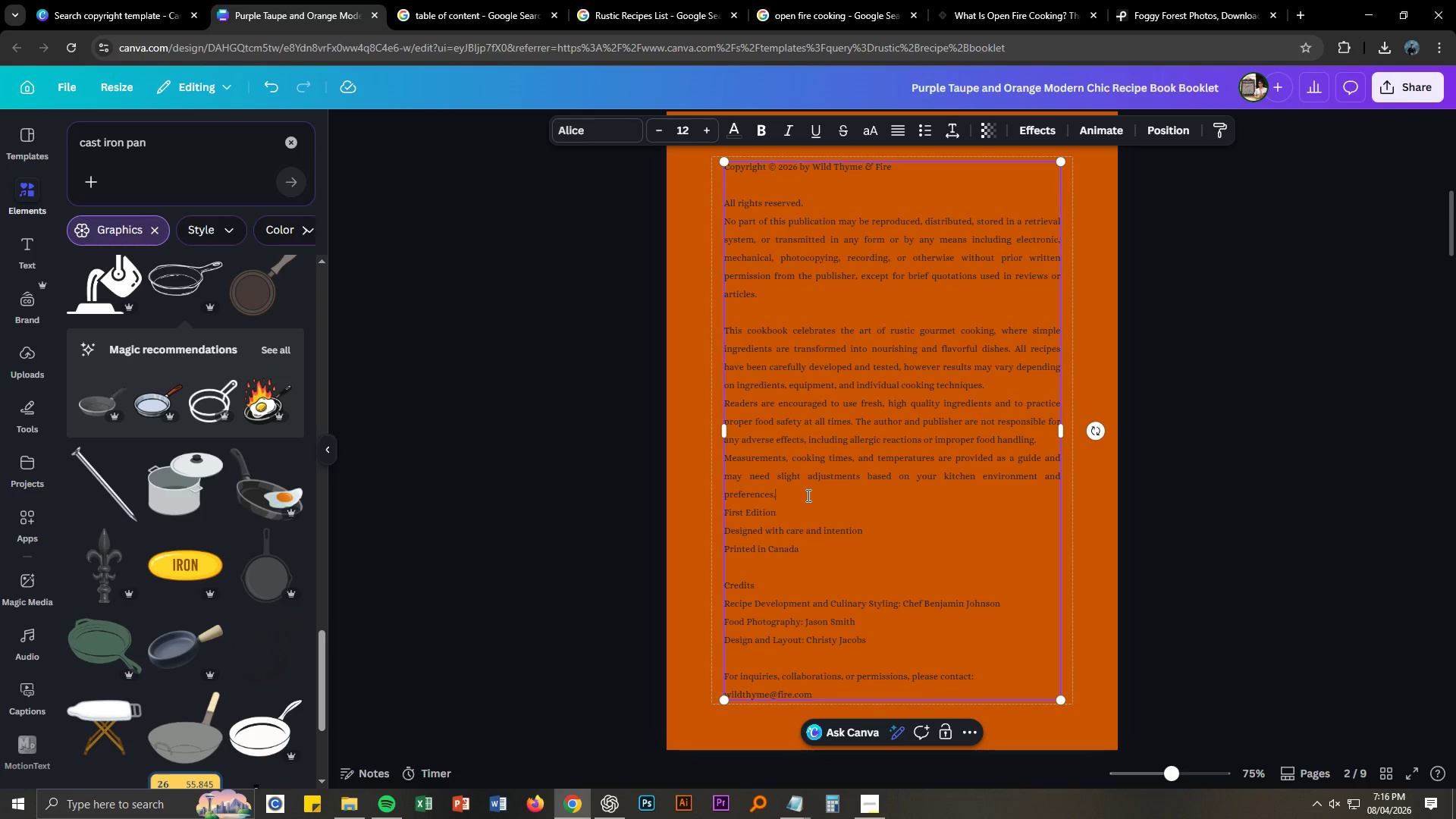 
key(Enter)
 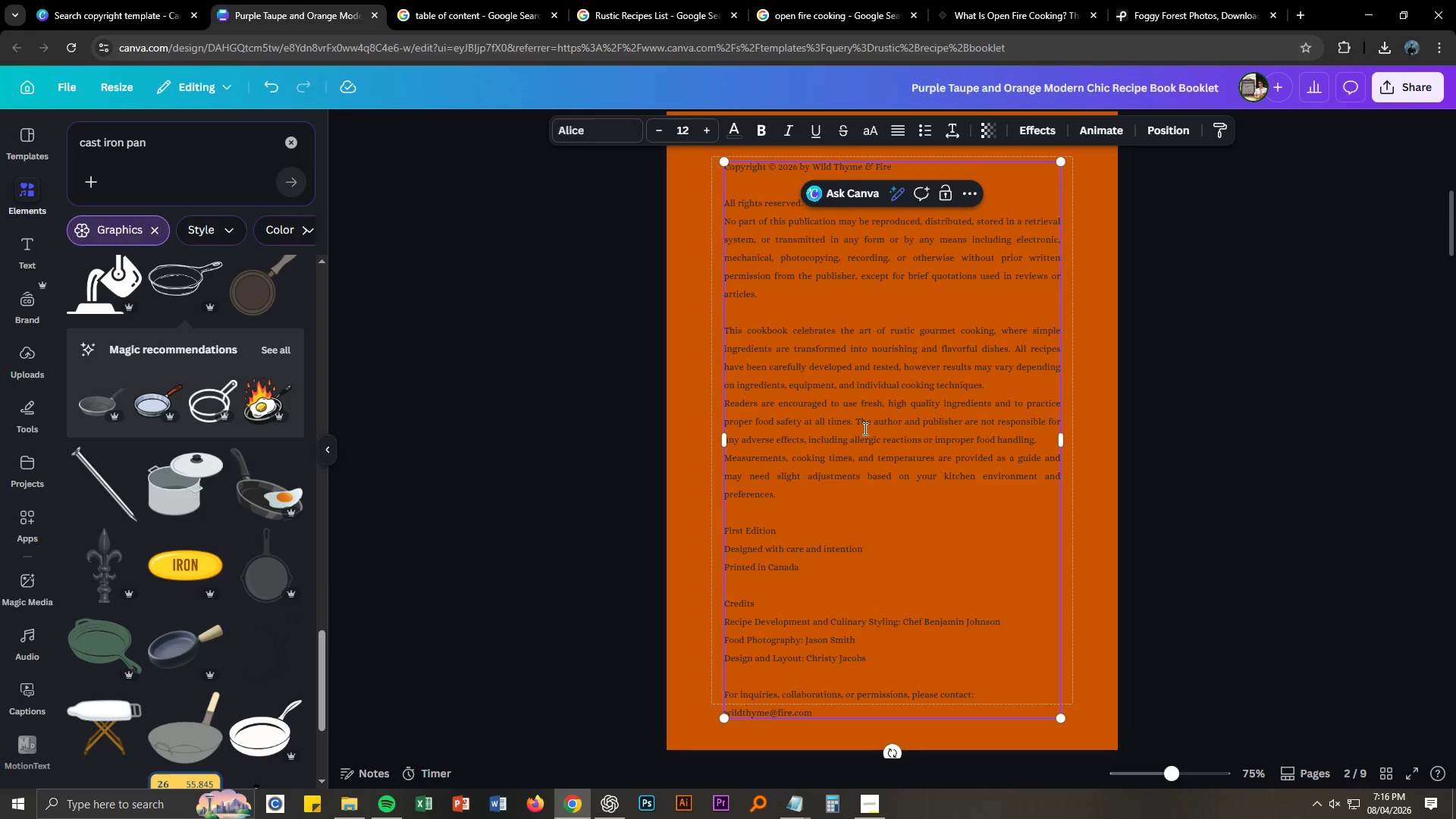 
key(Control+A)
 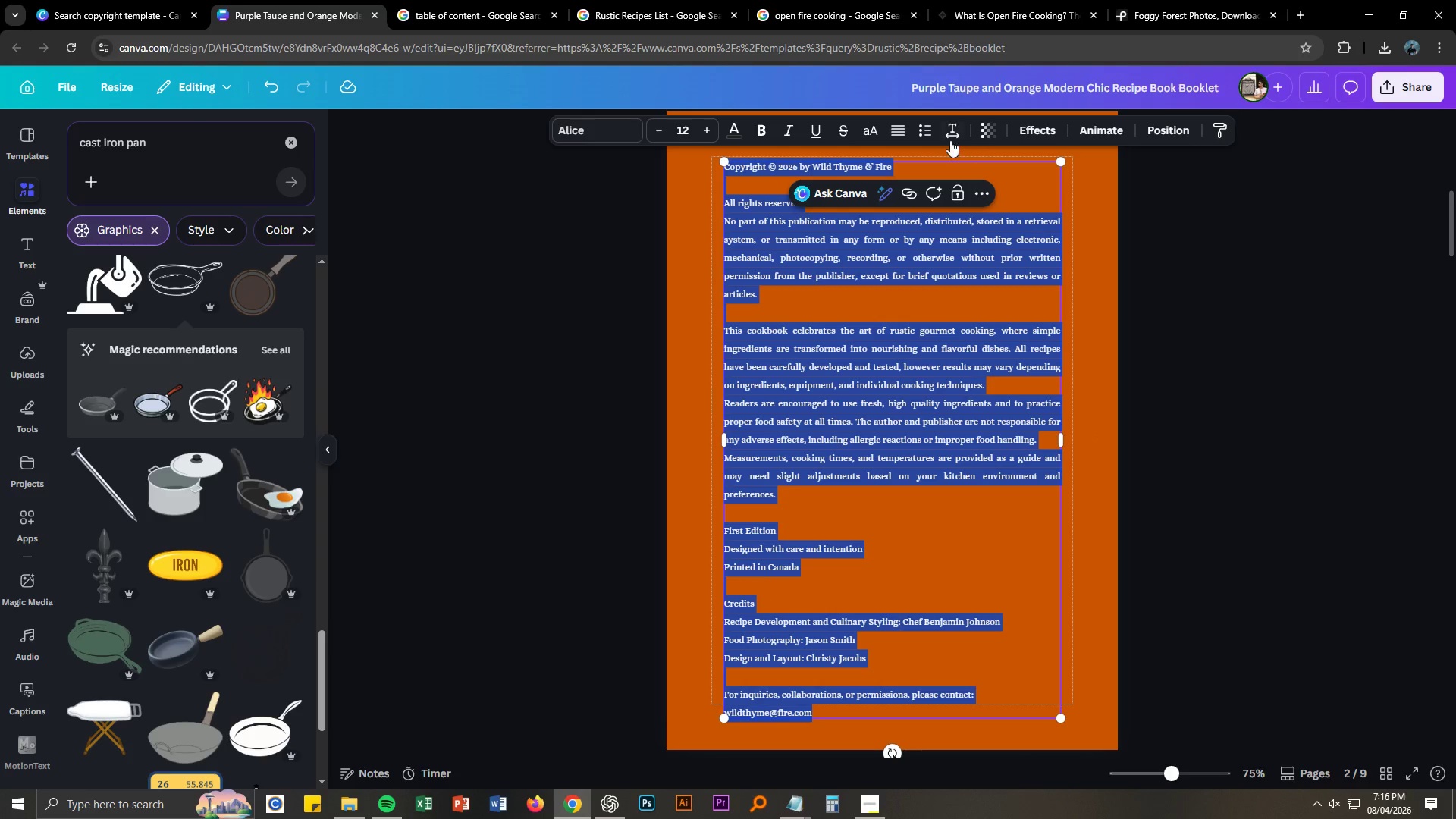 
left_click([952, 133])
 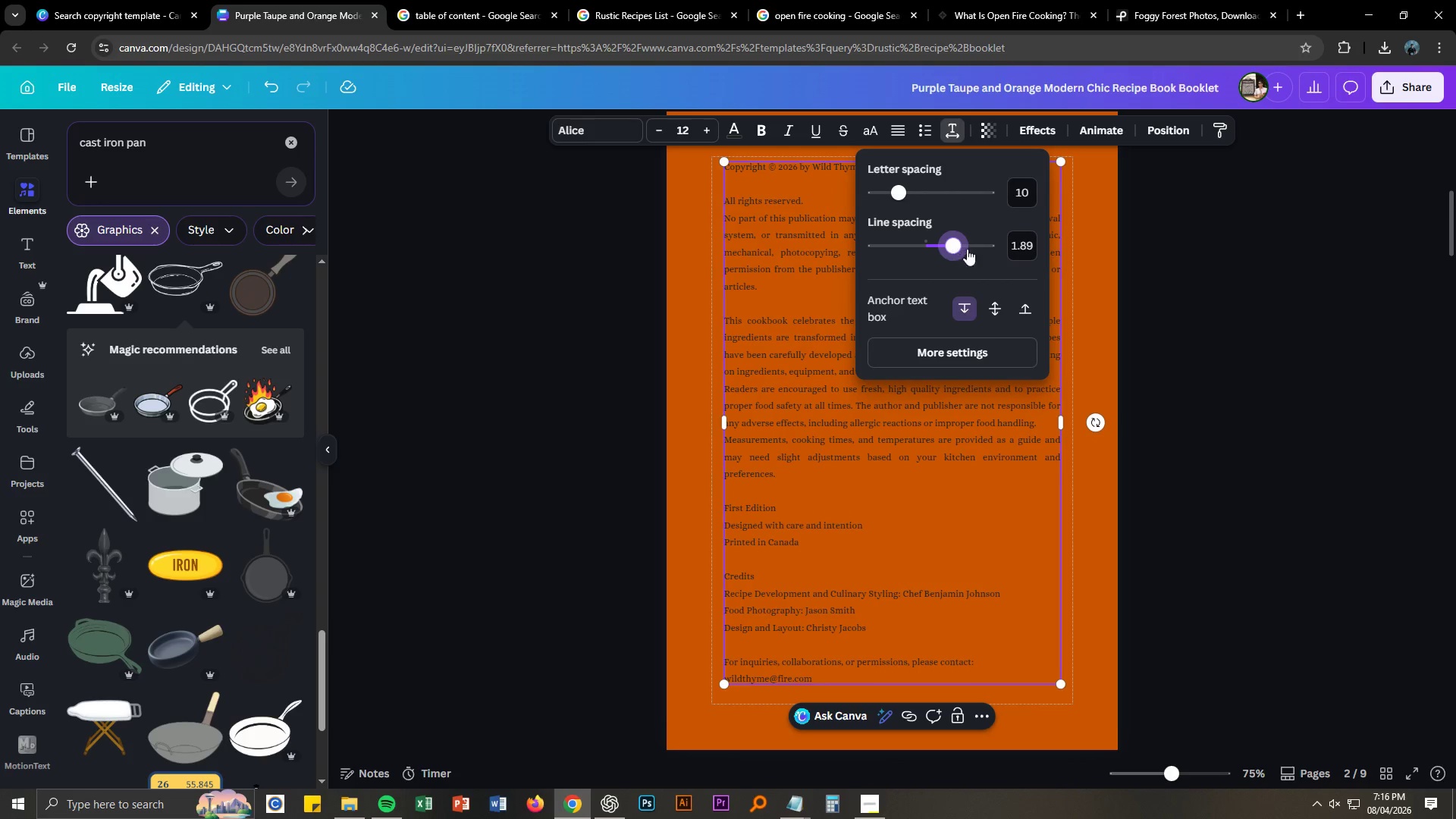 
left_click([1172, 282])
 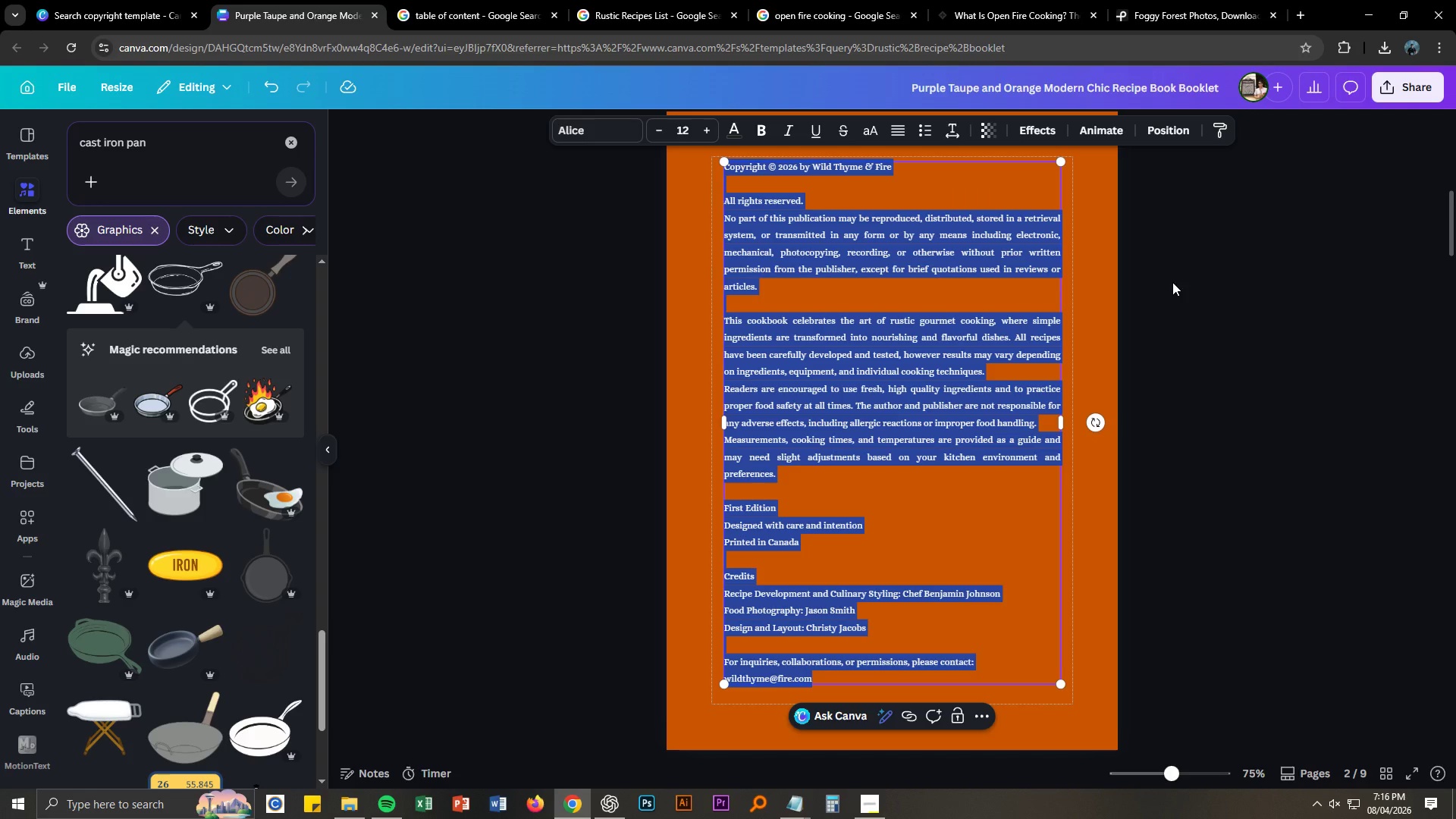 
left_click([1172, 282])
 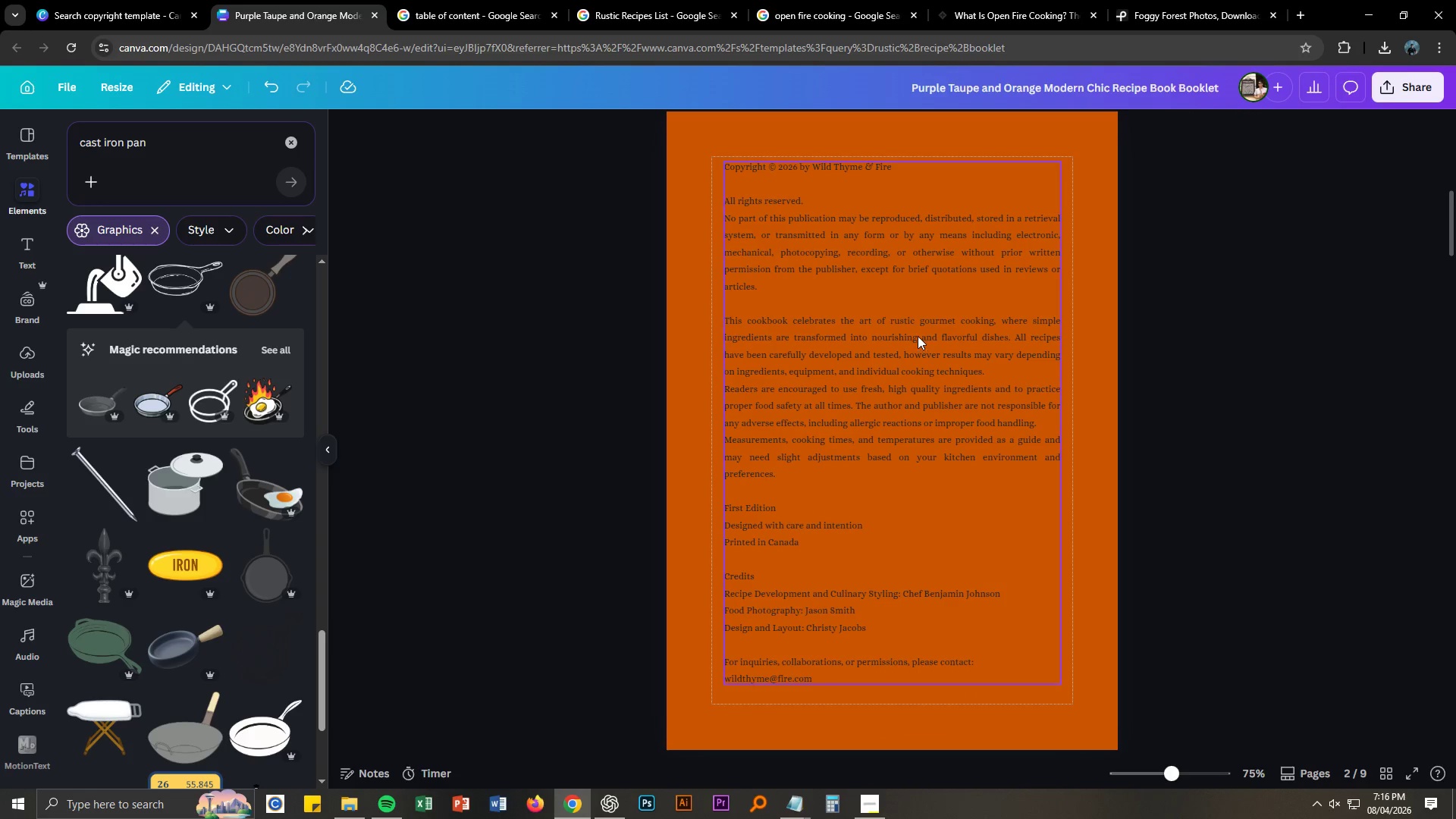 
left_click_drag(start_coordinate=[915, 323], to_coordinate=[914, 333])
 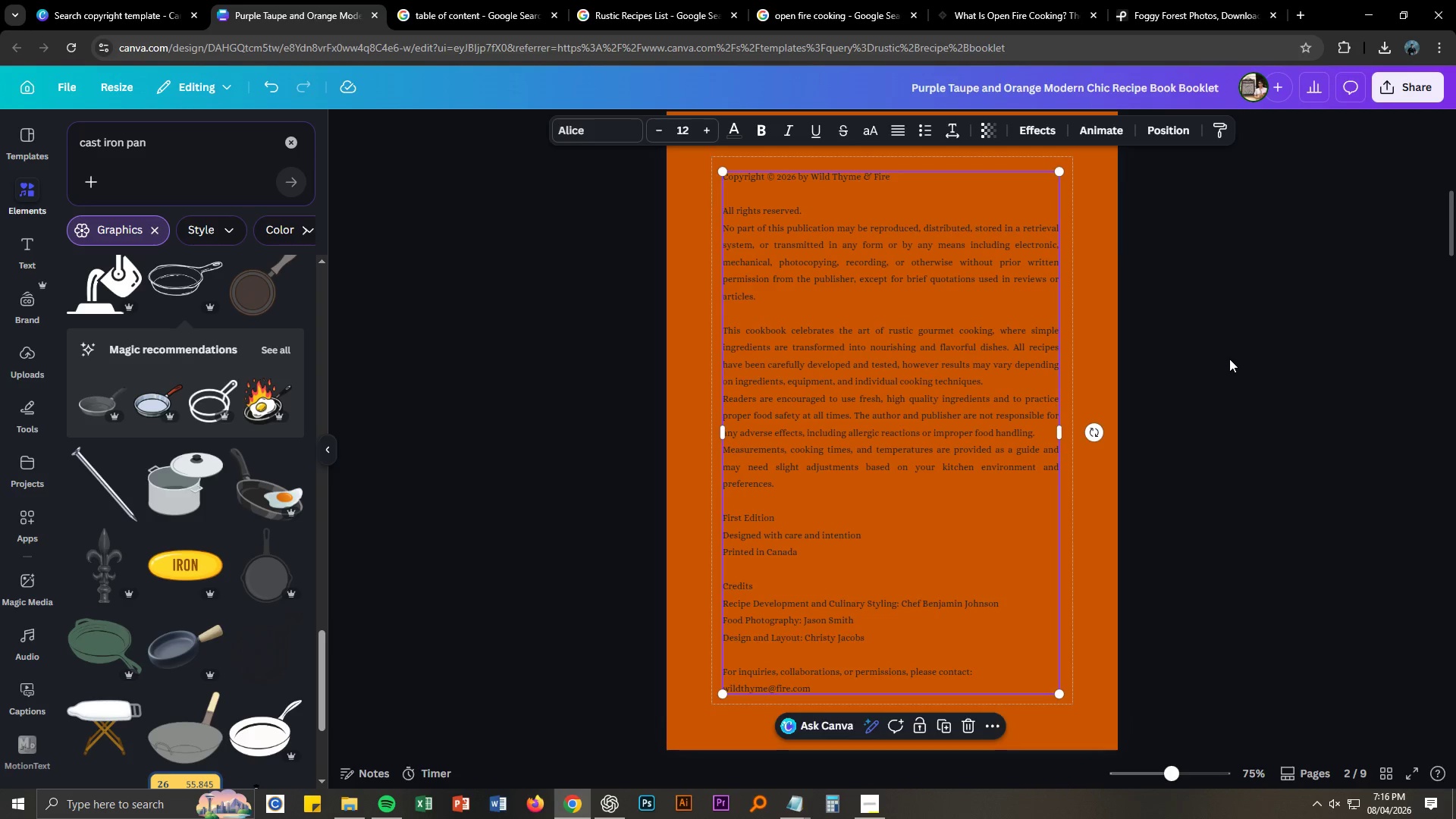 
hold_key(key=ControlLeft, duration=1.52)
 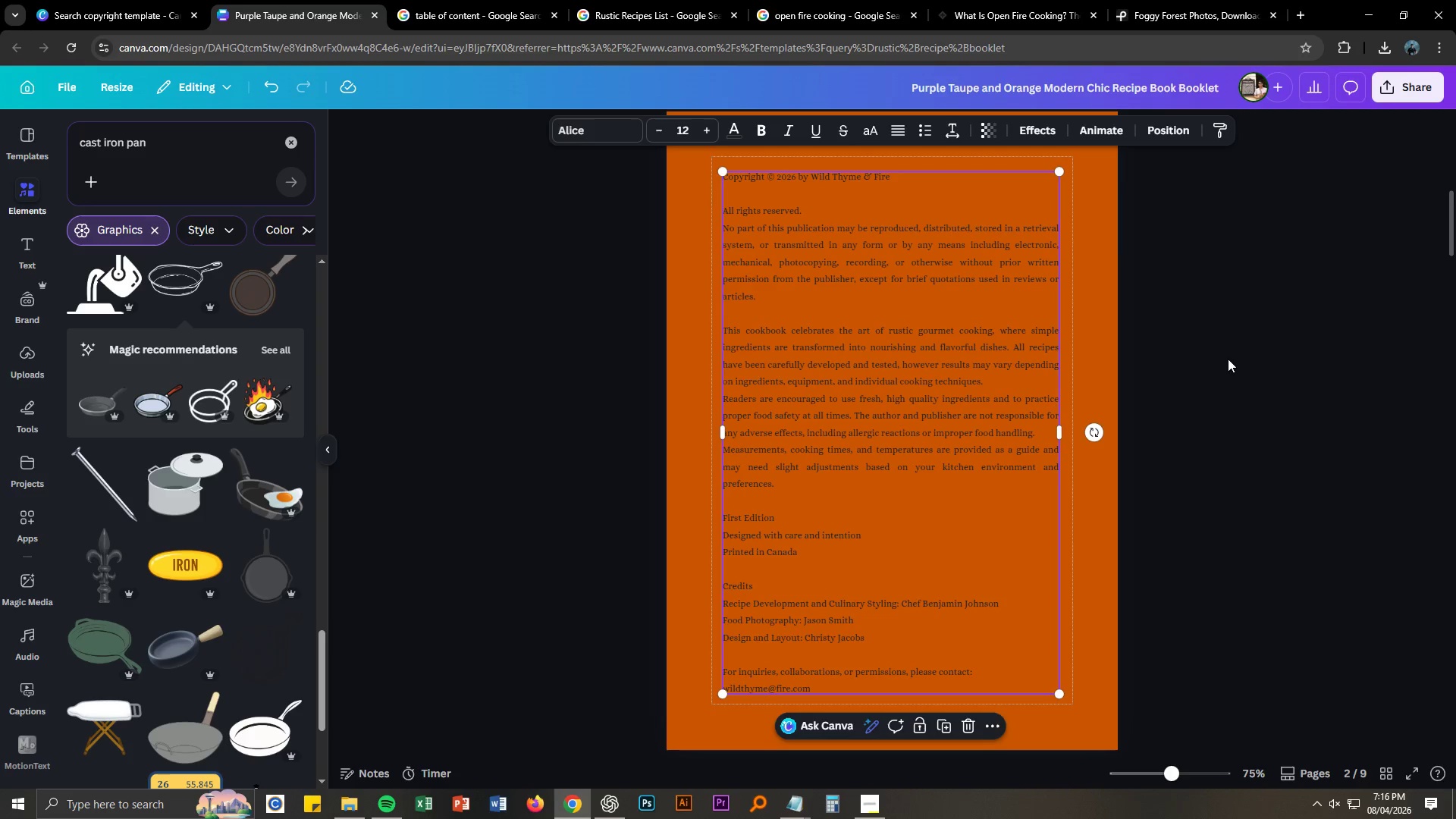 
key(Control+ControlLeft)
 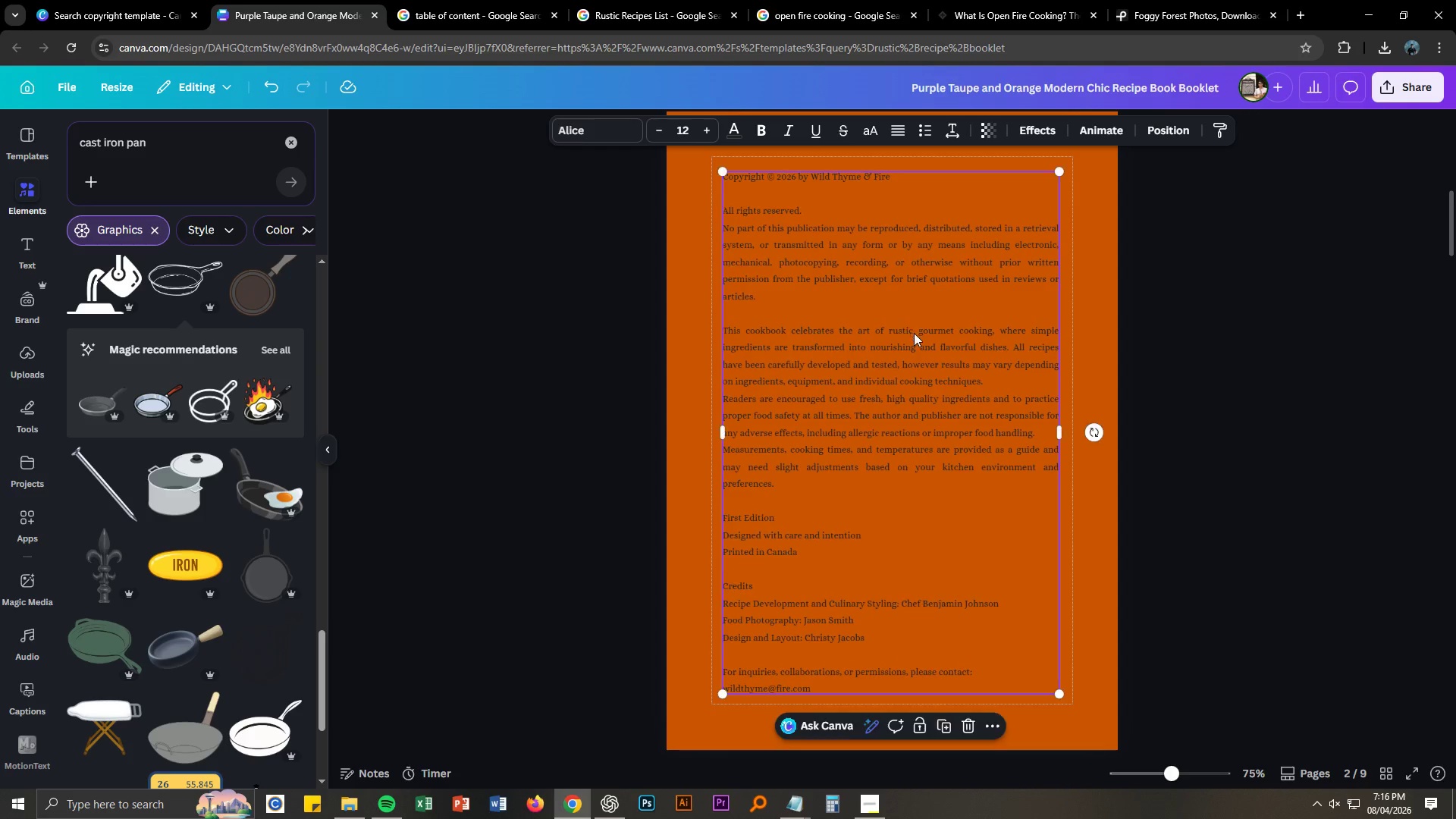 
key(Control+ControlLeft)
 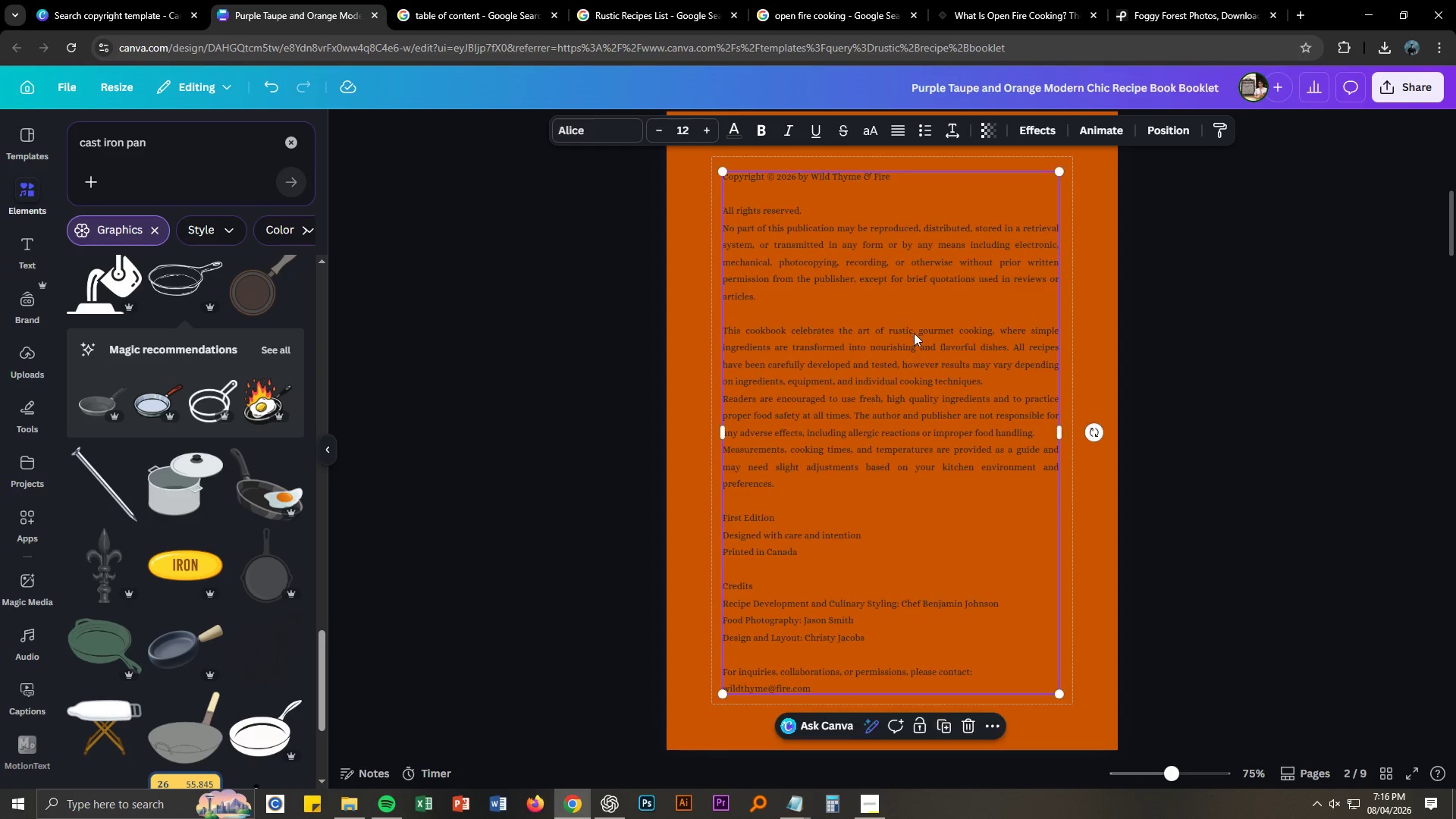 
key(Control+ControlLeft)
 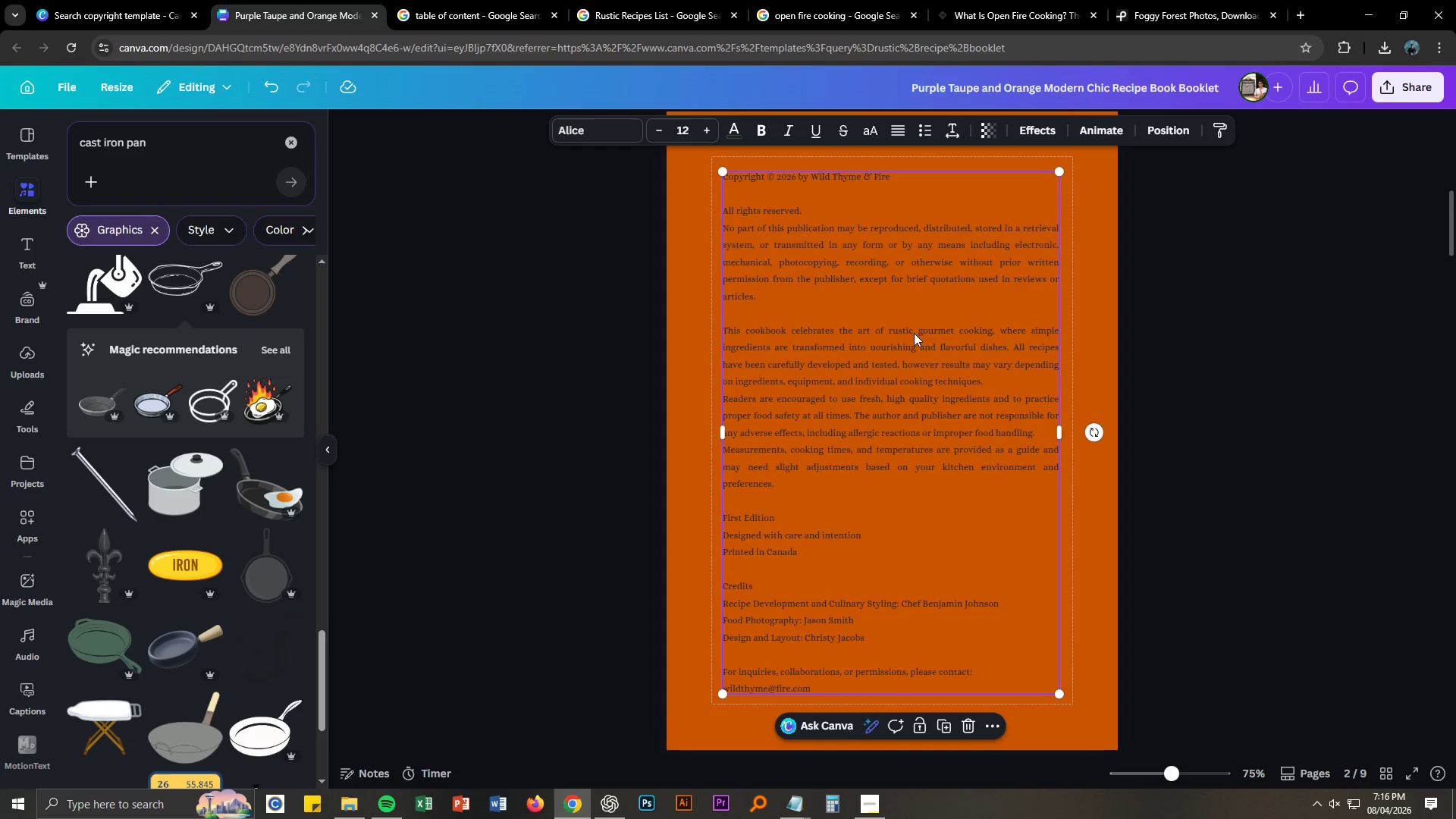 
key(Control+ControlLeft)
 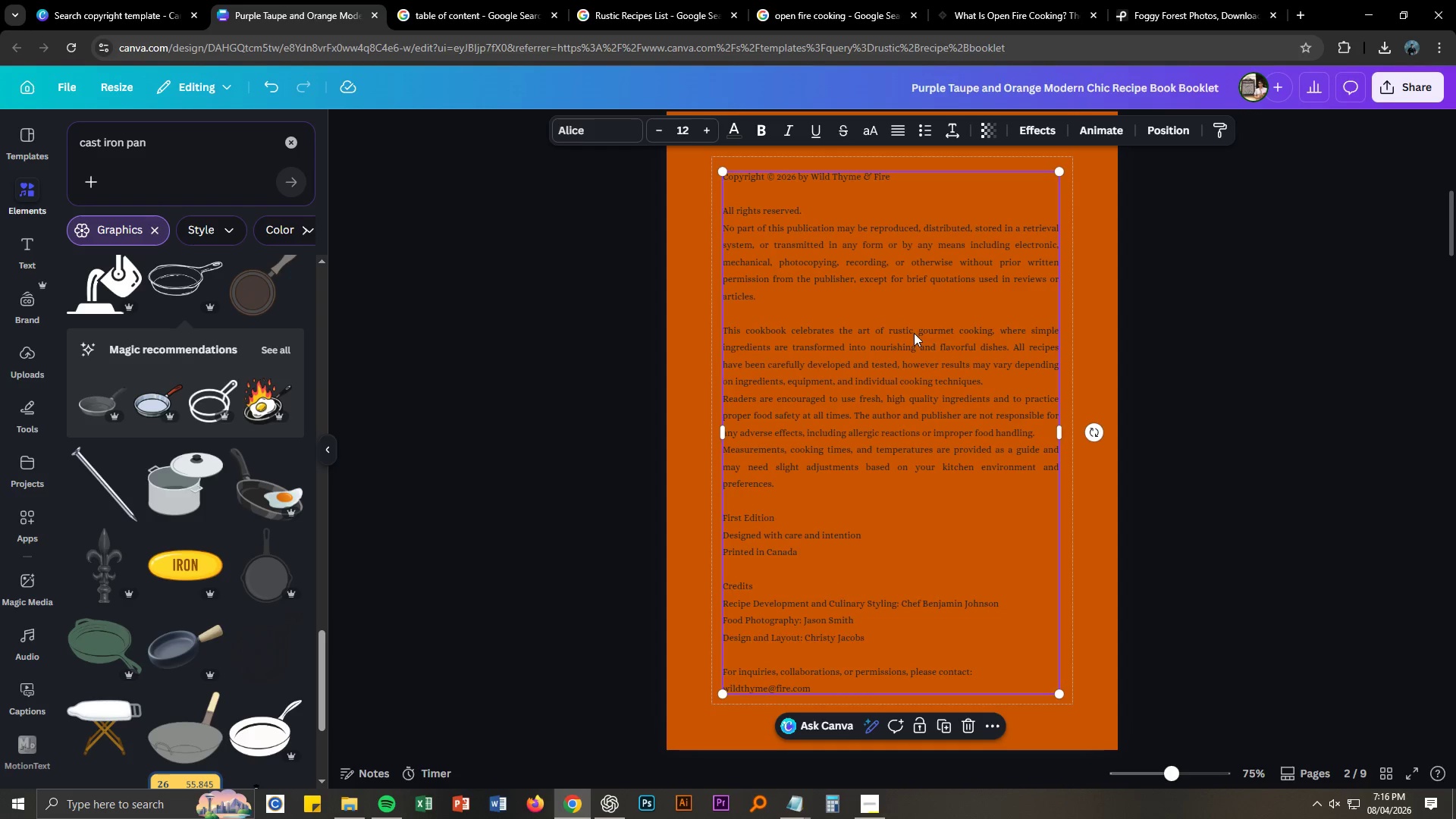 
key(Control+ControlLeft)
 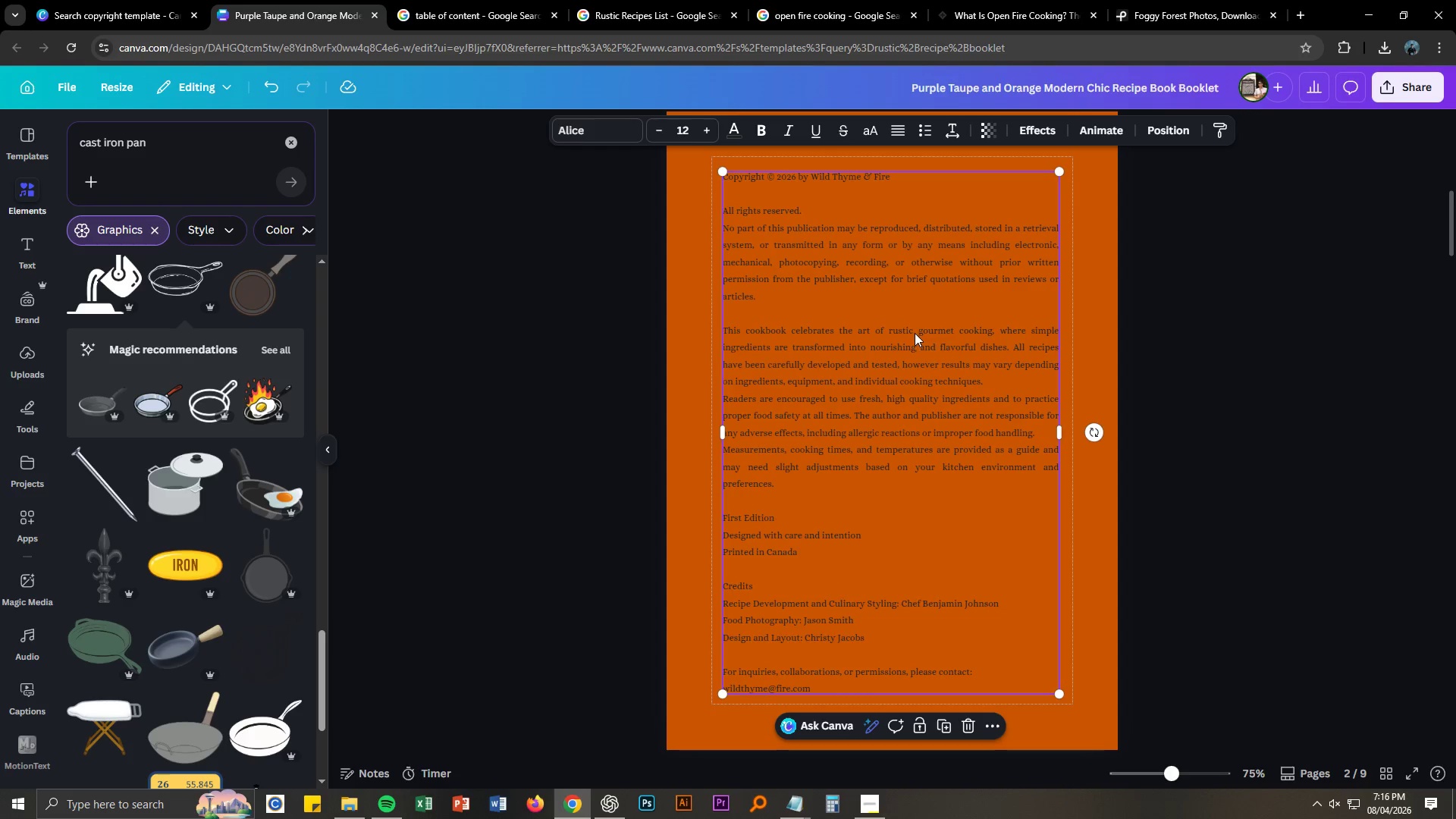 
key(Control+ControlLeft)
 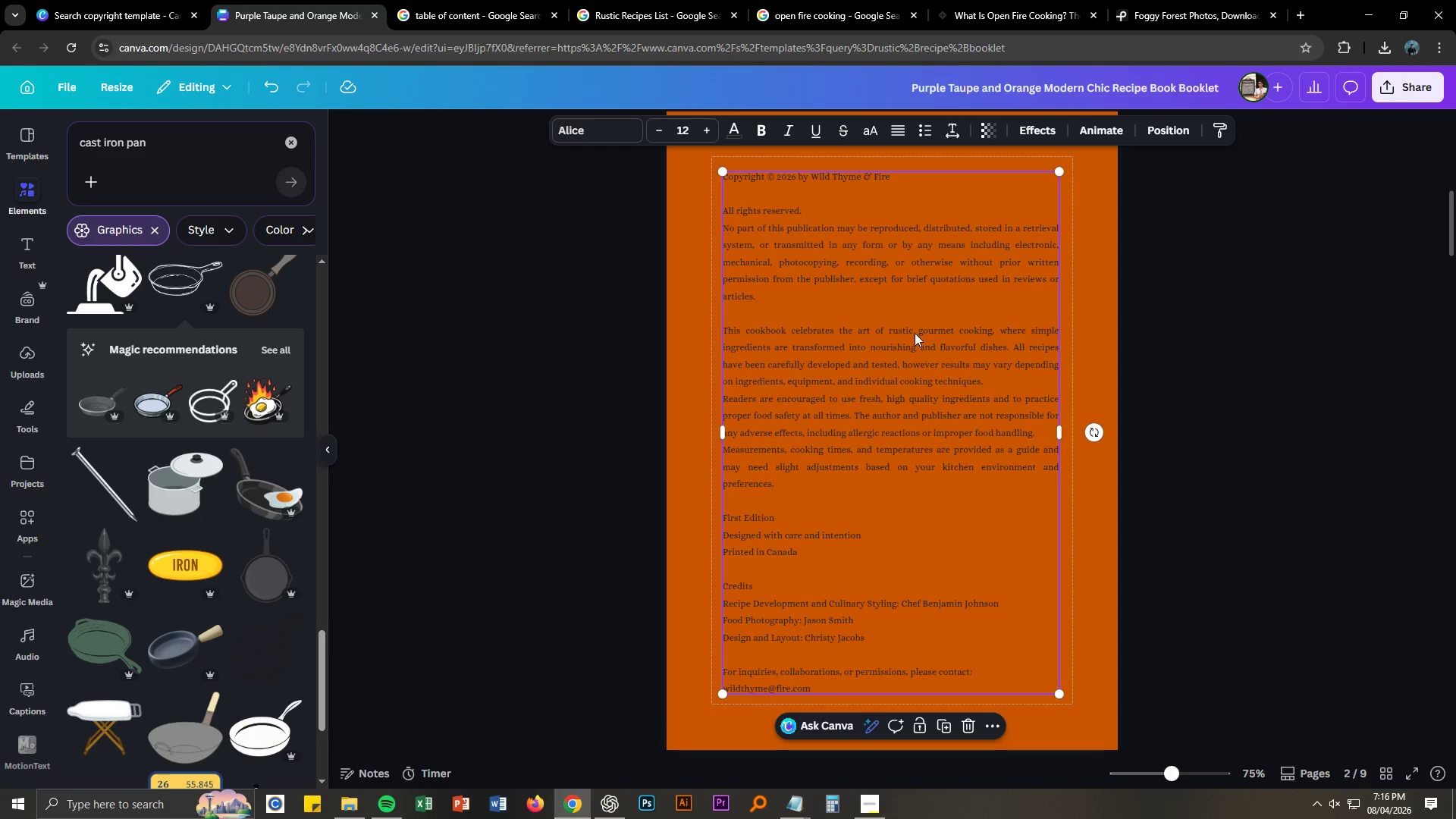 
key(Control+ControlLeft)
 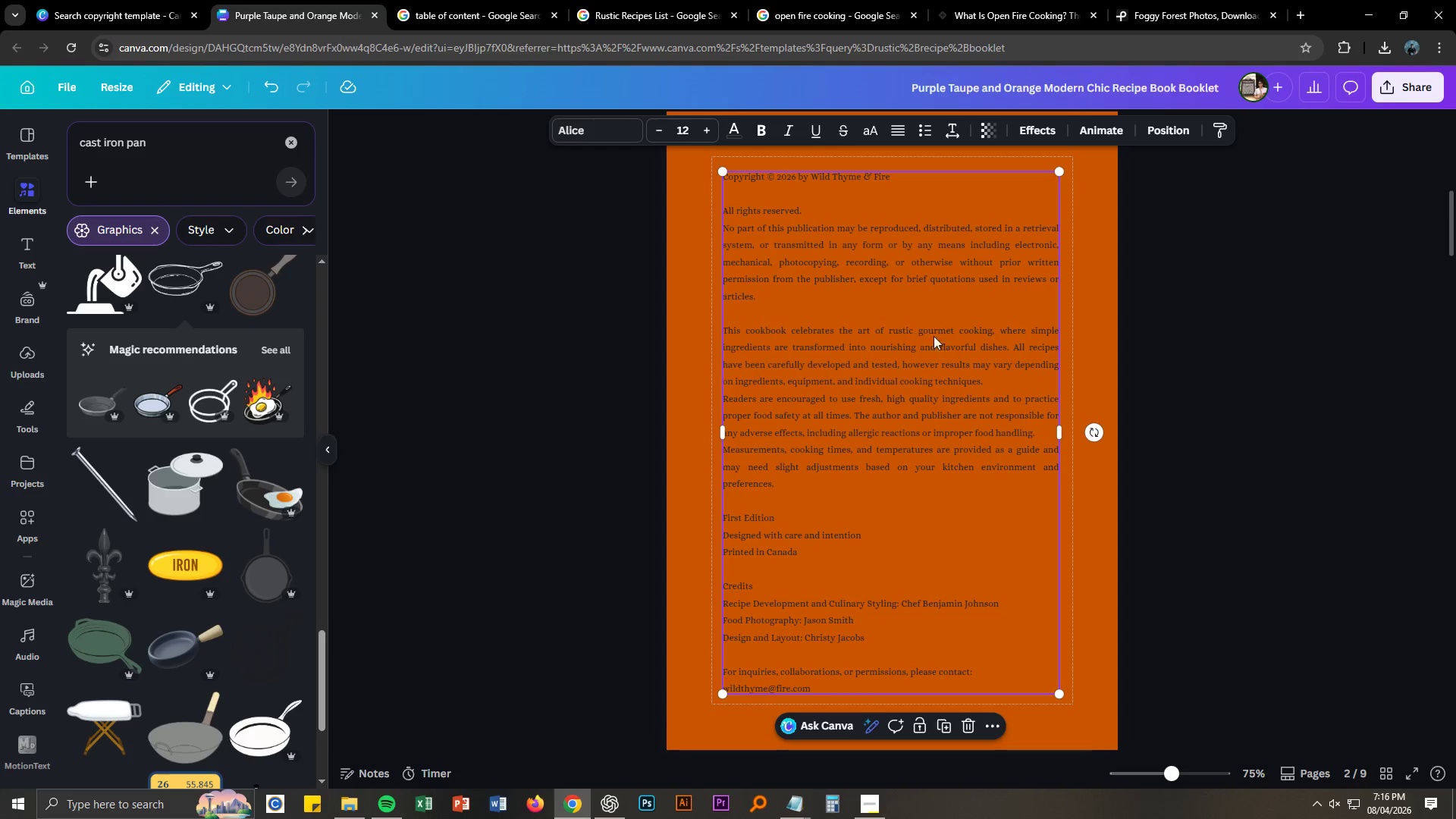 
key(Control+ControlLeft)
 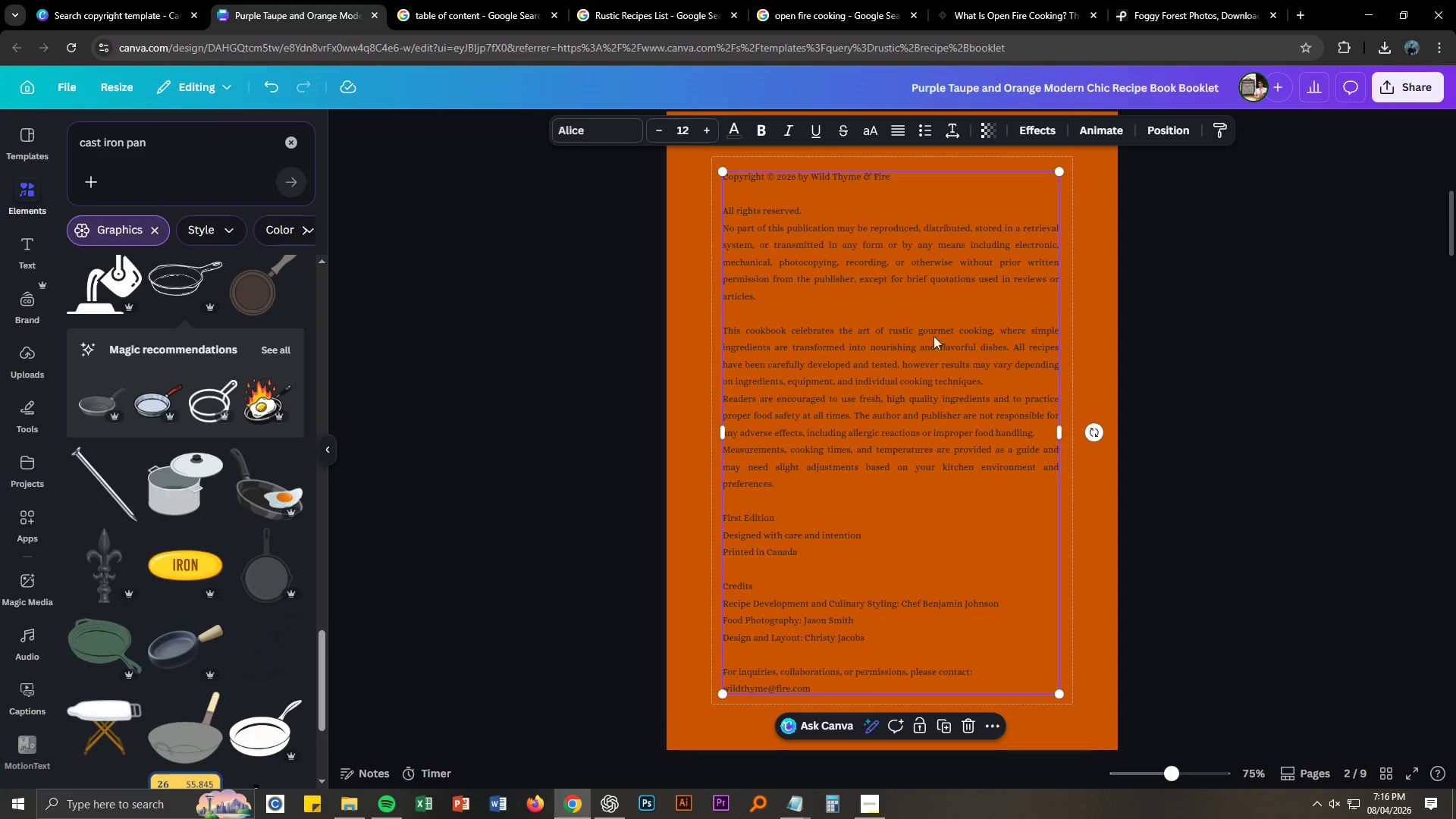 
key(Control+ControlLeft)
 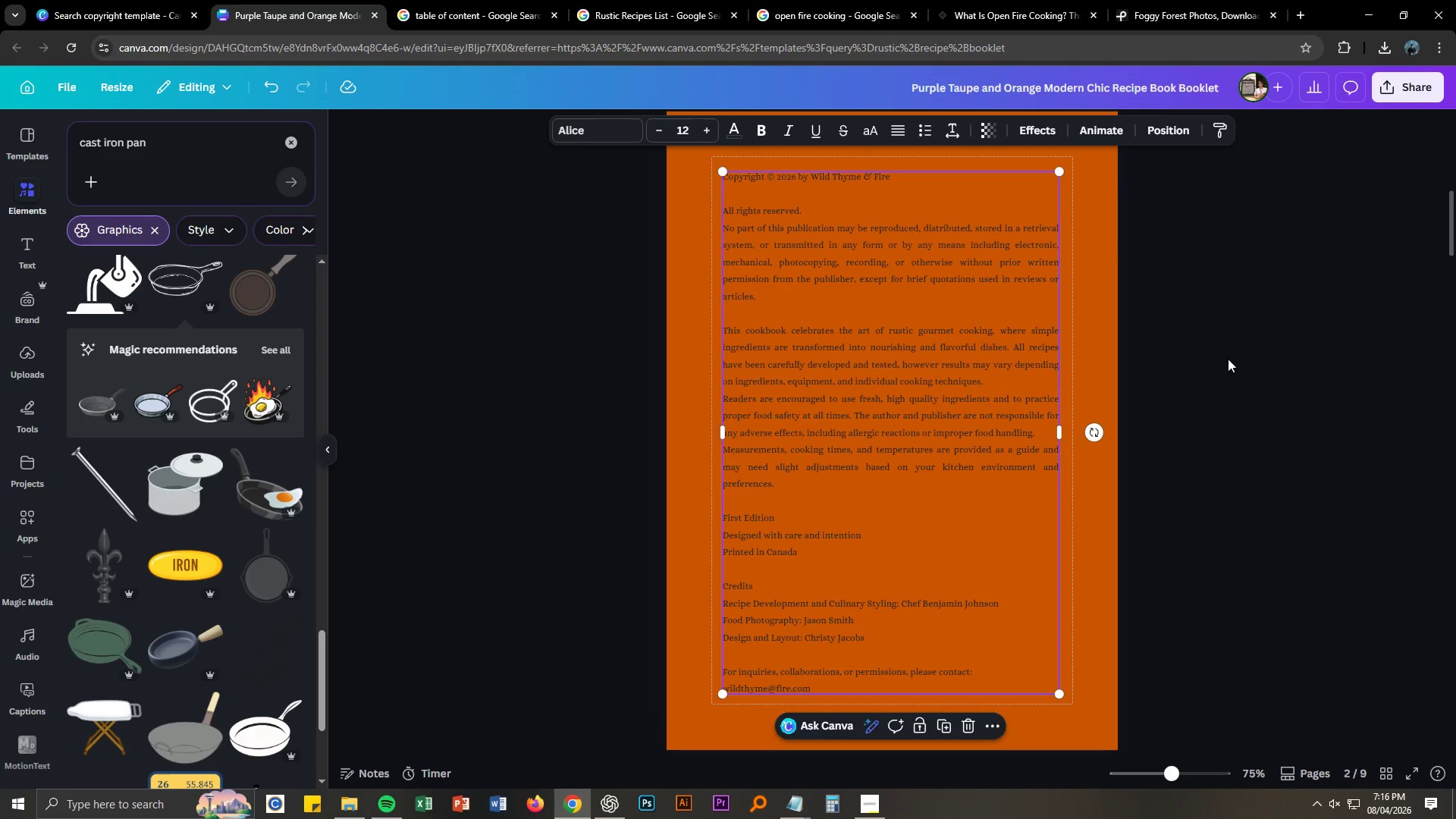 
left_click([1229, 359])
 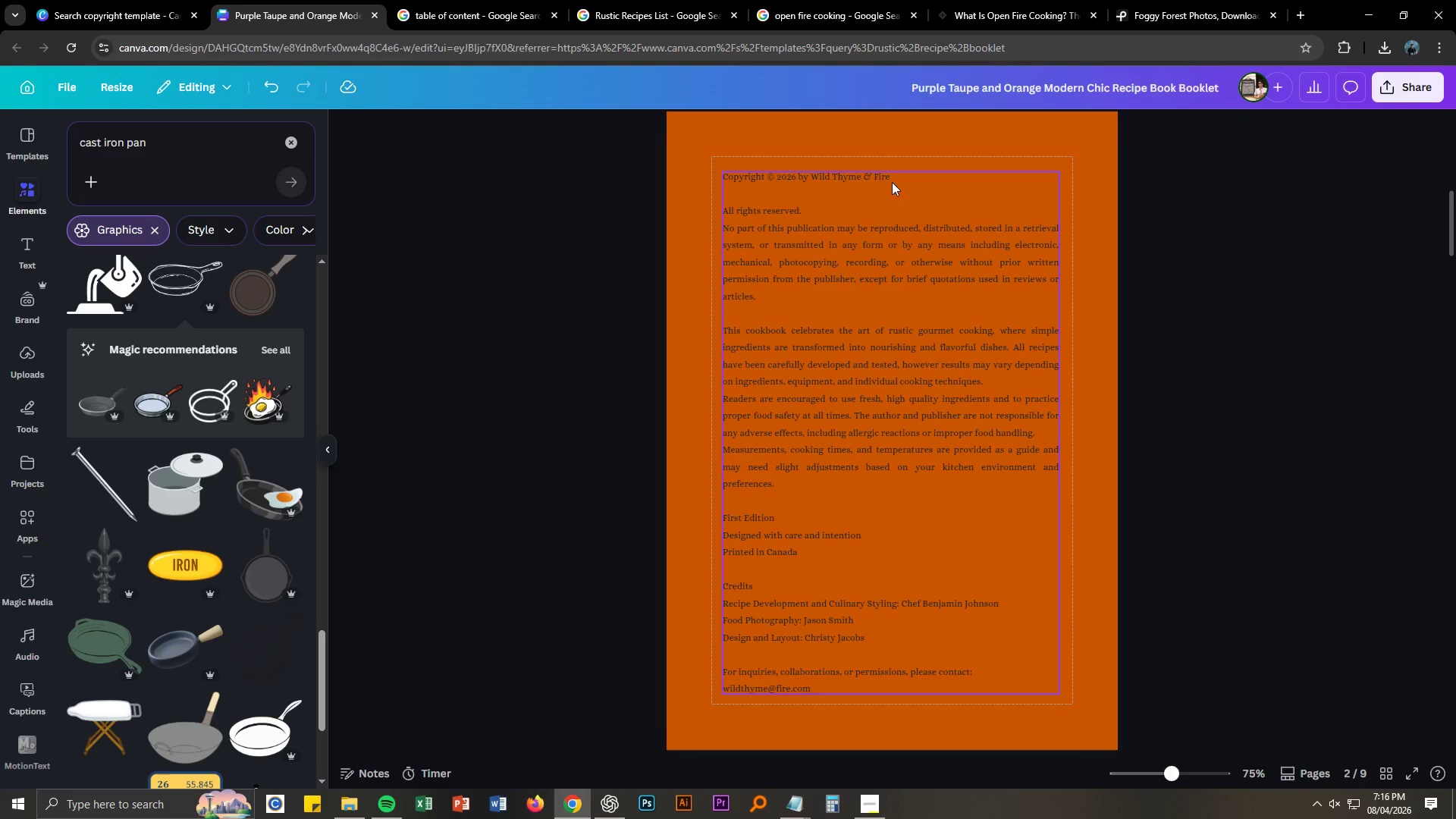 
double_click([883, 180])
 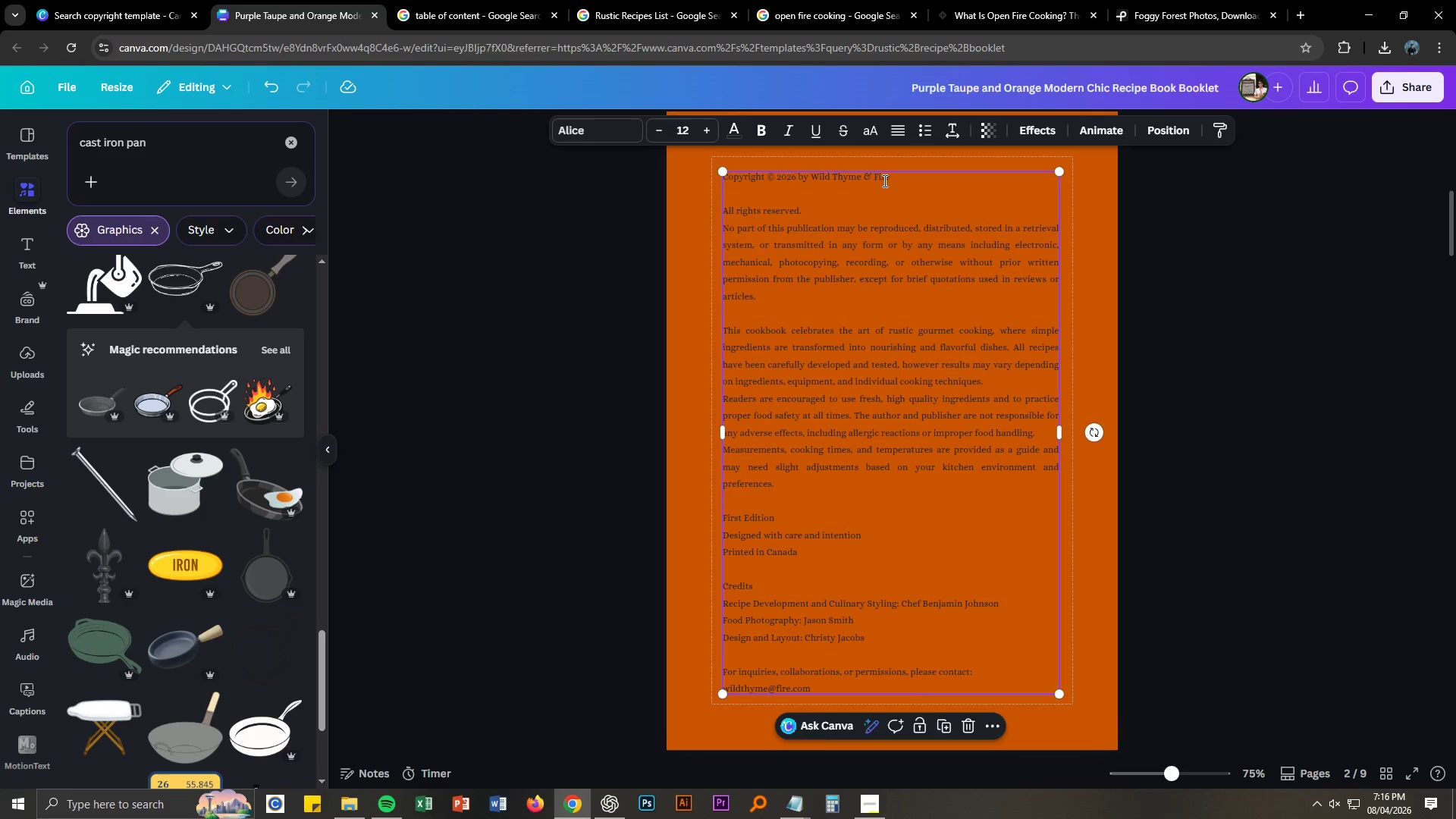 
triple_click([883, 180])
 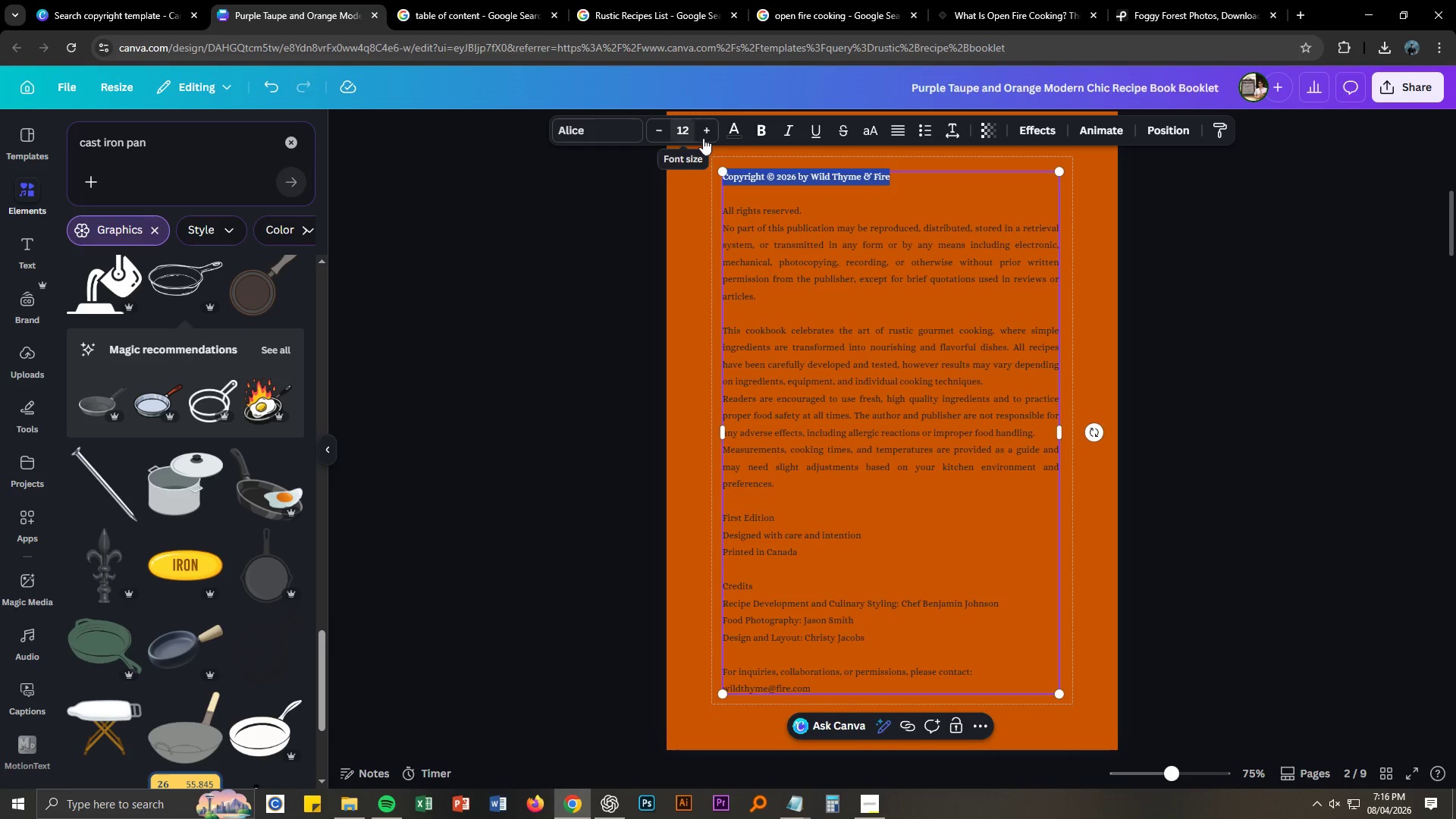 
left_click([733, 130])
 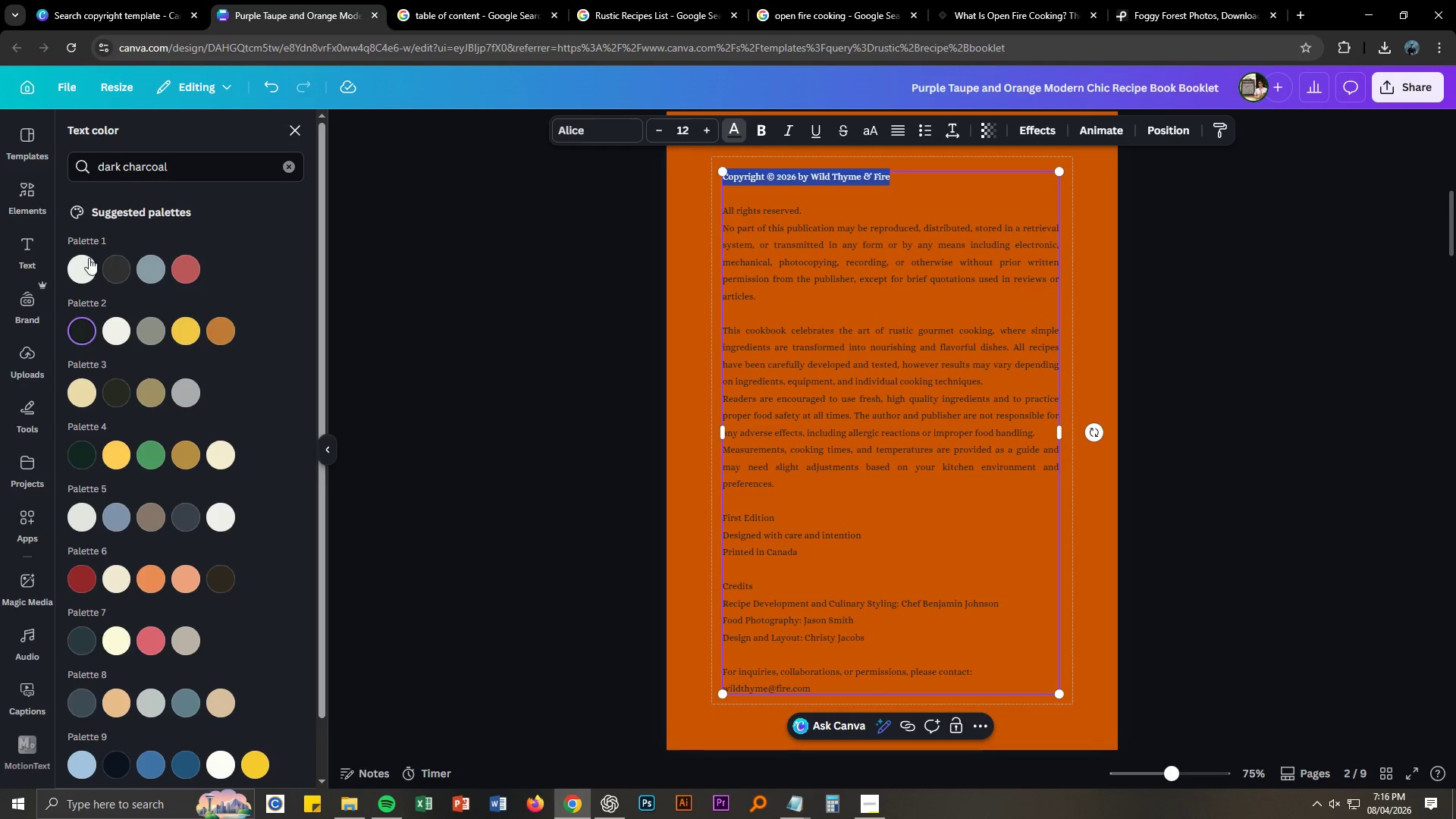 
left_click([84, 261])
 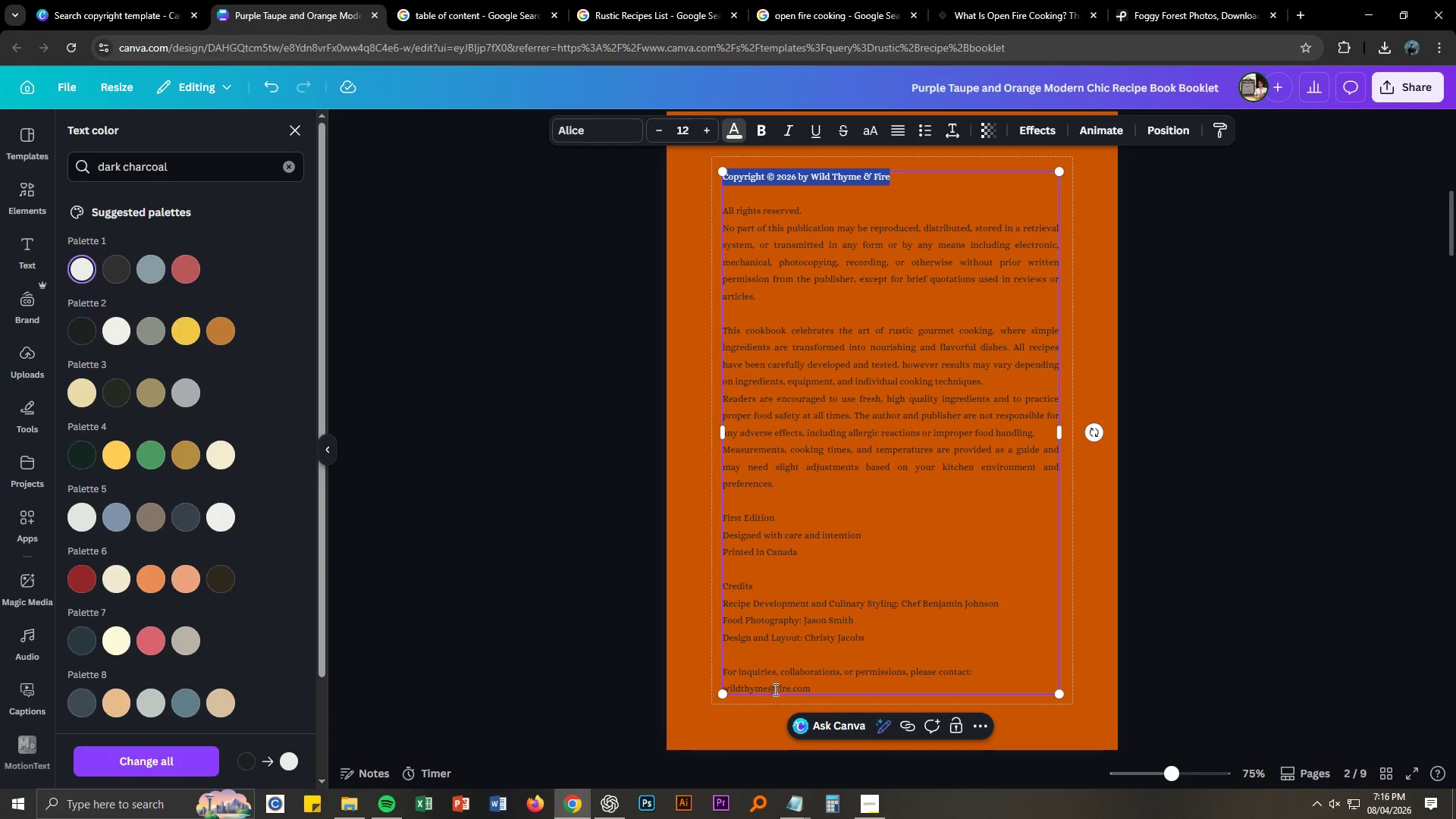 
double_click([774, 689])
 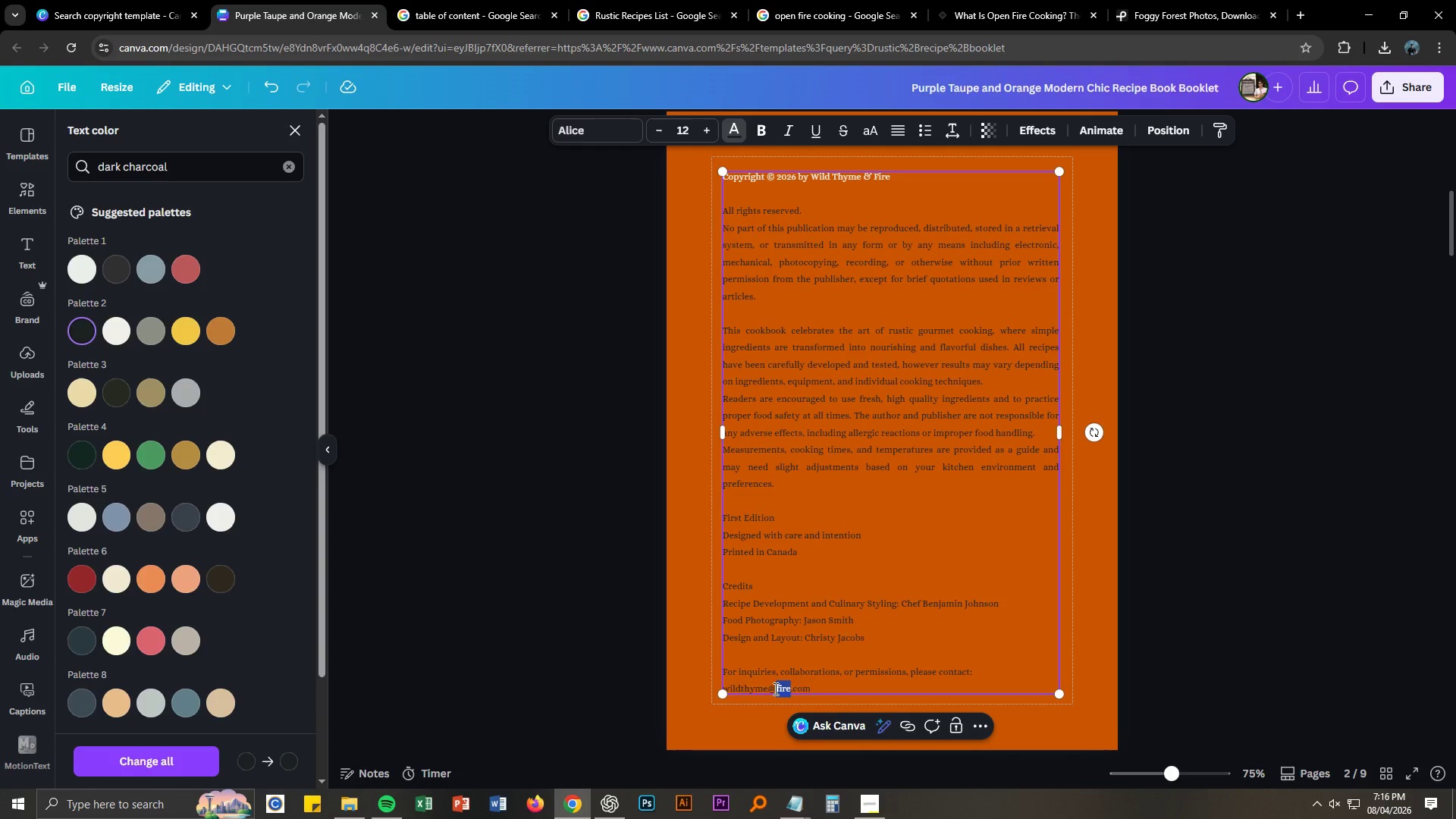 
triple_click([774, 689])
 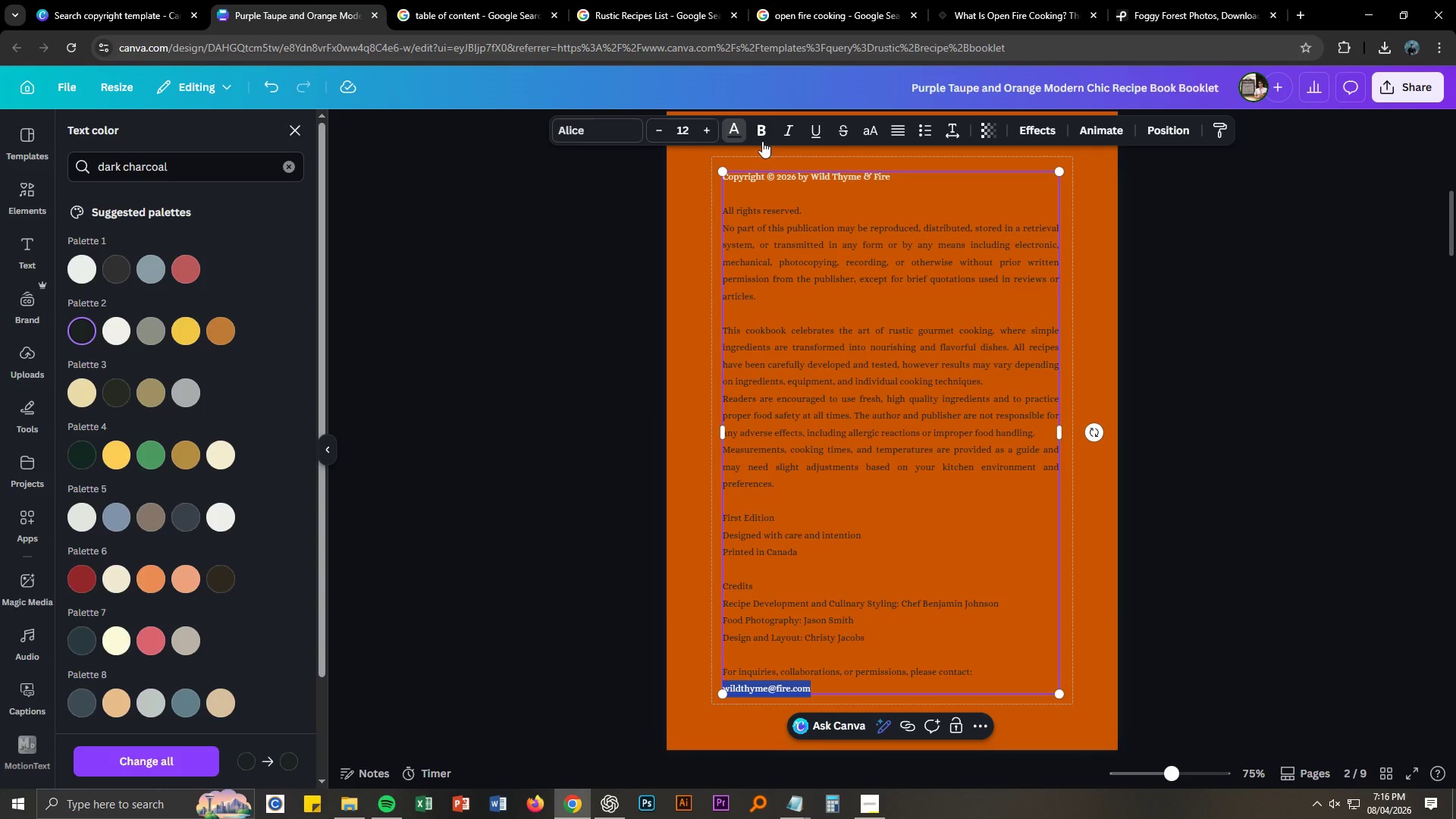 
left_click([735, 130])
 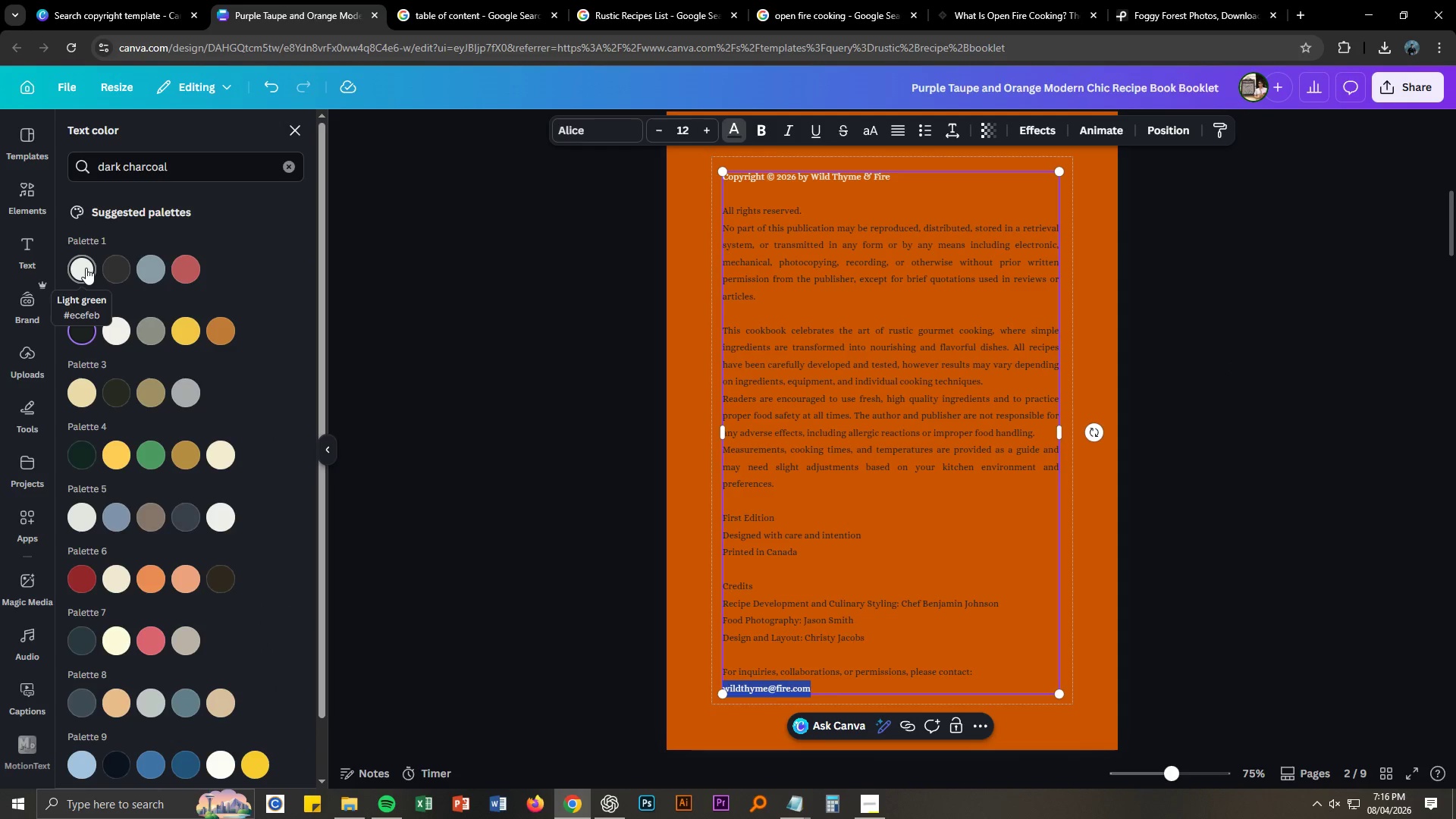 
left_click([117, 338])
 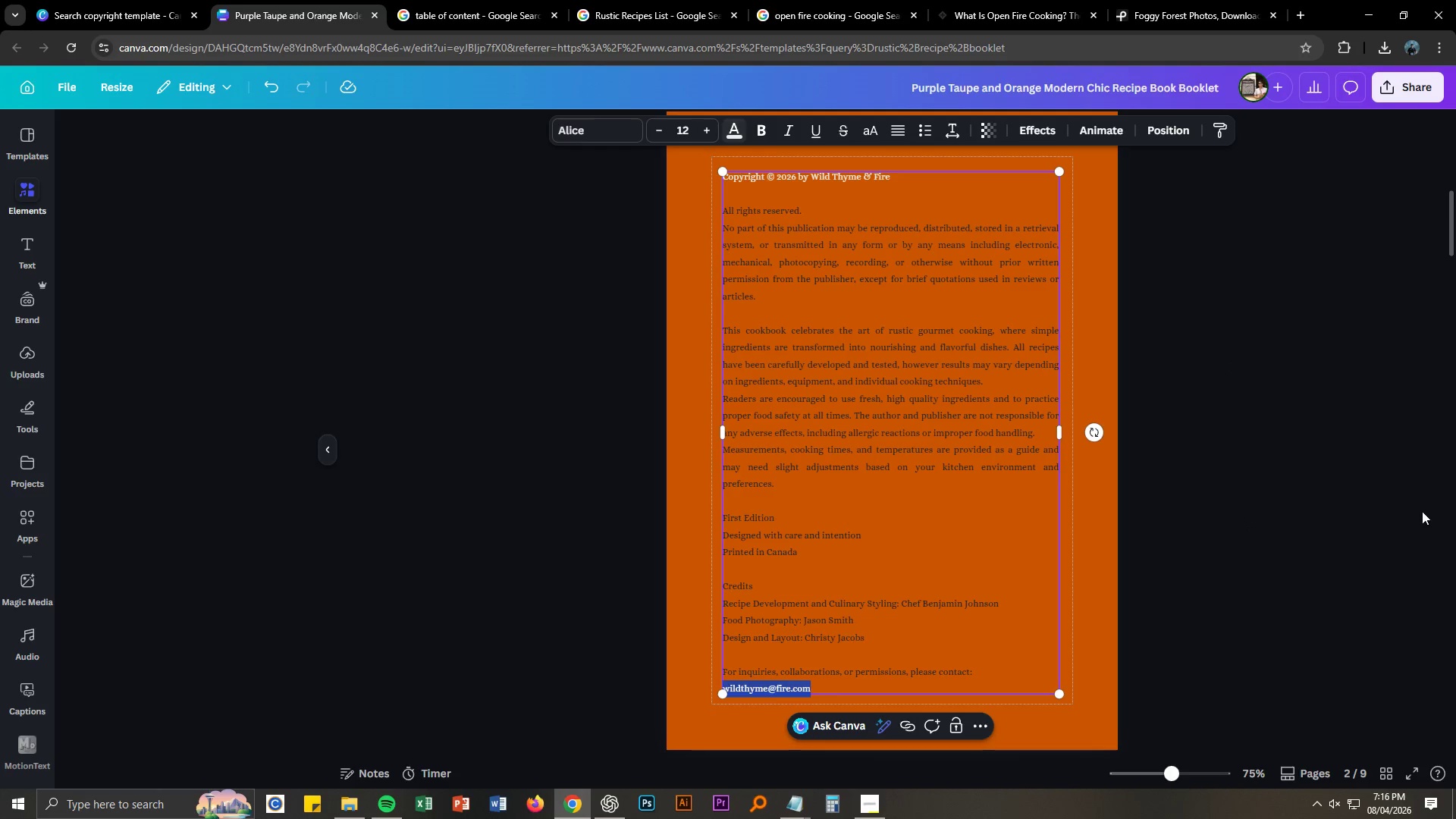 
left_click([1363, 510])
 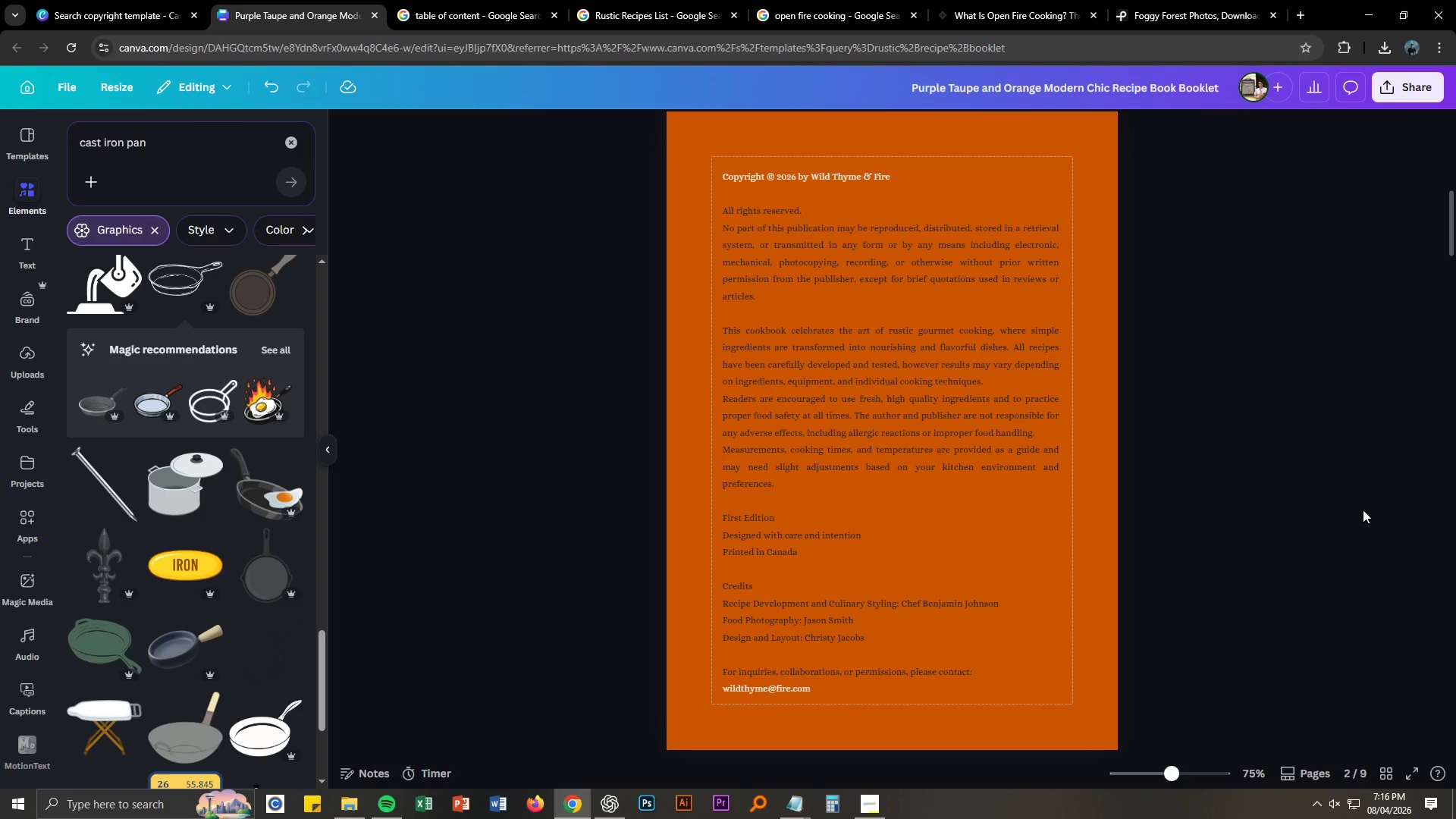 
wait(28.98)
 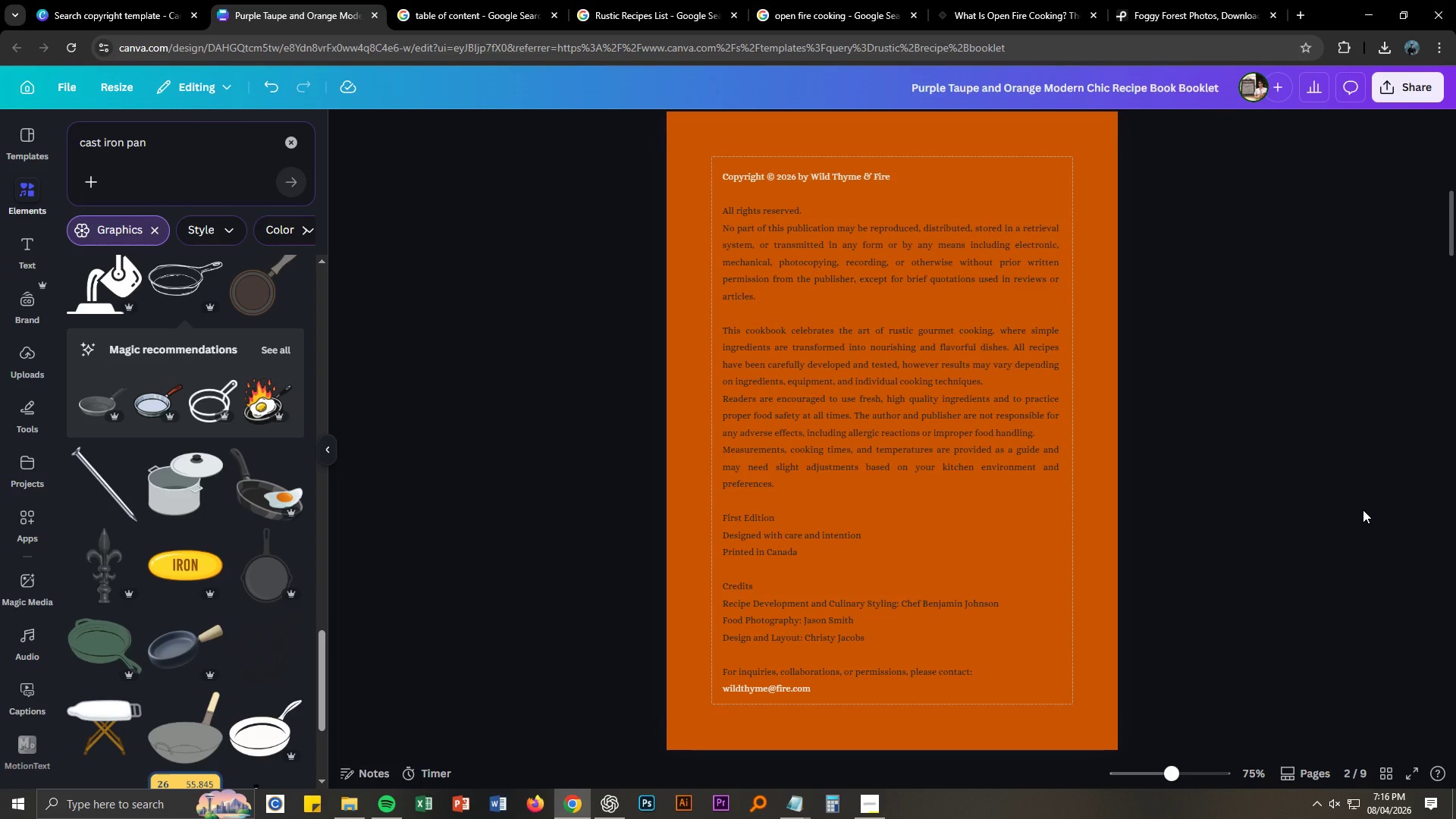 
double_click([932, 604])
 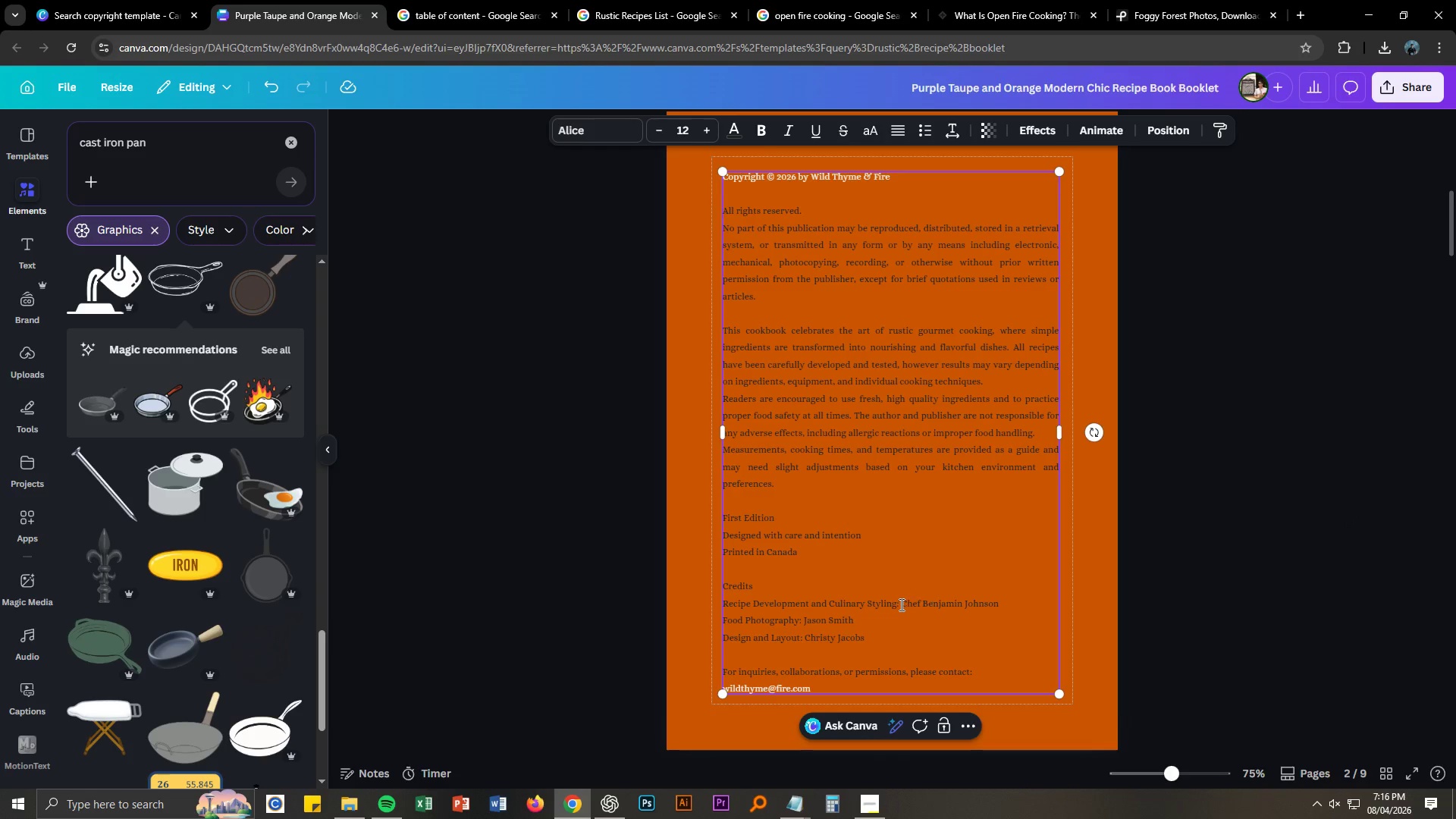 
left_click_drag(start_coordinate=[900, 604], to_coordinate=[999, 601])
 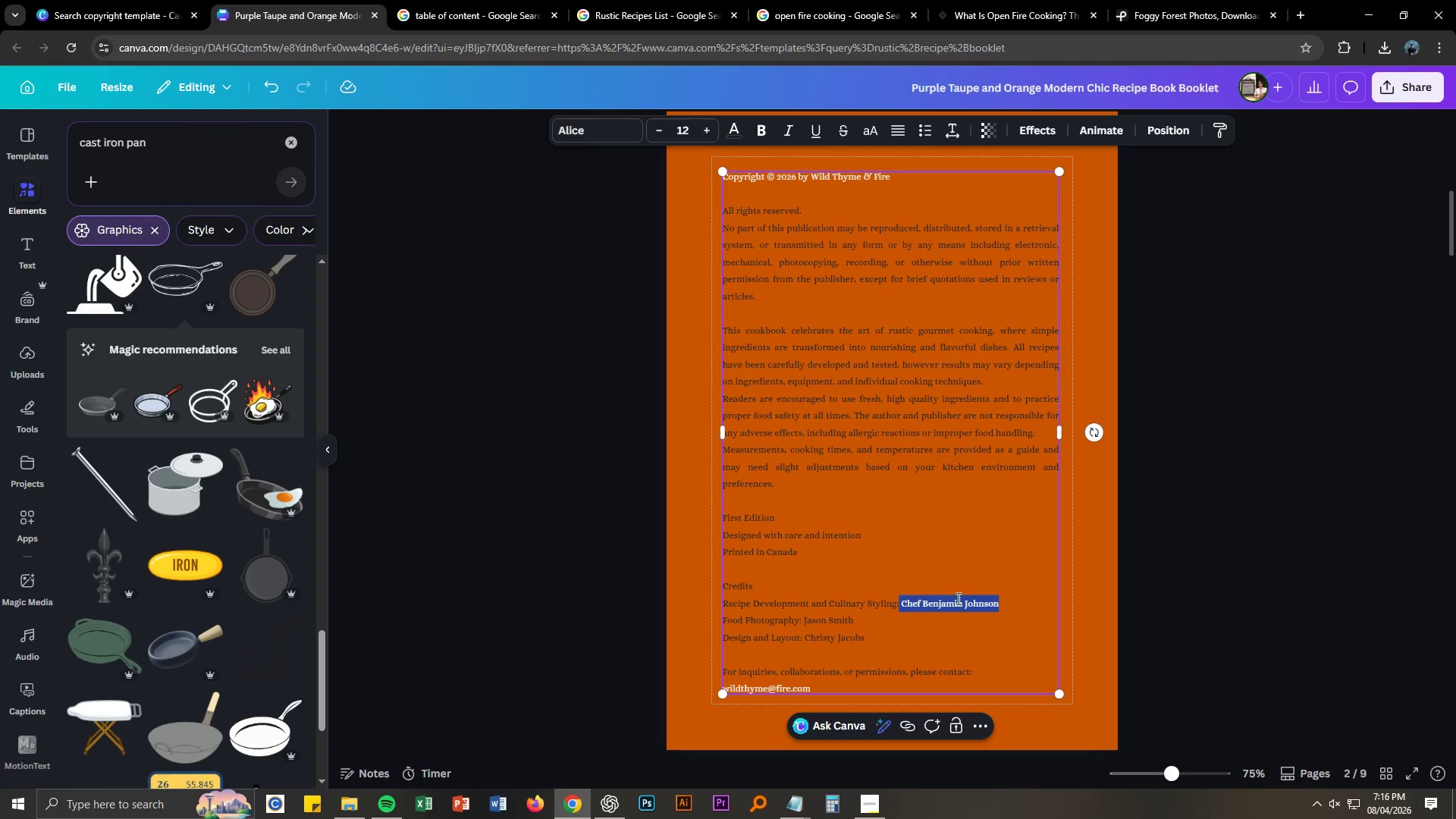 
left_click([955, 601])
 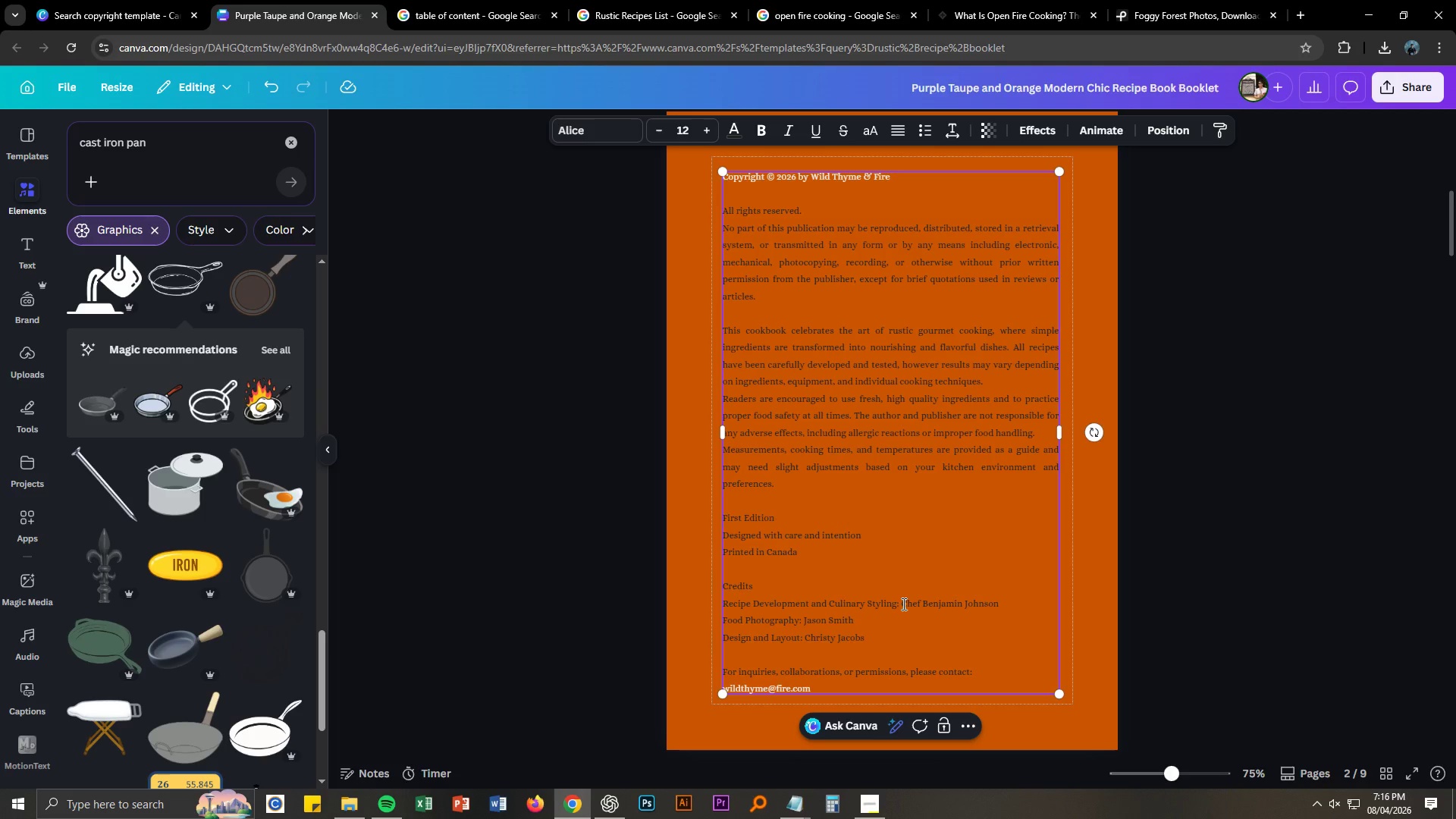 
left_click_drag(start_coordinate=[902, 604], to_coordinate=[1001, 604])
 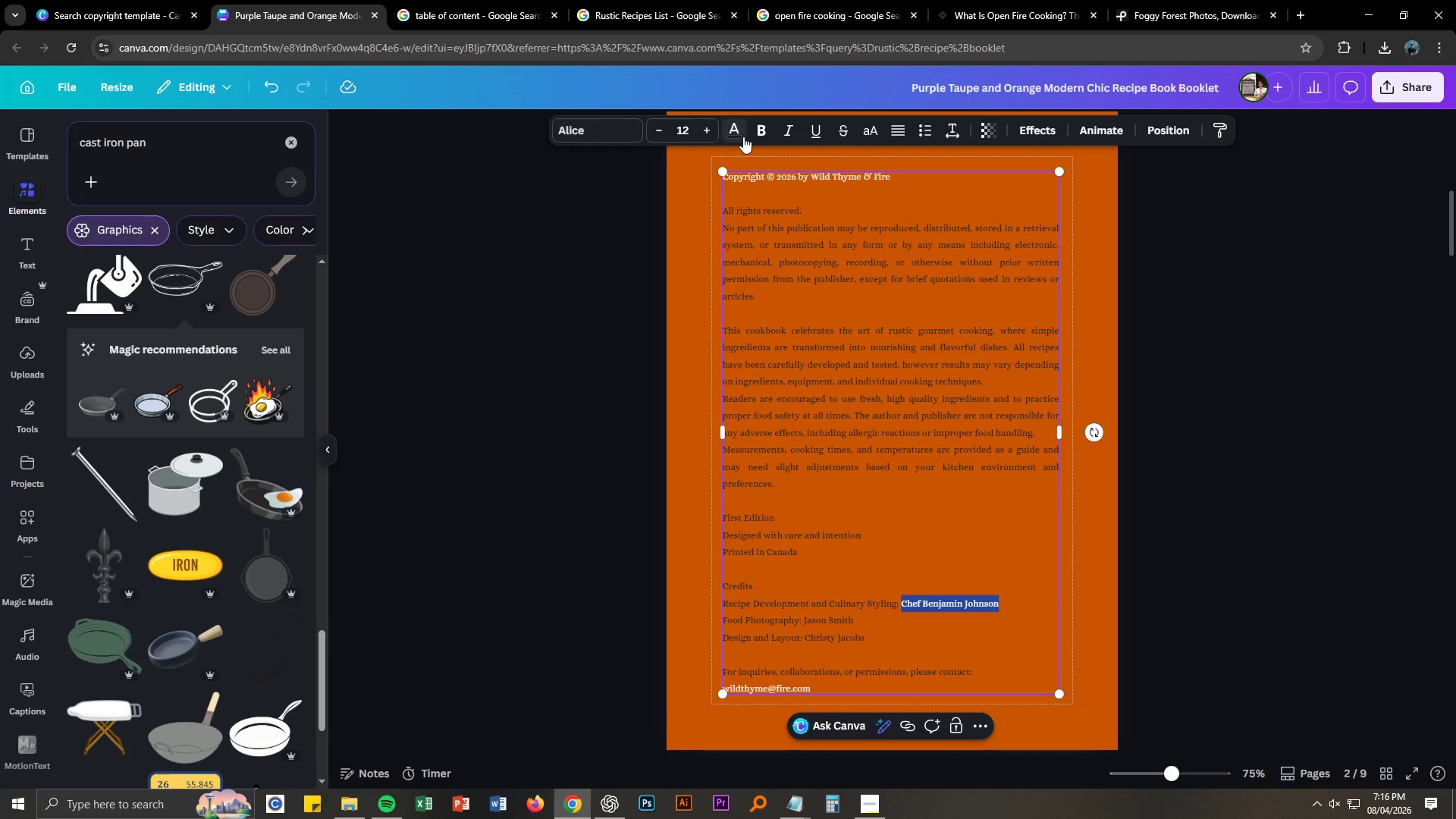 
left_click([739, 133])
 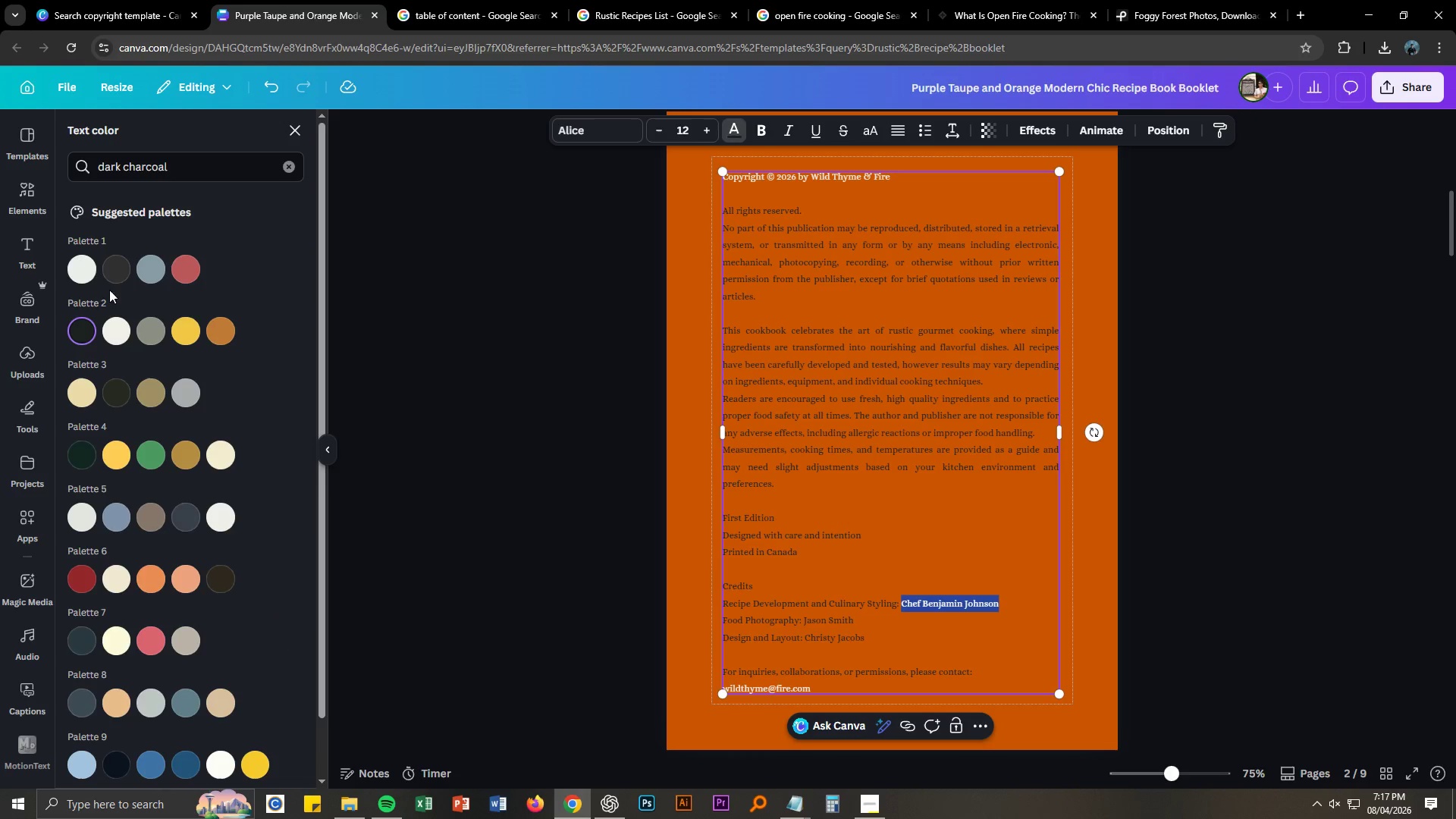 
left_click([89, 274])
 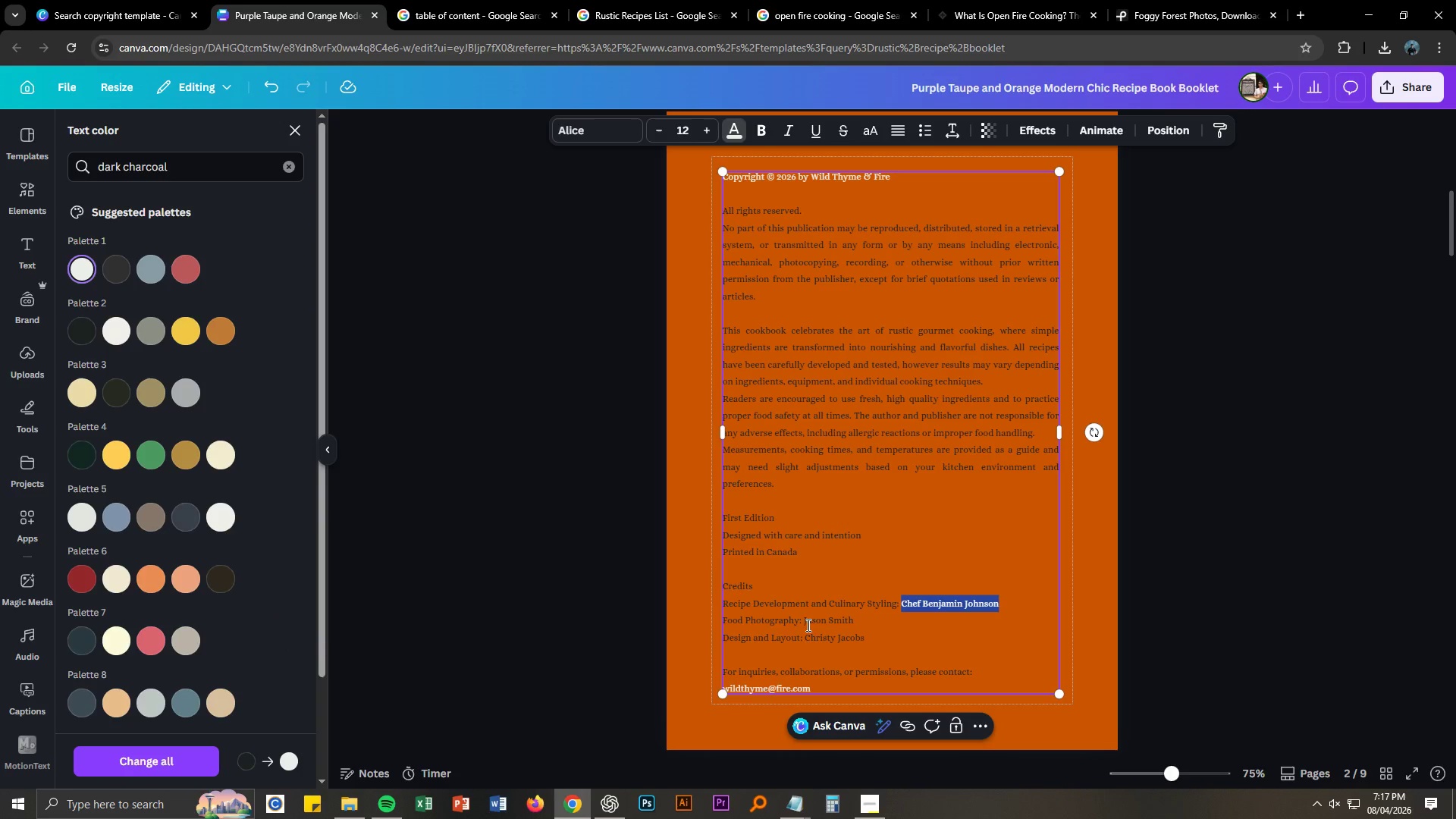 
left_click_drag(start_coordinate=[804, 624], to_coordinate=[859, 625])
 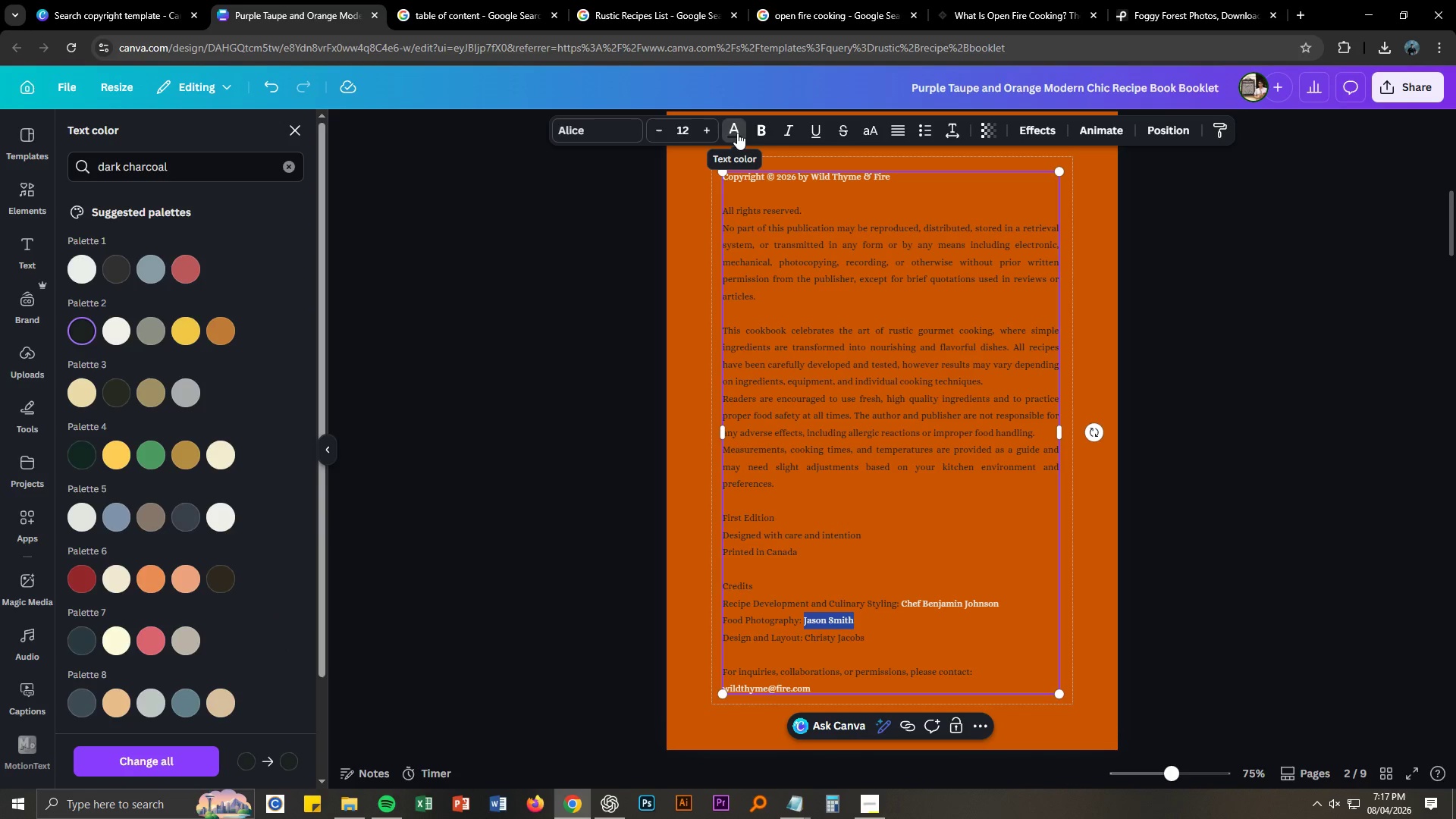 
left_click([736, 133])
 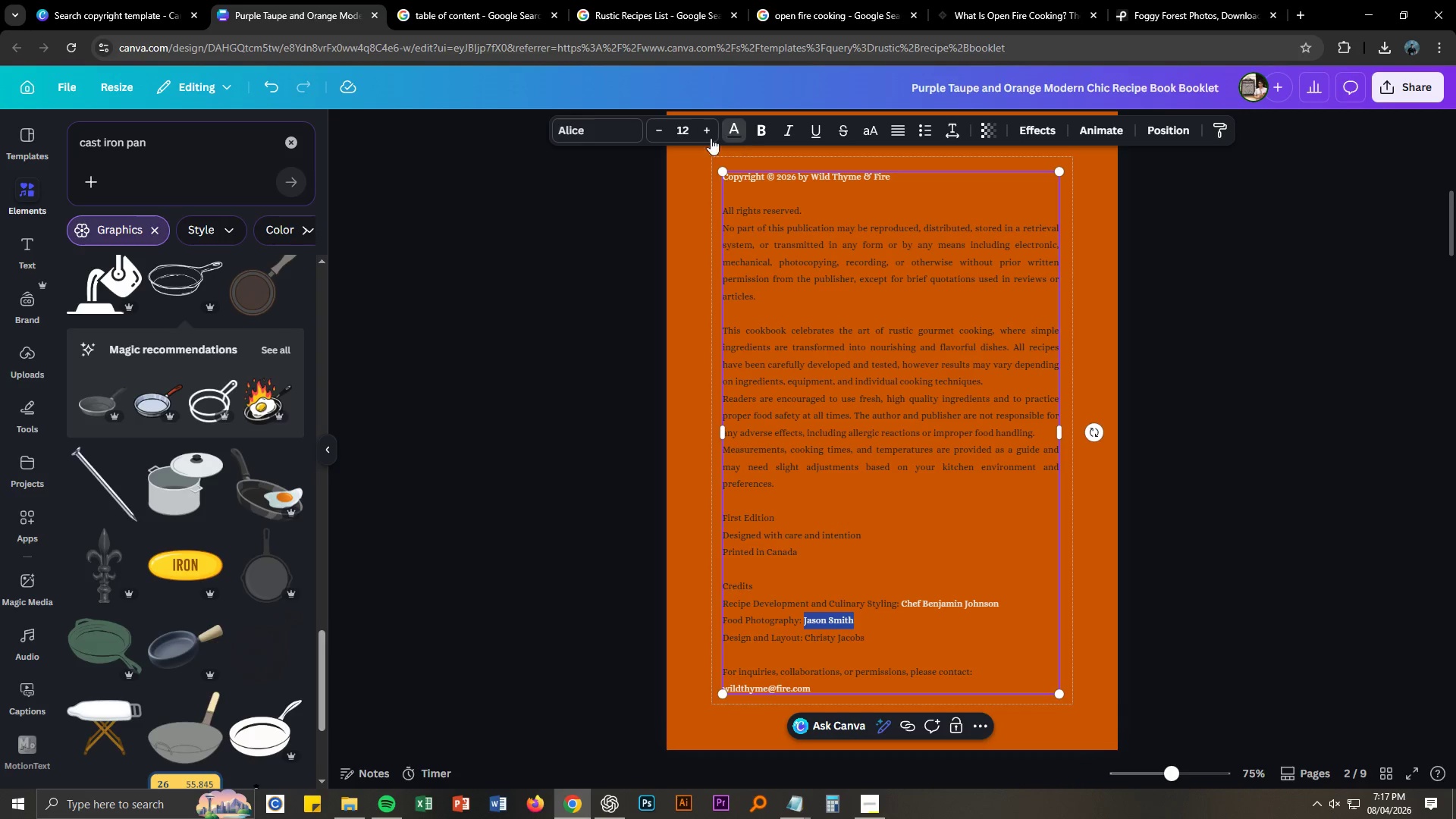 
left_click([86, 265])
 